 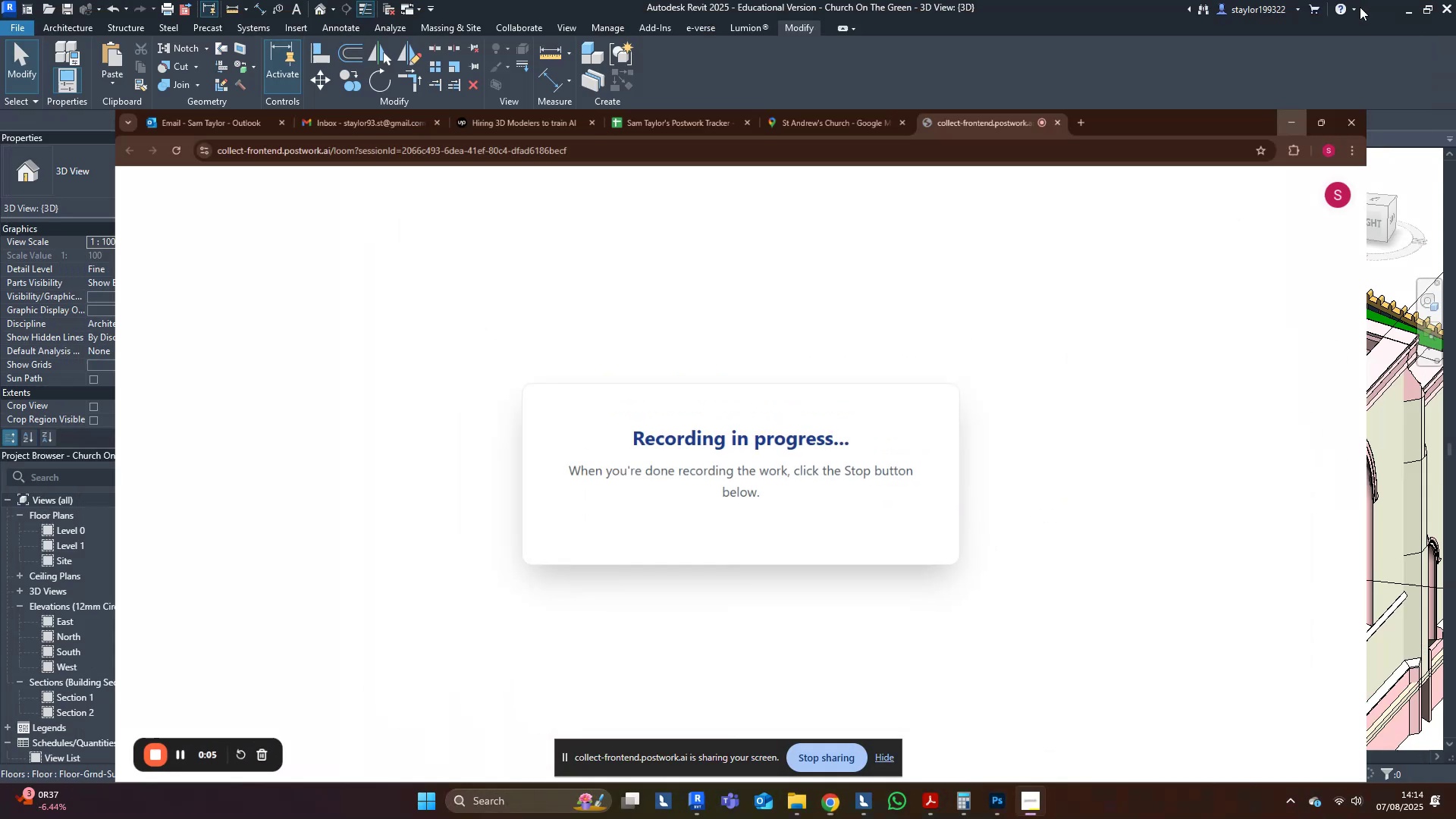 
left_click([903, 32])
 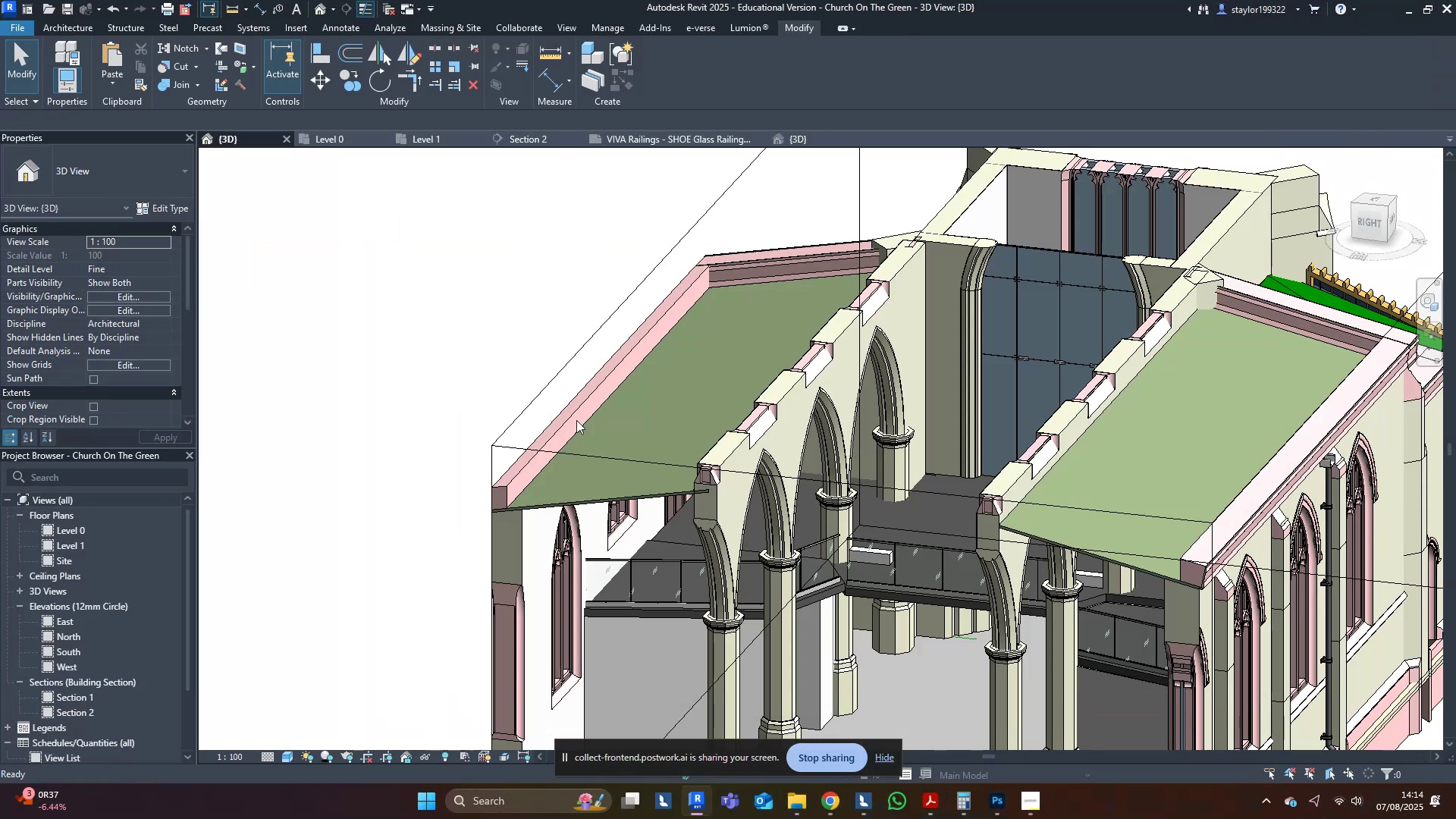 
double_click([1056, 510])
 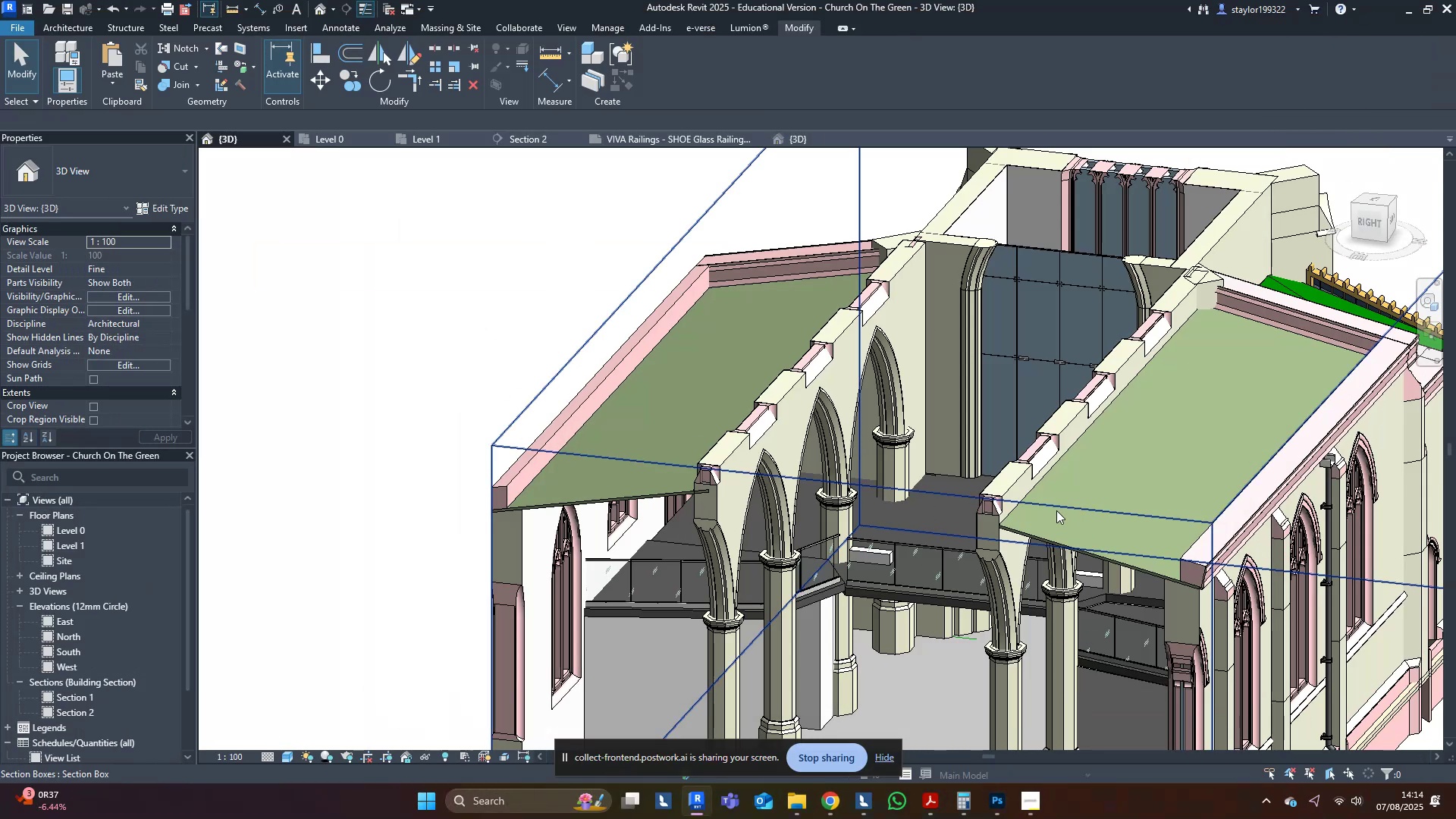 
hold_key(key=ShiftLeft, duration=0.77)
 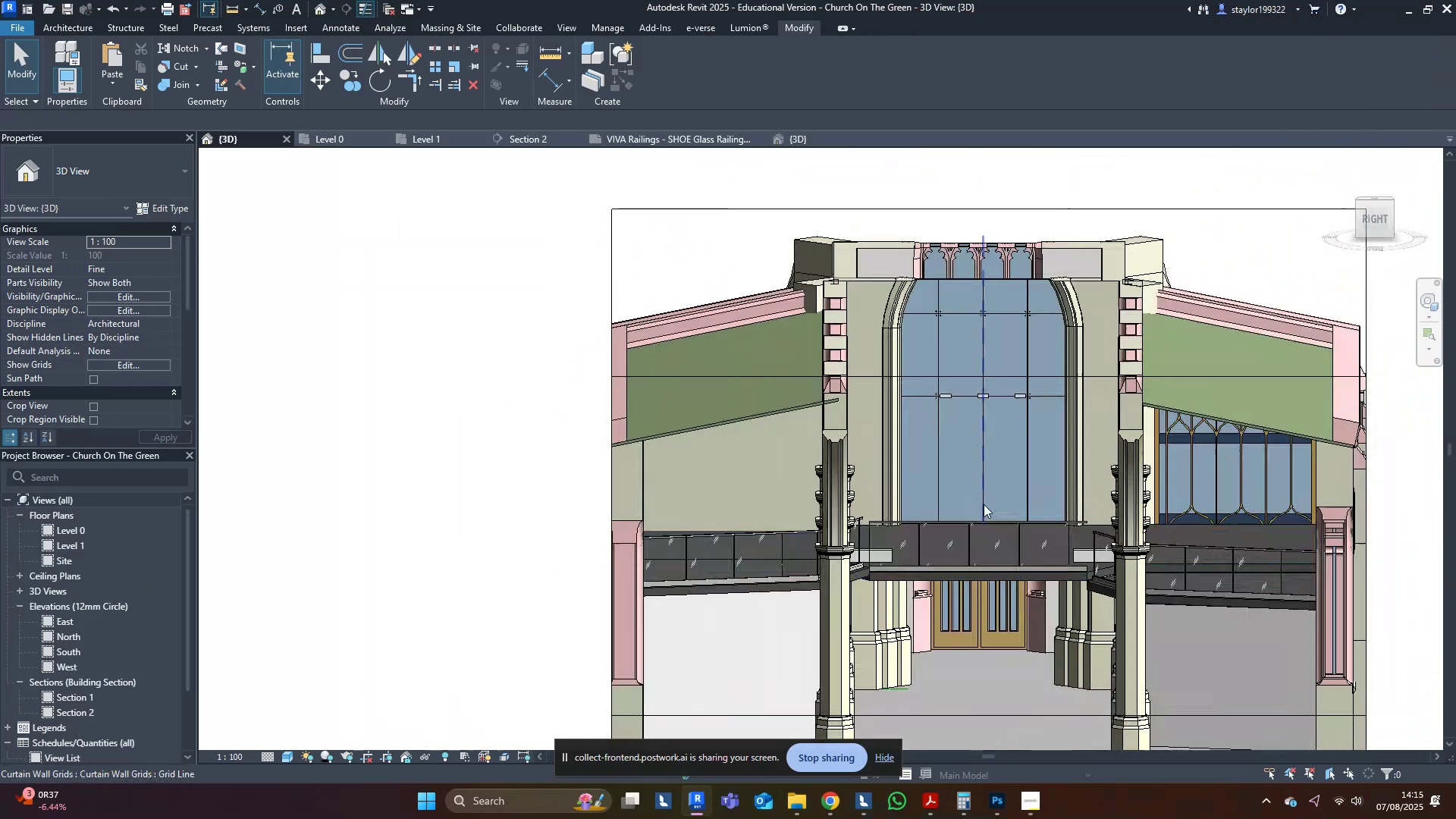 
scroll: coordinate [896, 516], scroll_direction: up, amount: 8.0
 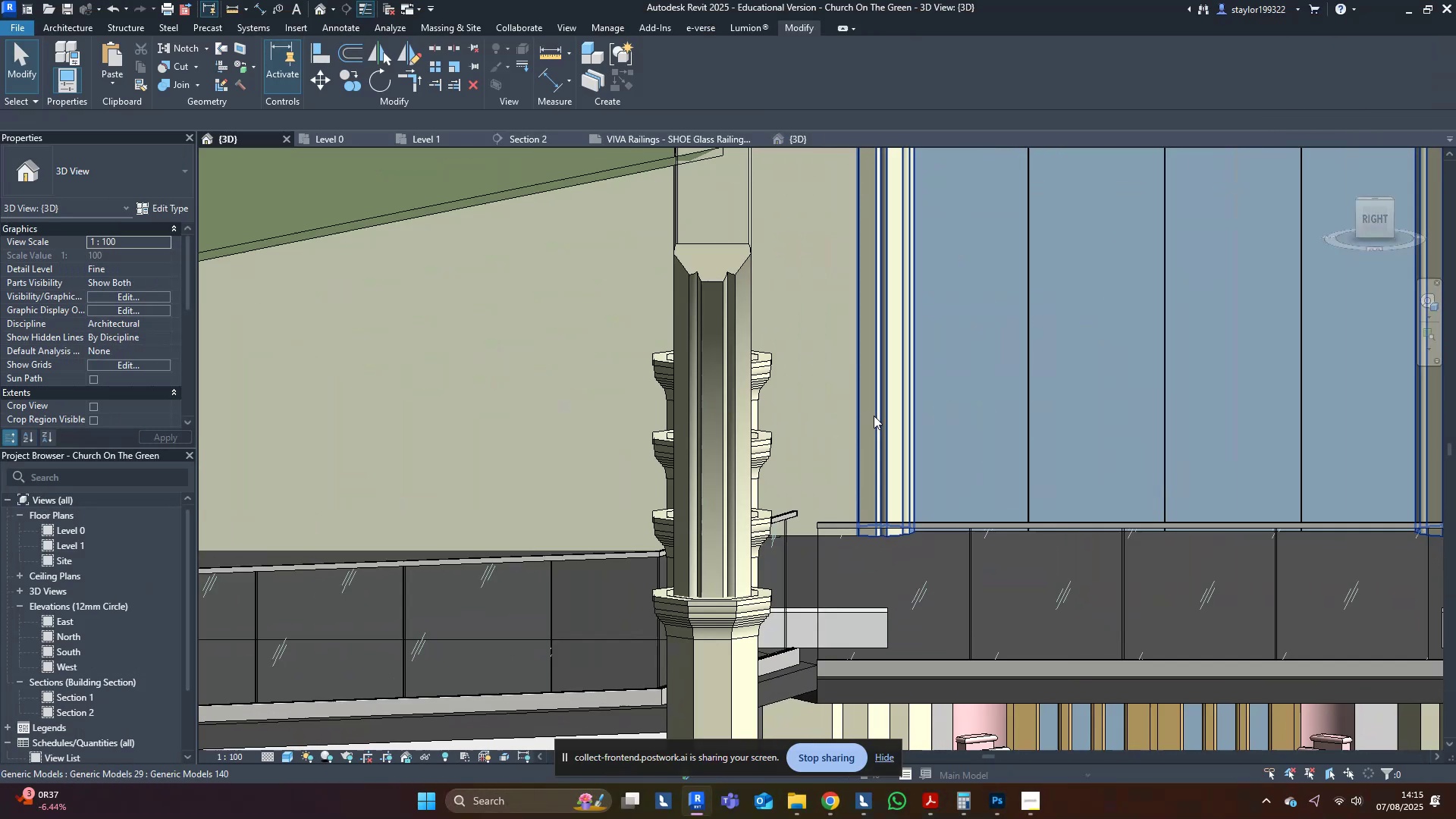 
left_click([891, 422])
 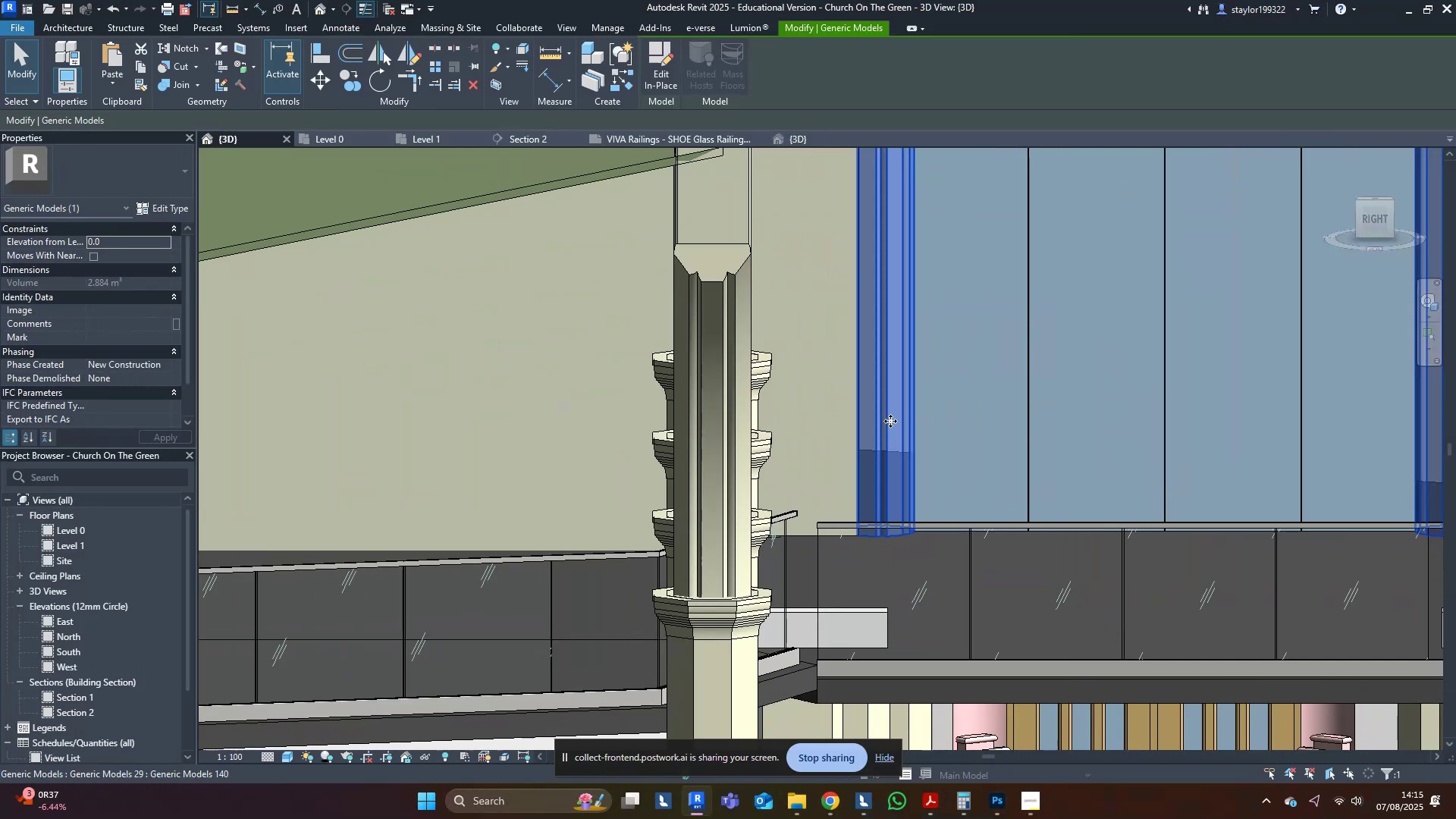 
key(Shift+ShiftLeft)
 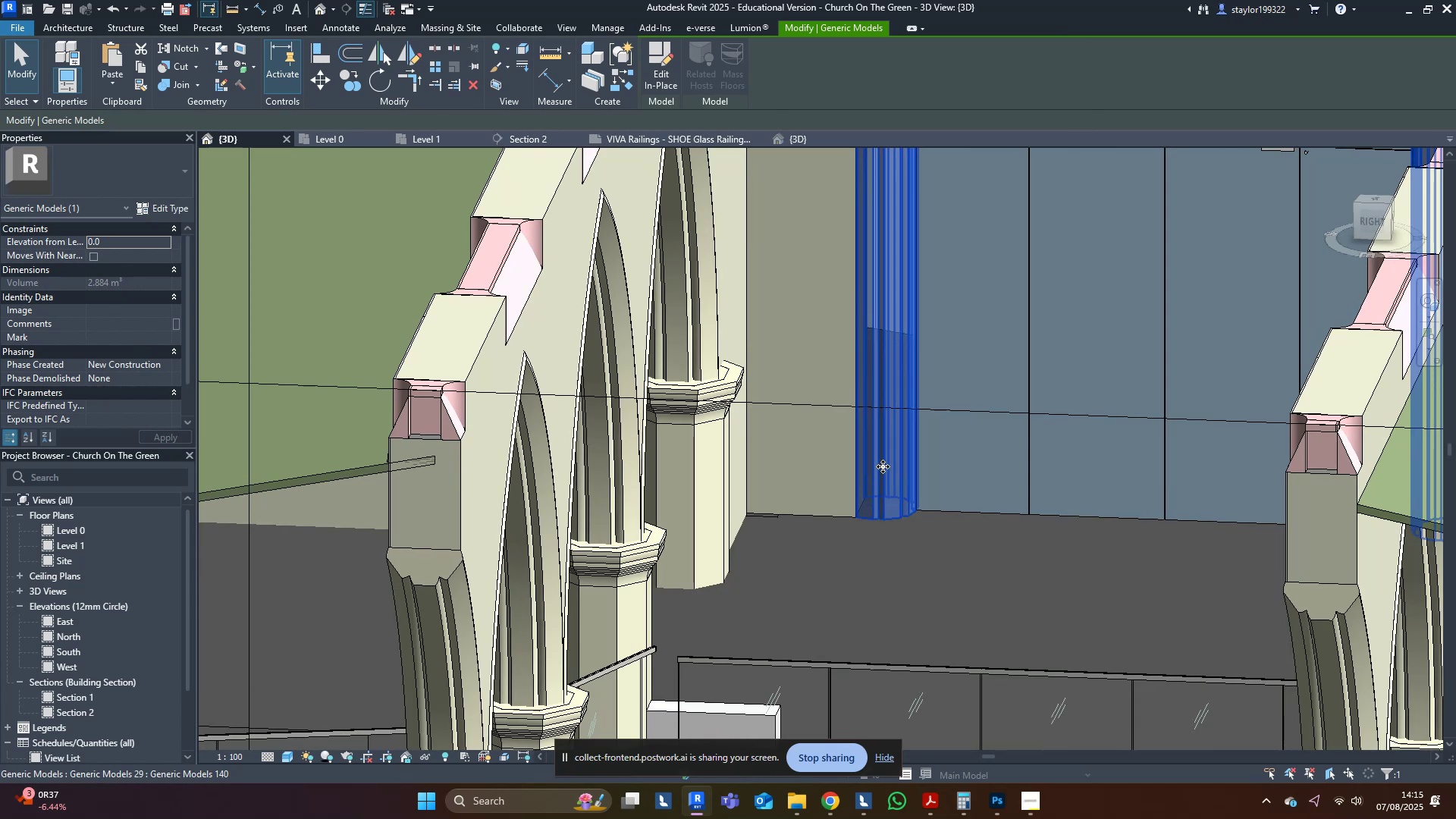 
double_click([883, 466])
 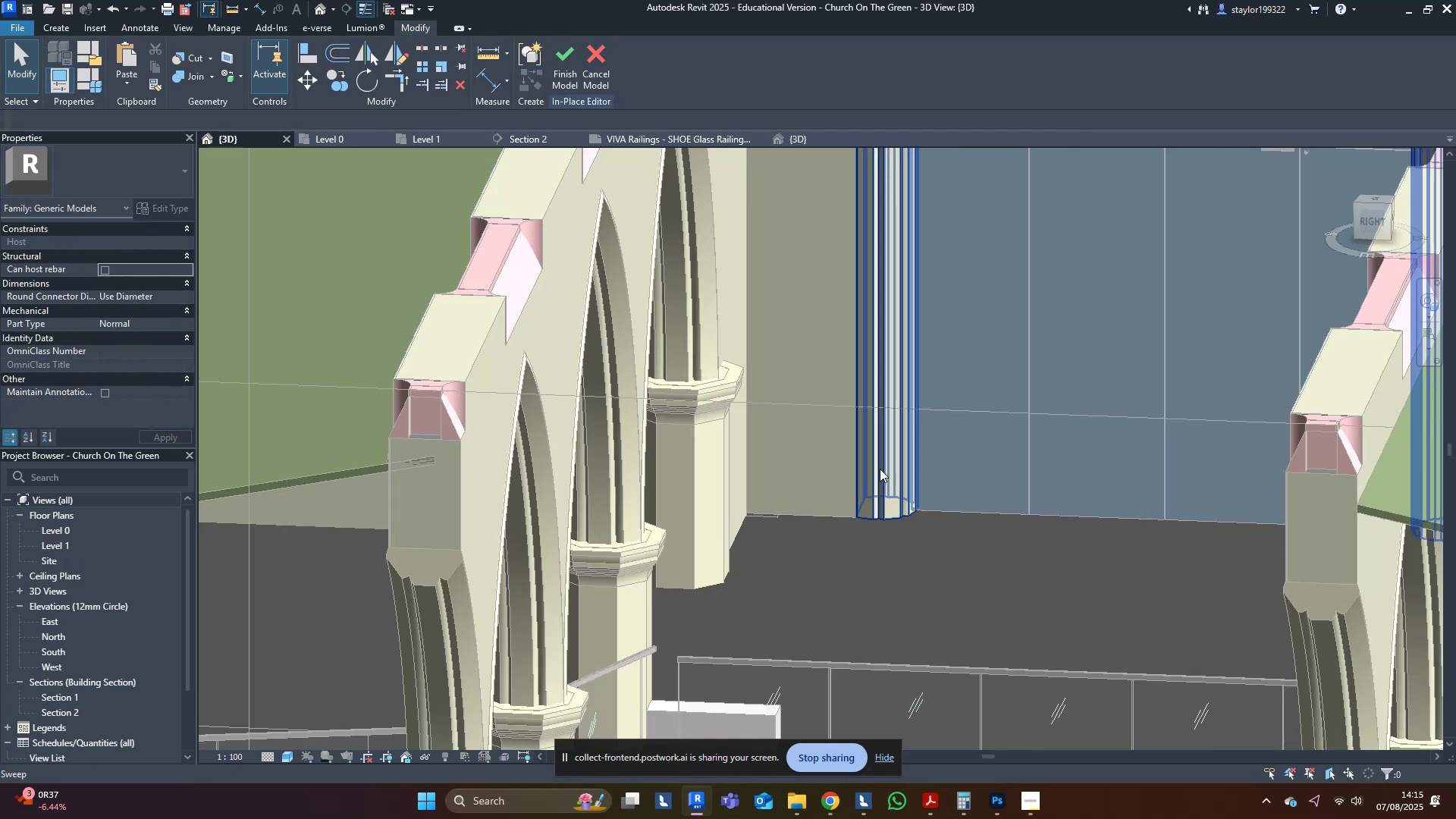 
triple_click([871, 474])
 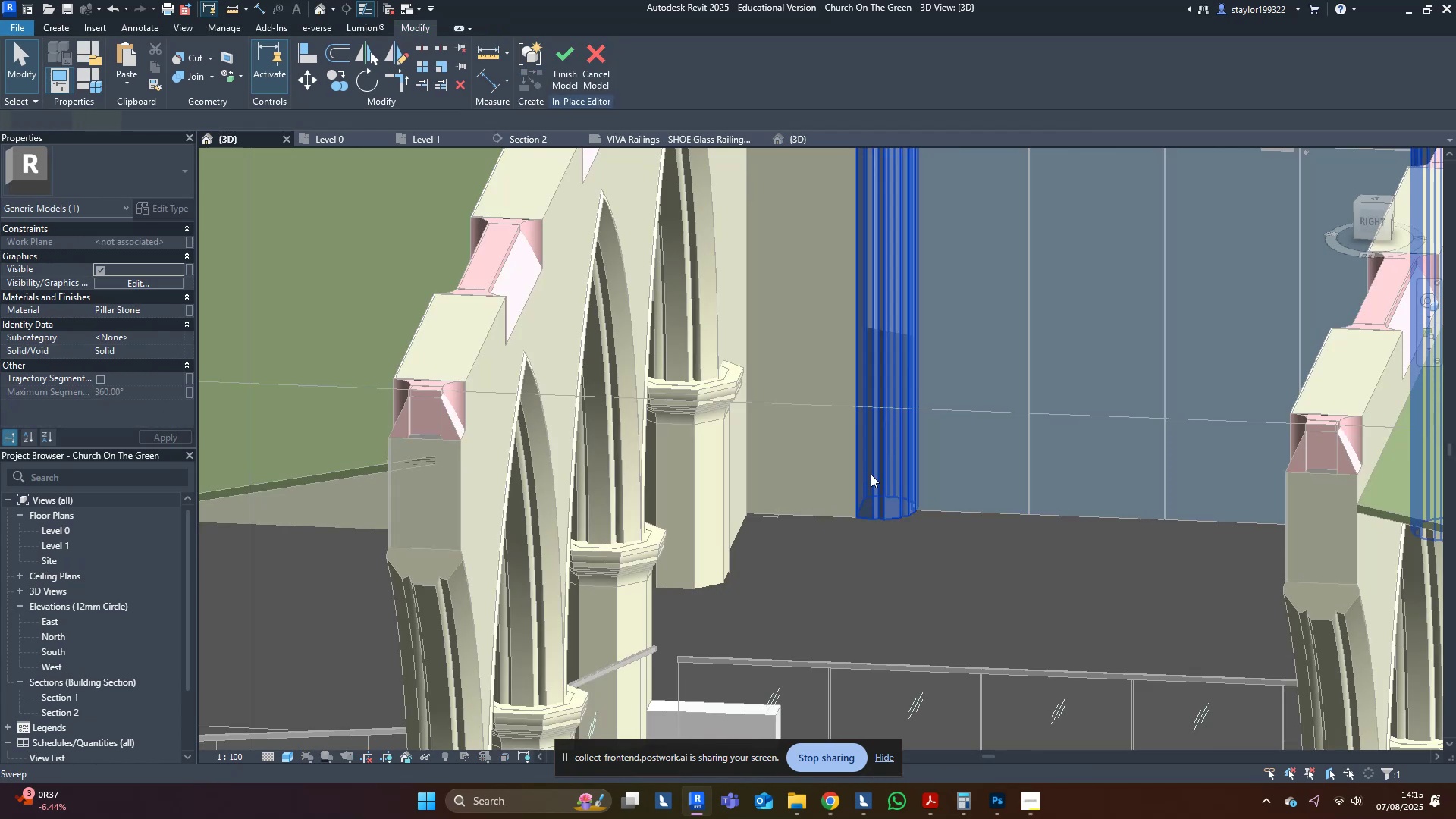 
triple_click([871, 474])
 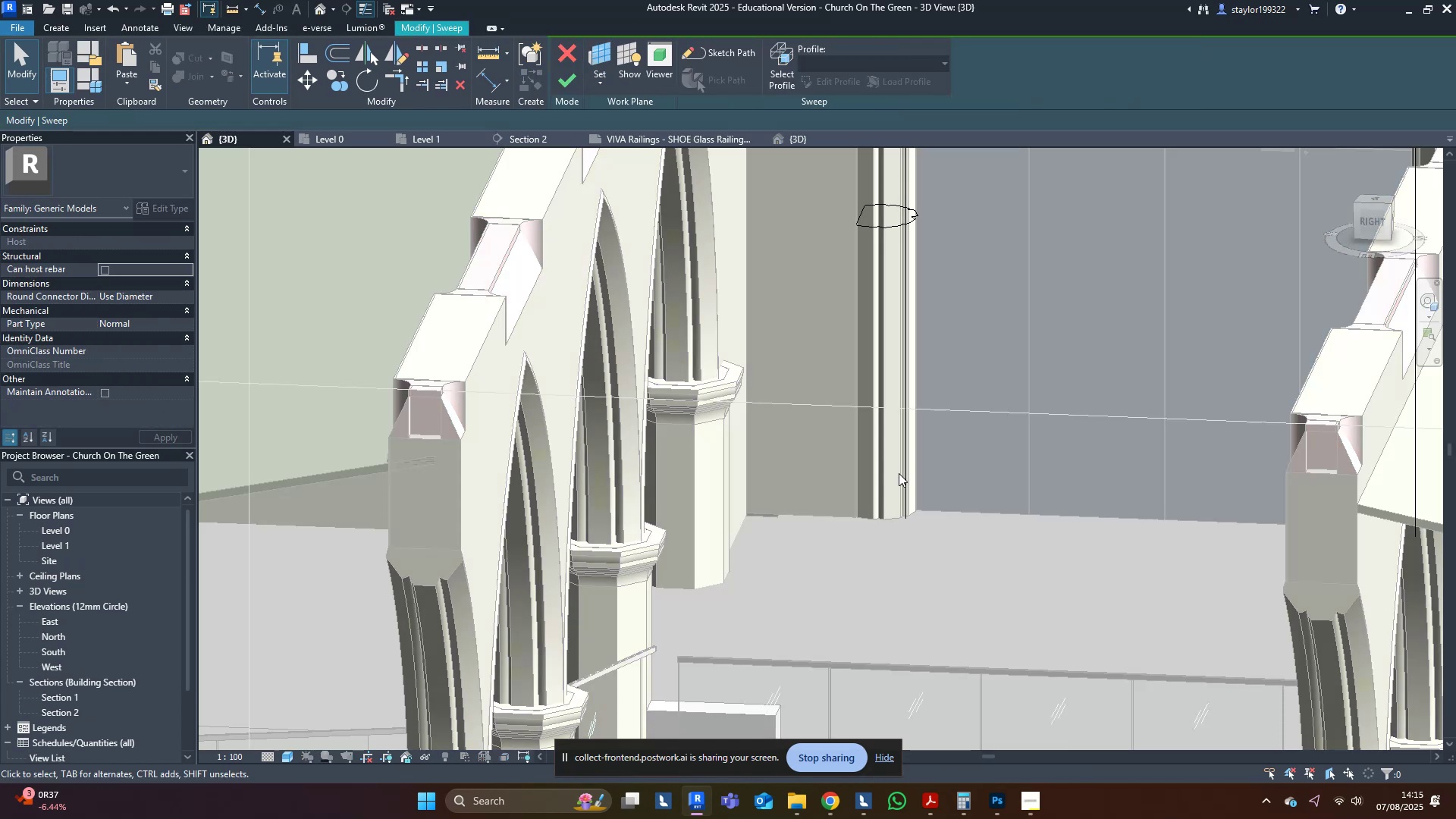 
double_click([900, 474])
 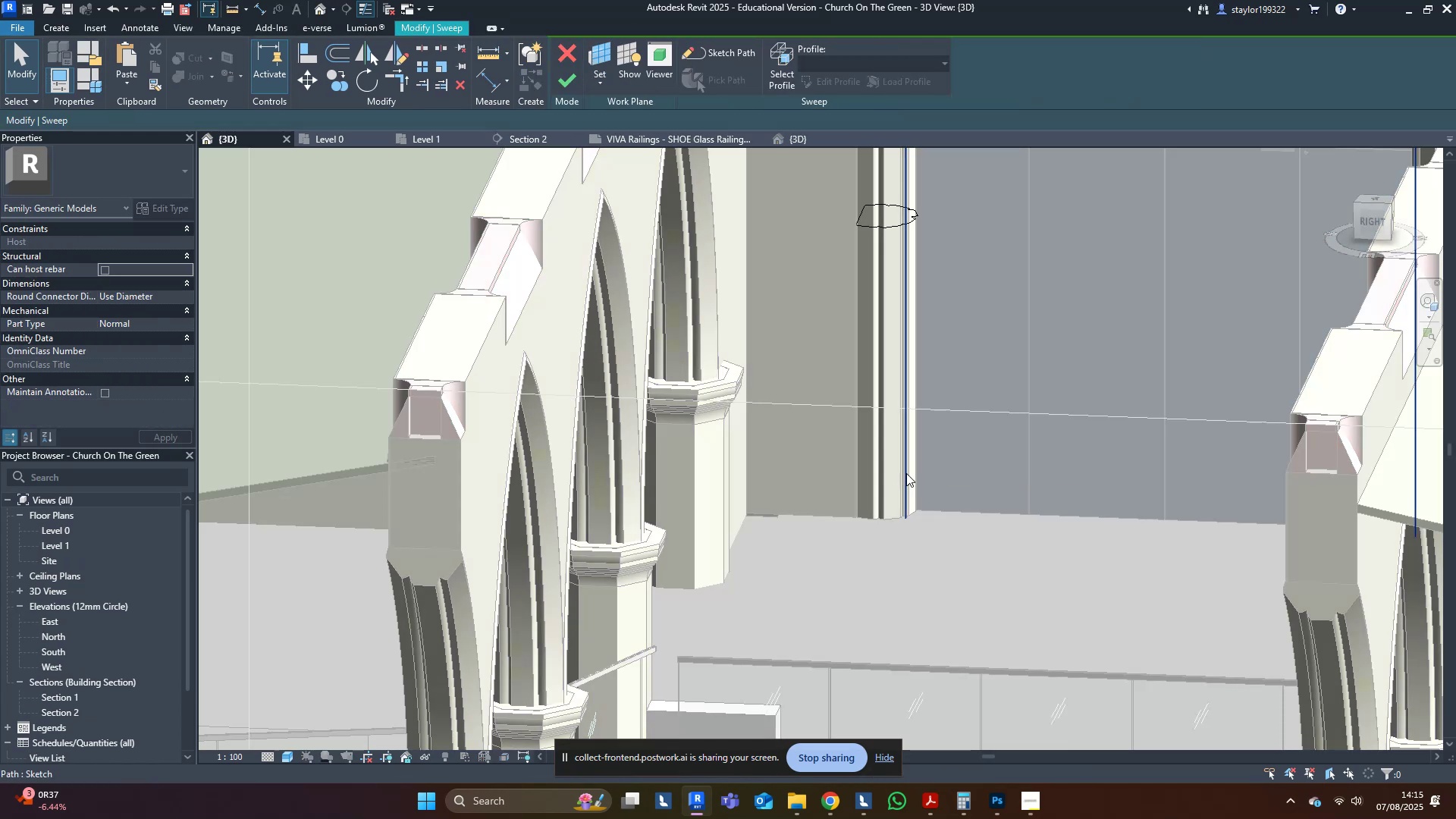 
triple_click([908, 473])
 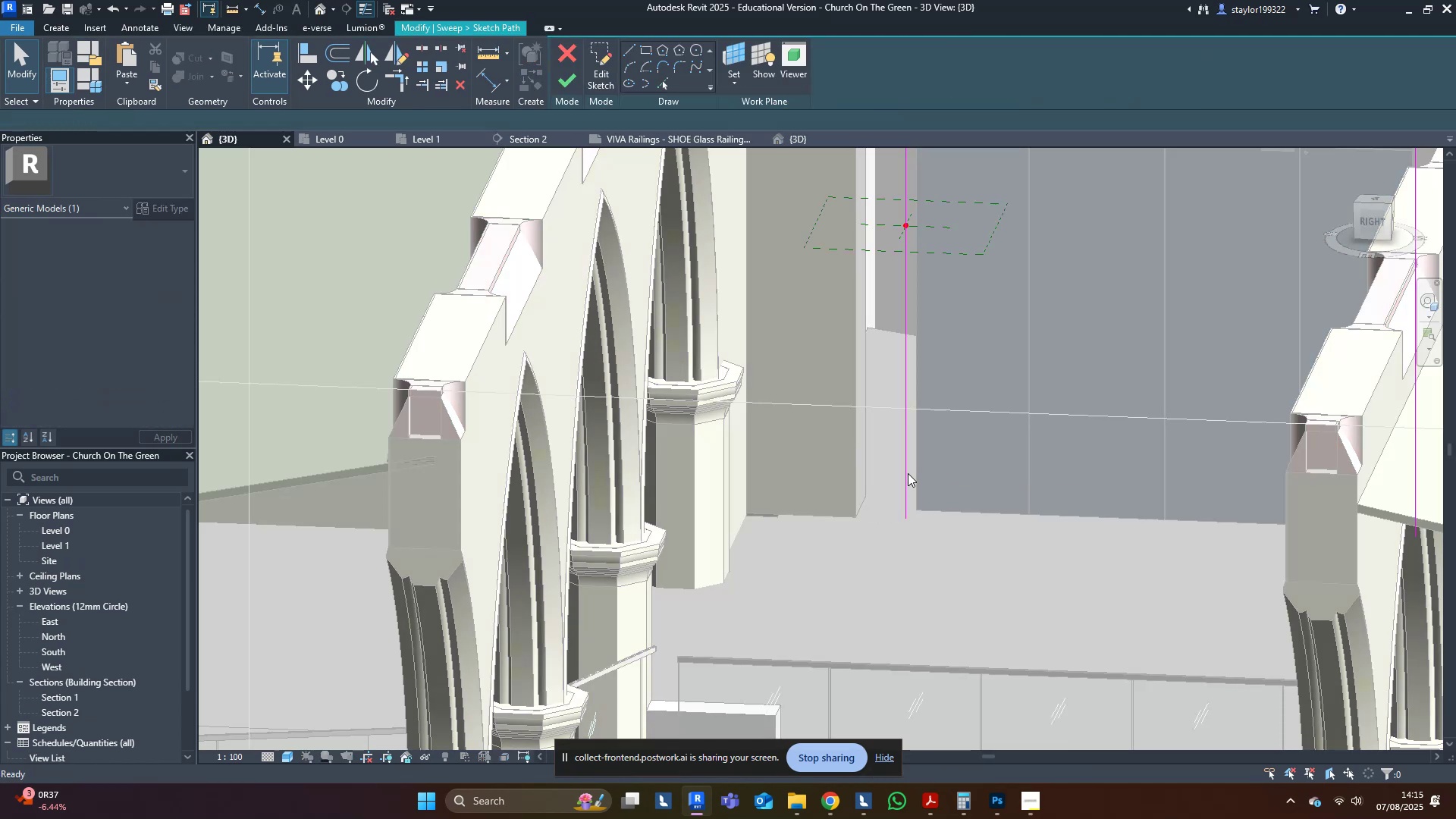 
type(al)
 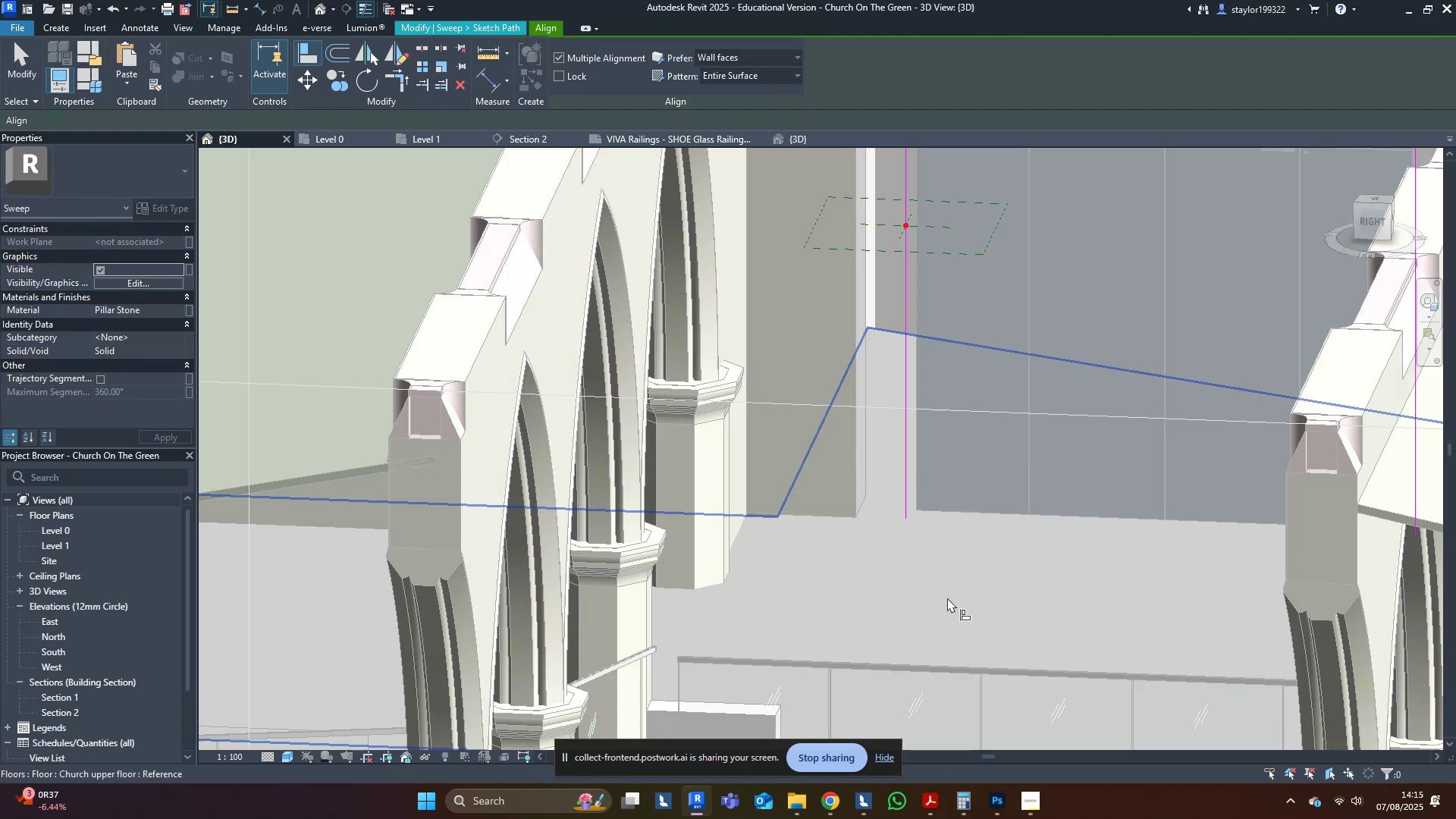 
left_click([947, 598])
 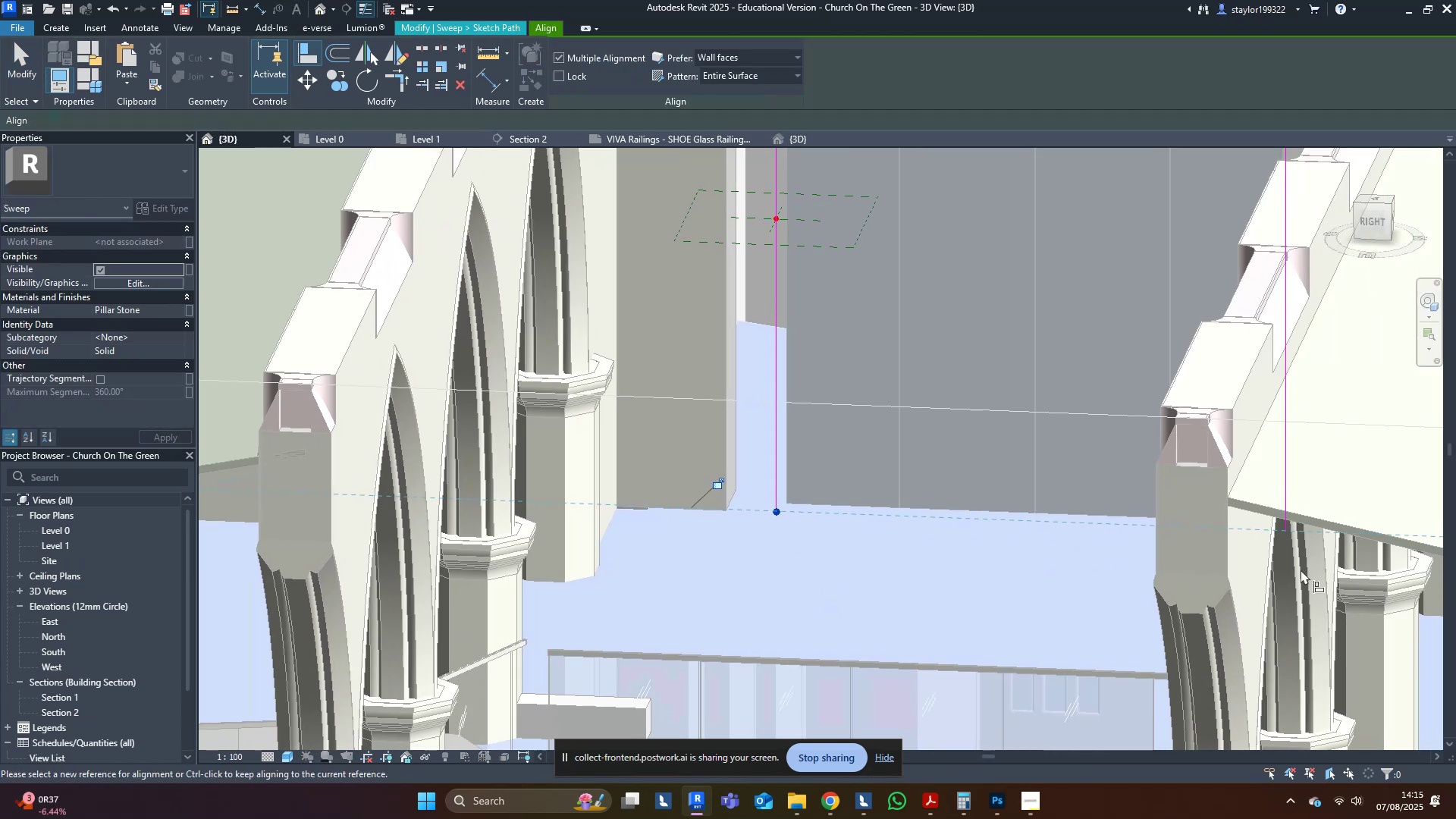 
left_click([1286, 529])
 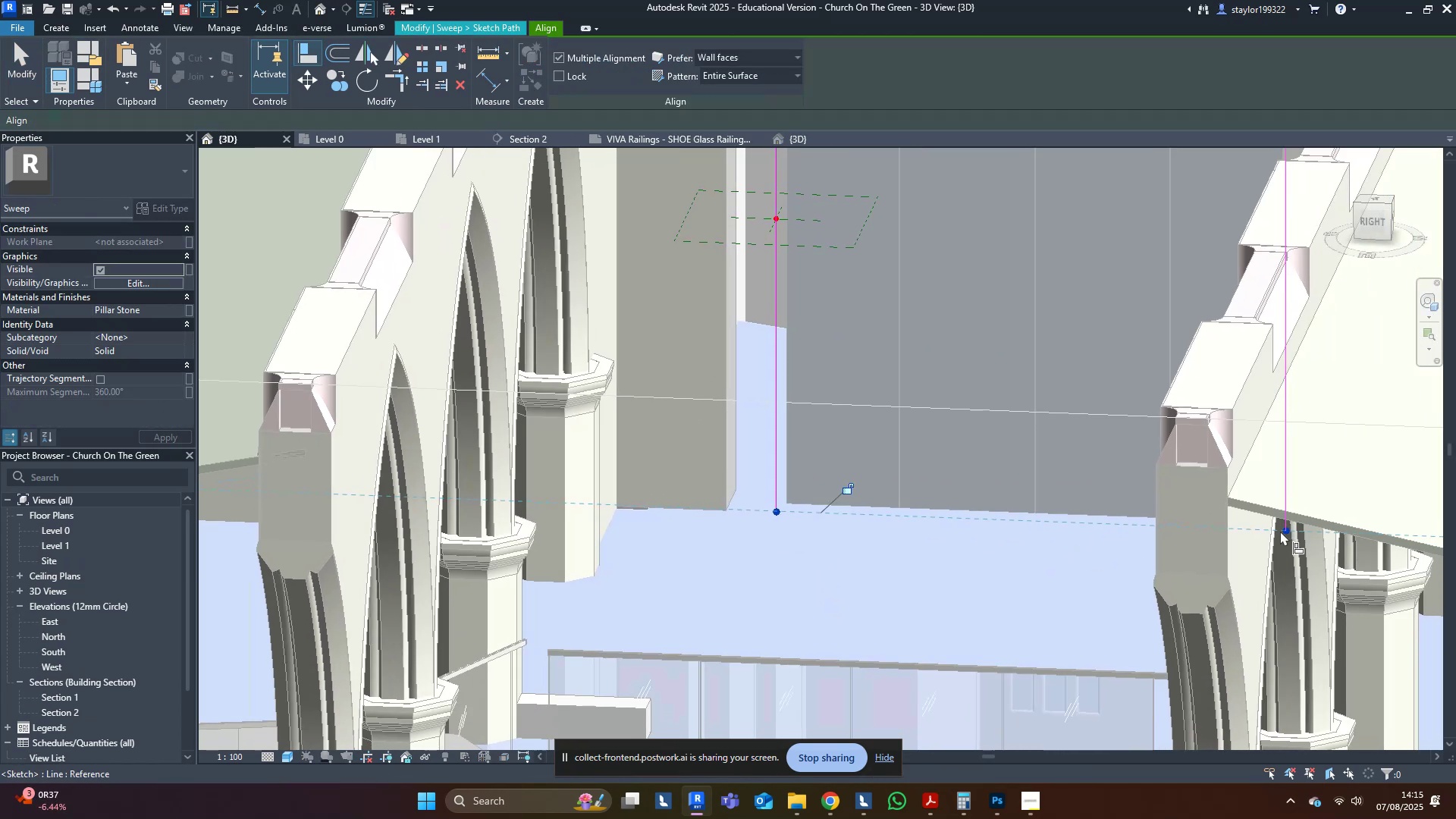 
key(Escape)
 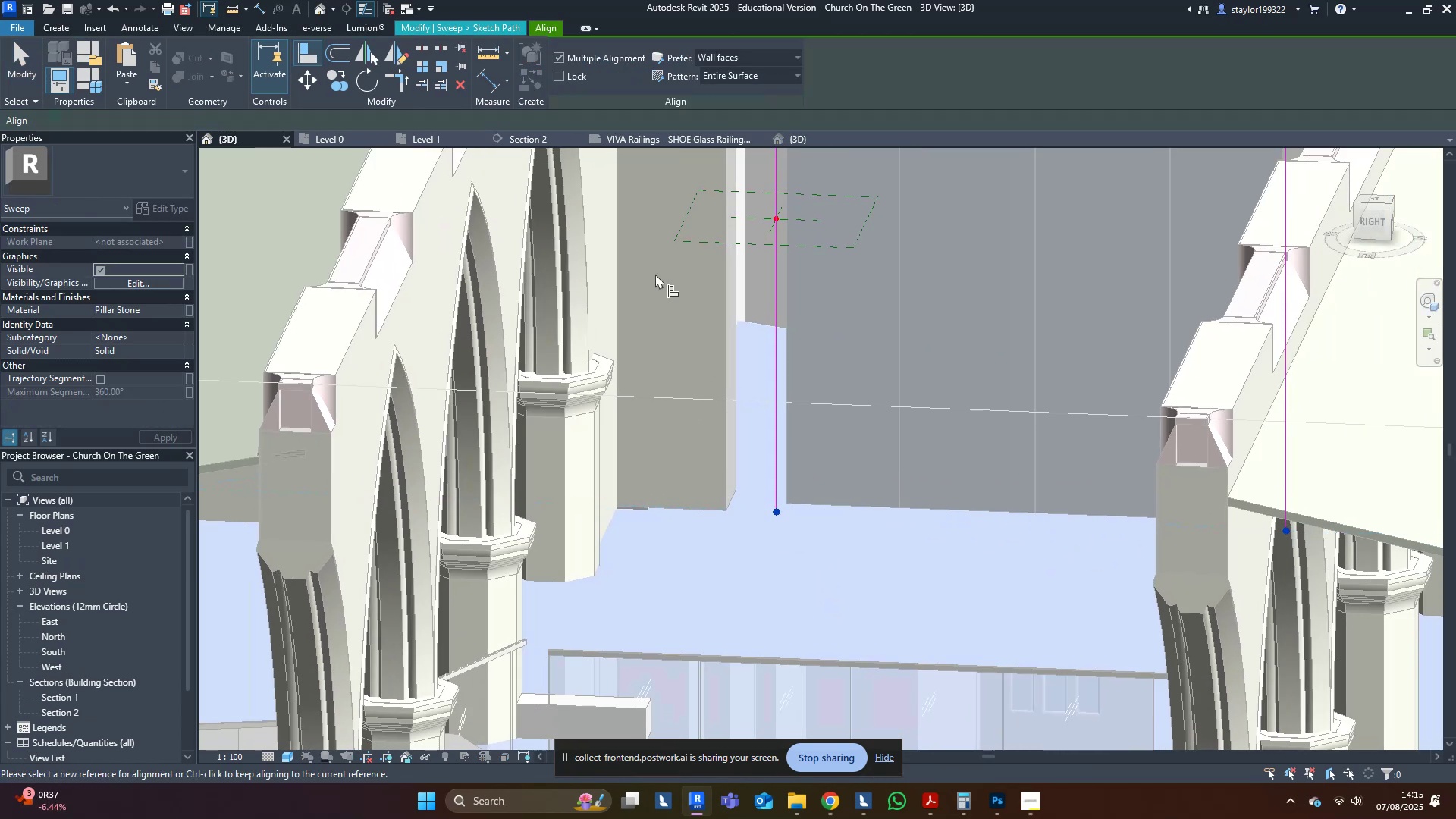 
key(Escape)
 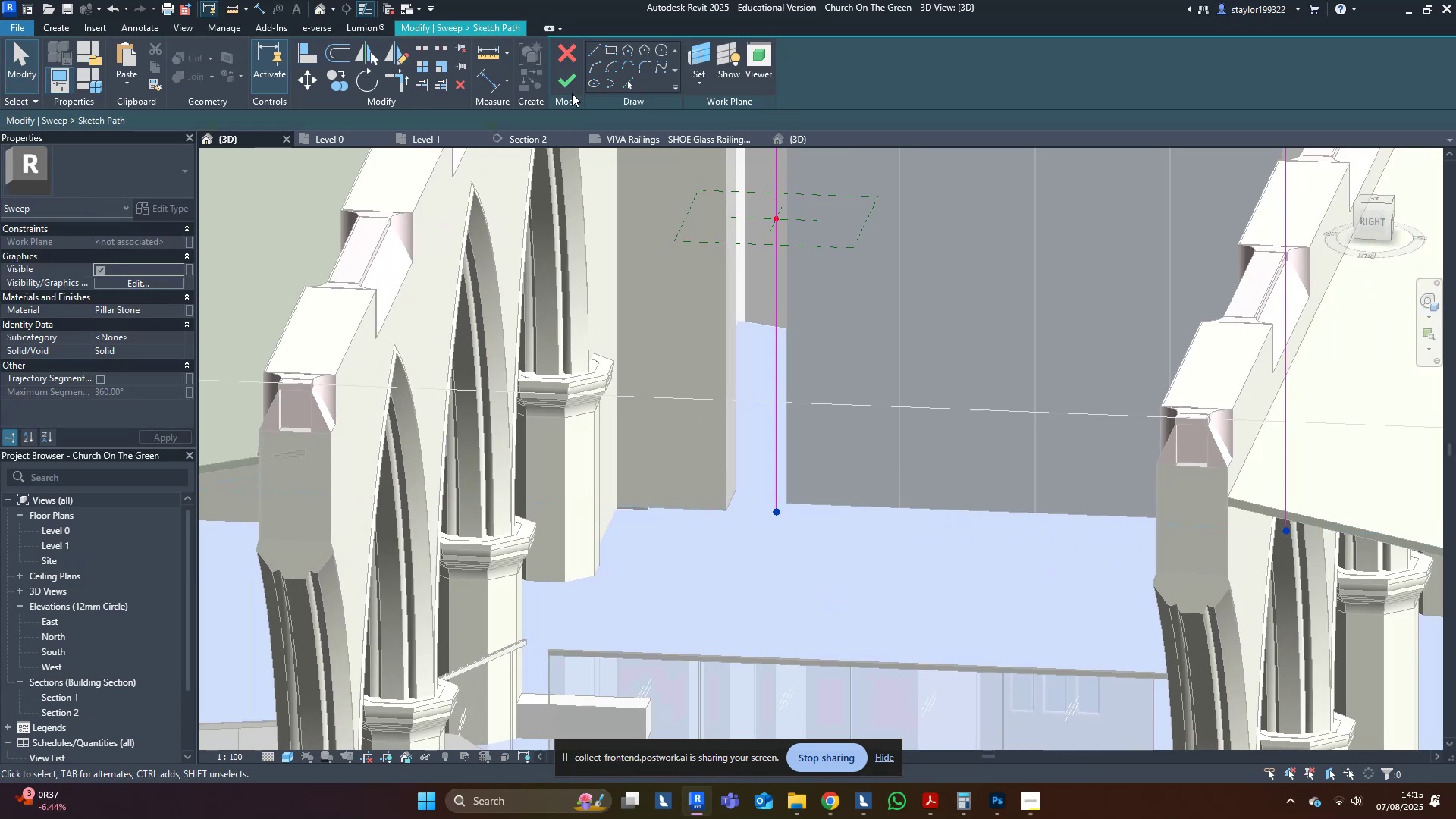 
double_click([570, 80])
 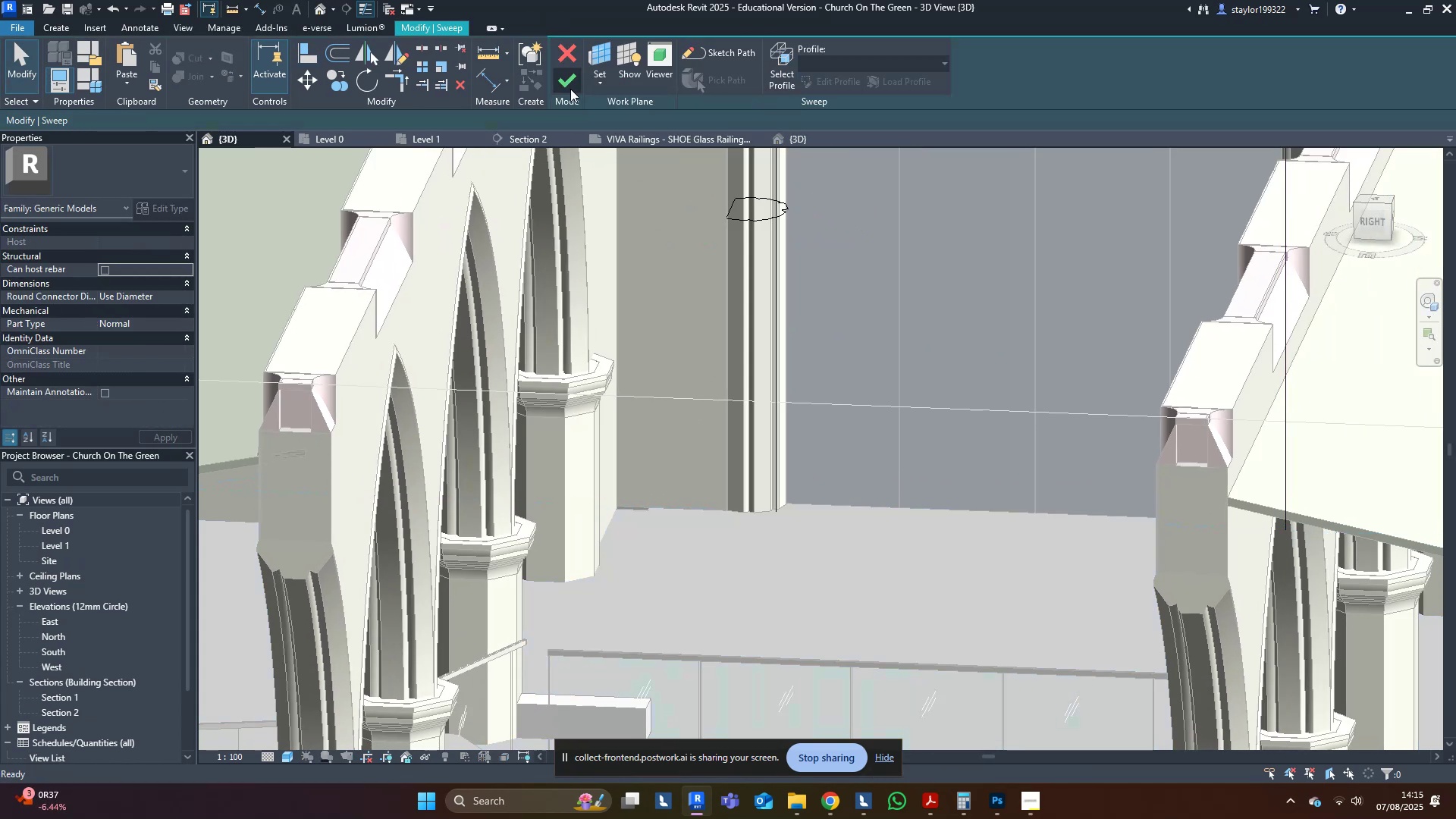 
left_click([571, 81])
 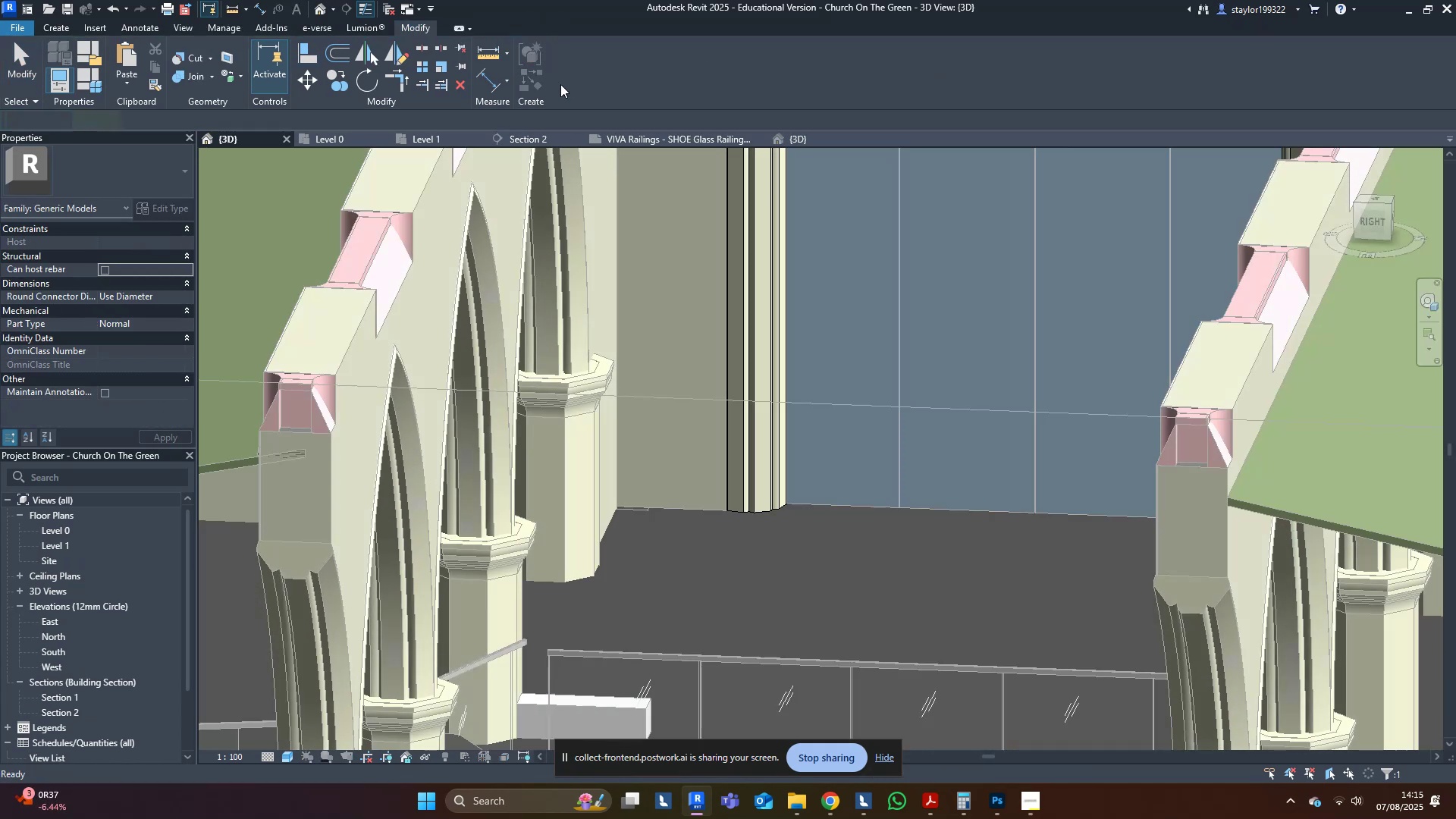 
key(Escape)
 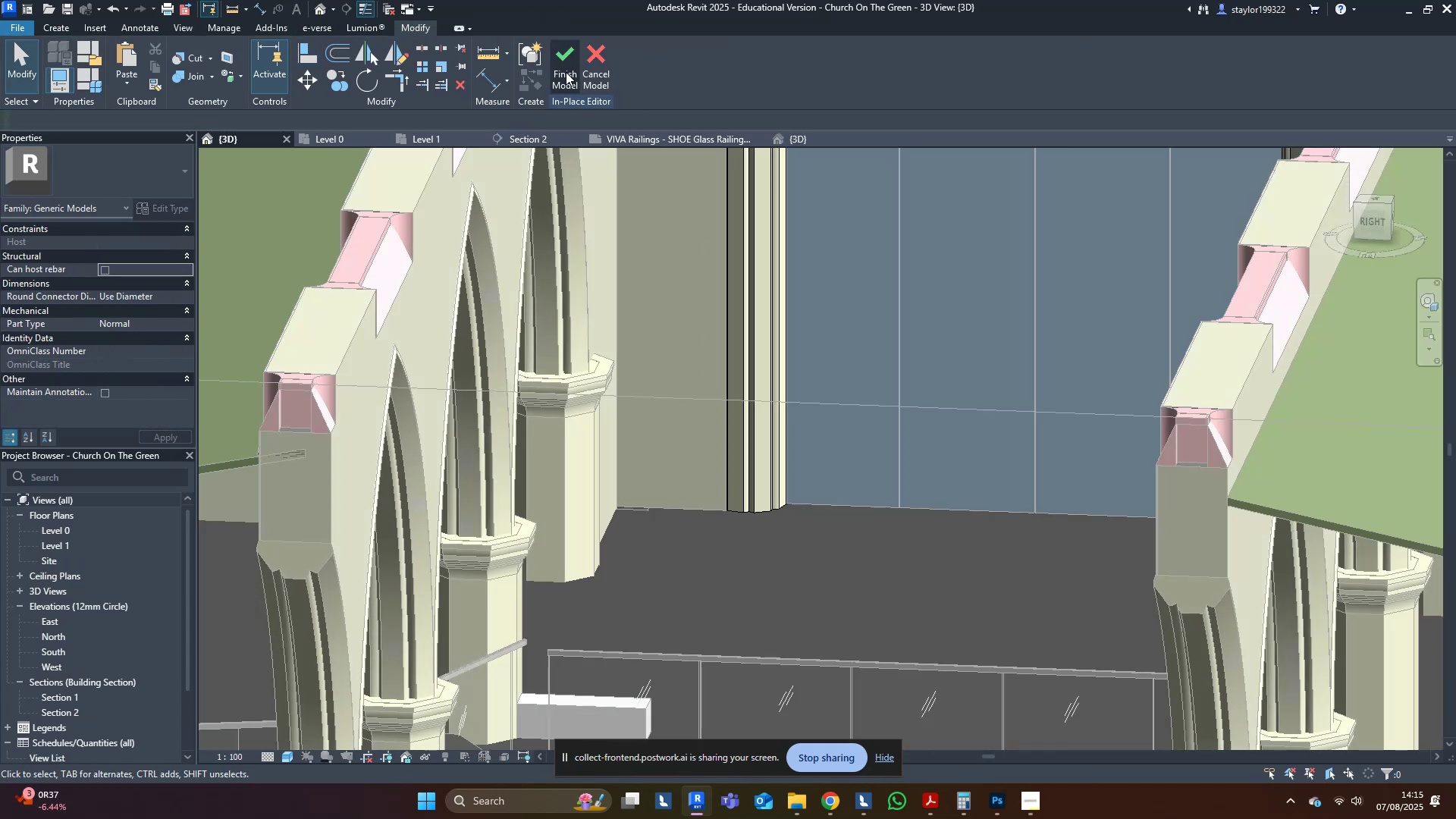 
left_click([697, 346])
 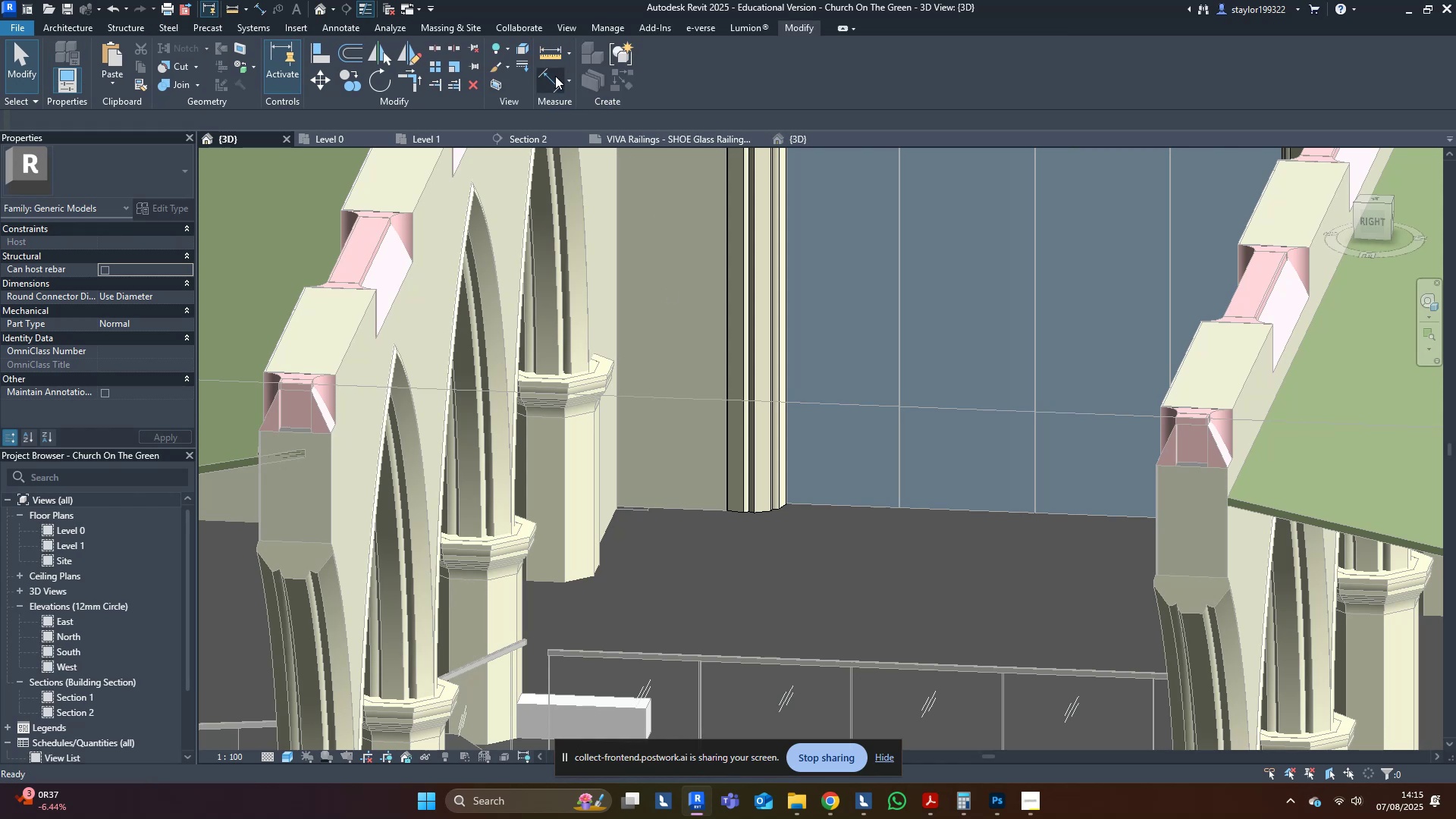 
double_click([719, 285])
 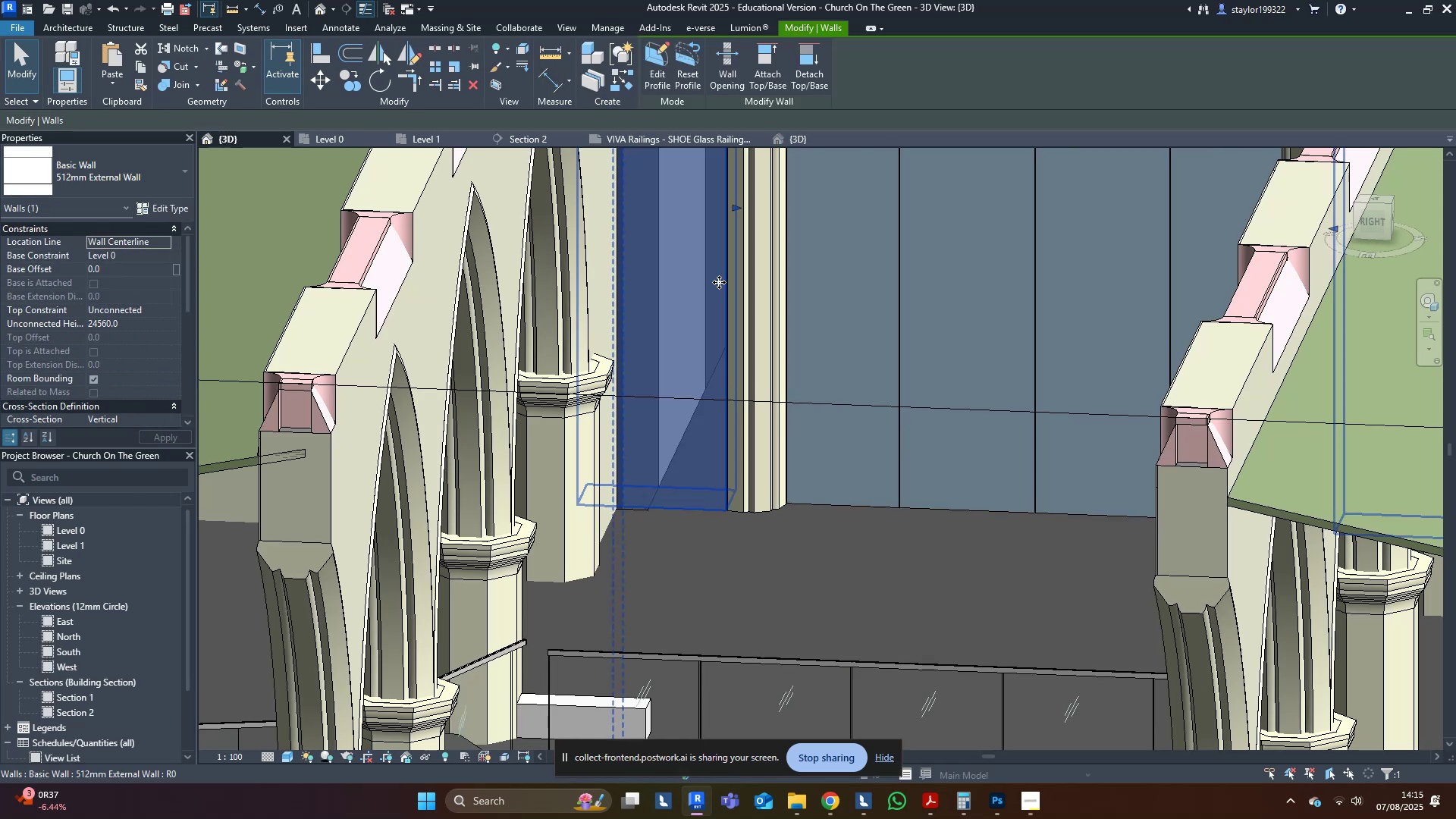 
hold_key(key=A, duration=7.46)
 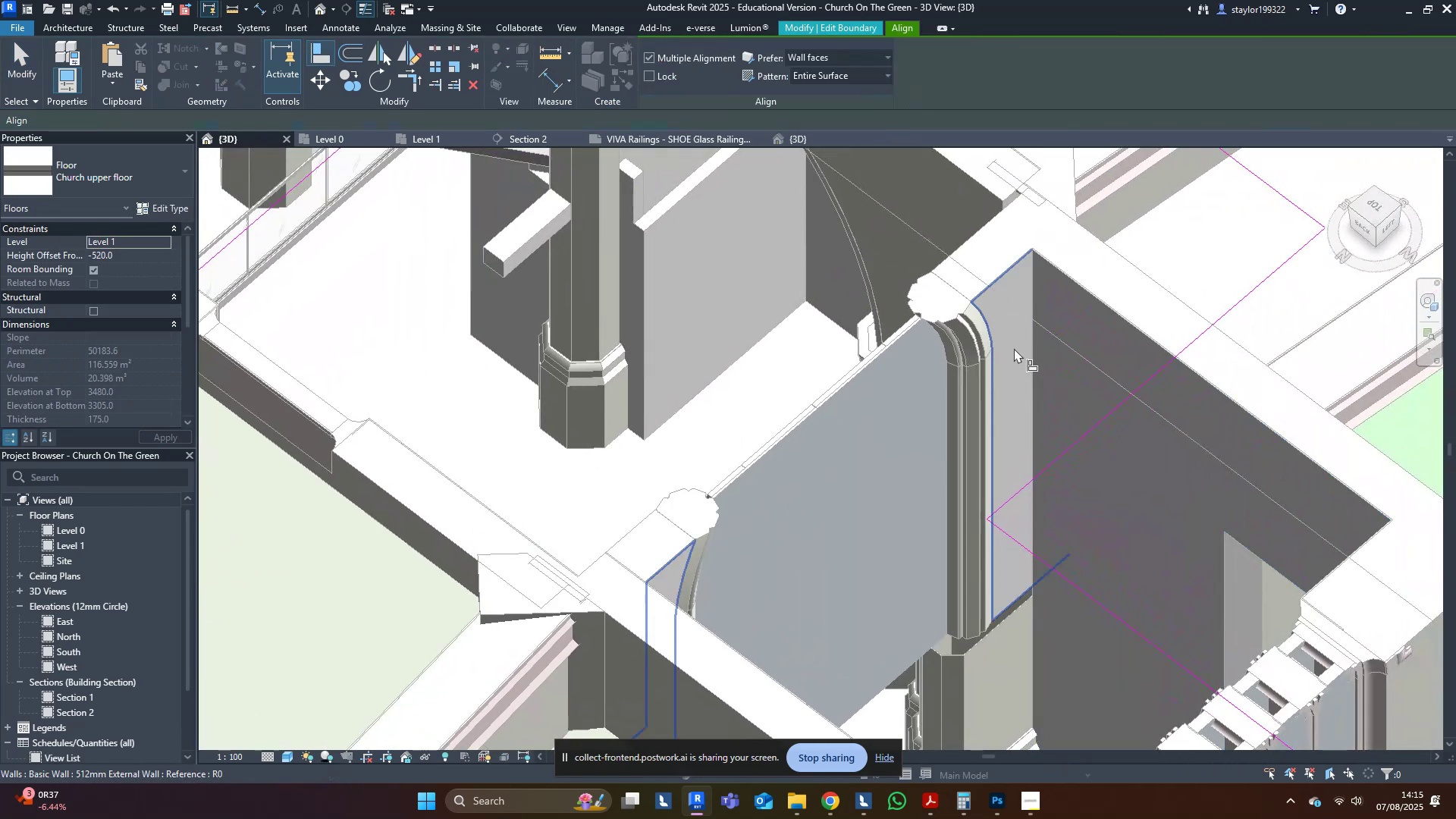 
key(L)
 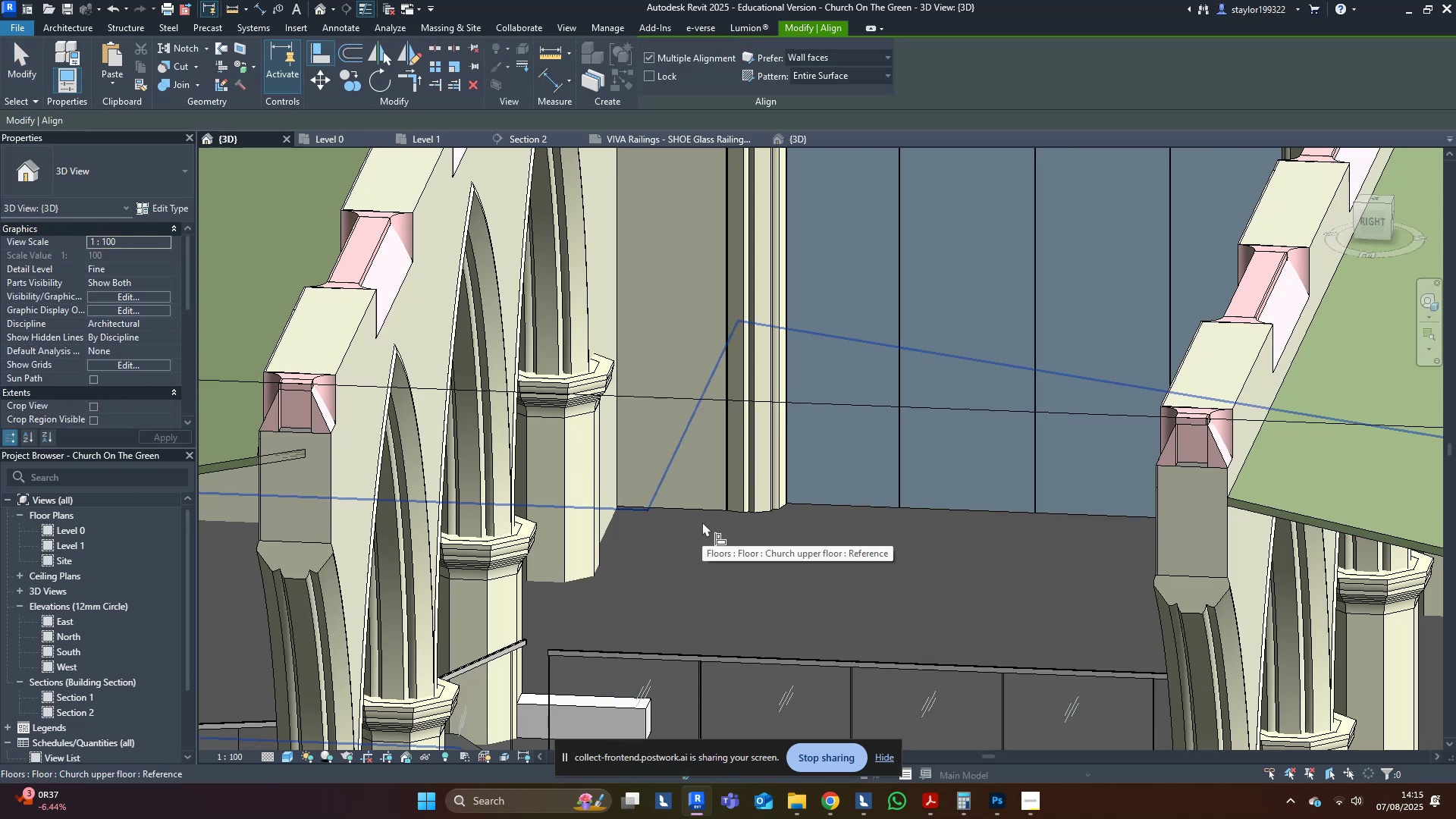 
left_click([704, 566])
 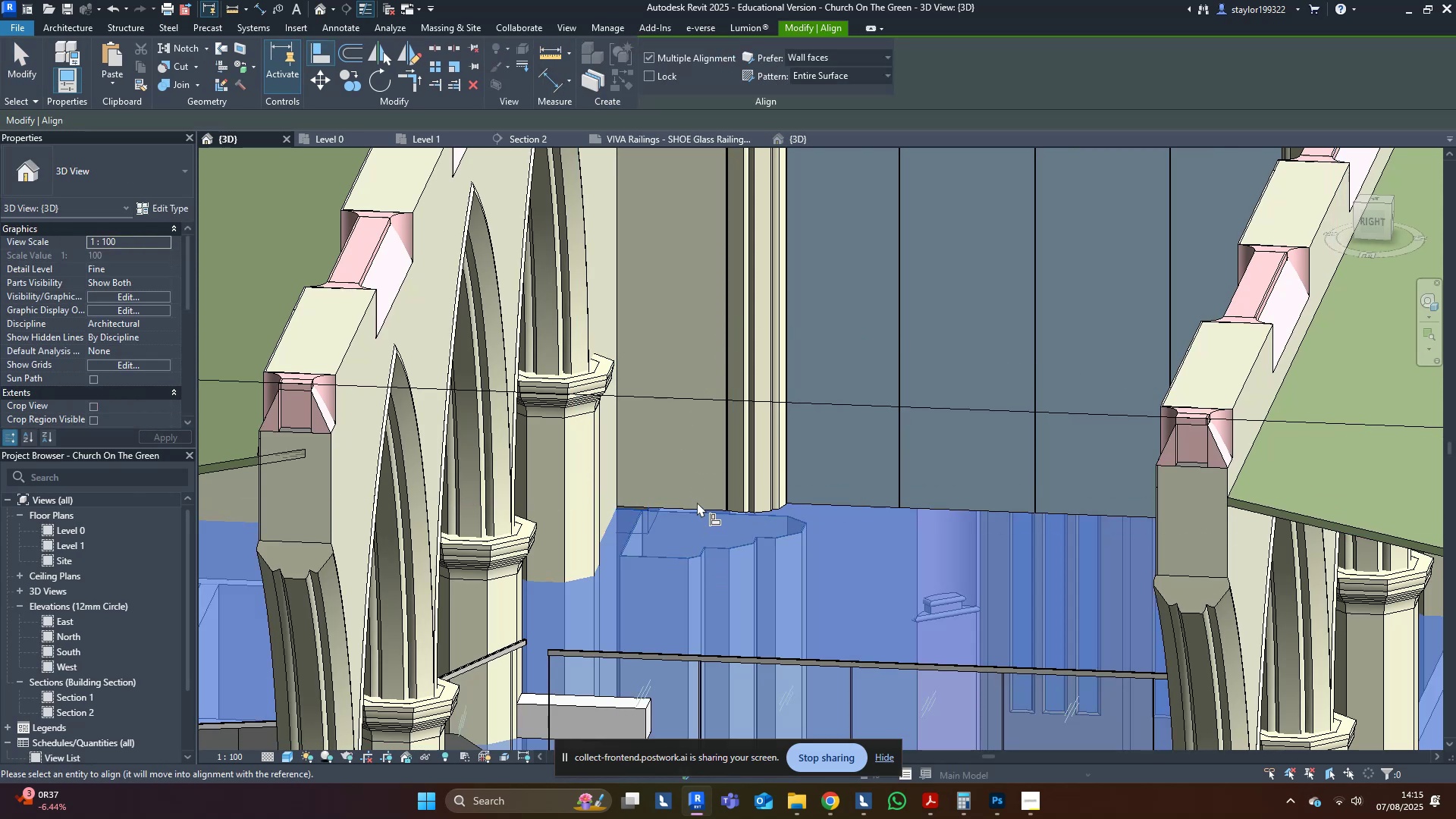 
key(Escape)
 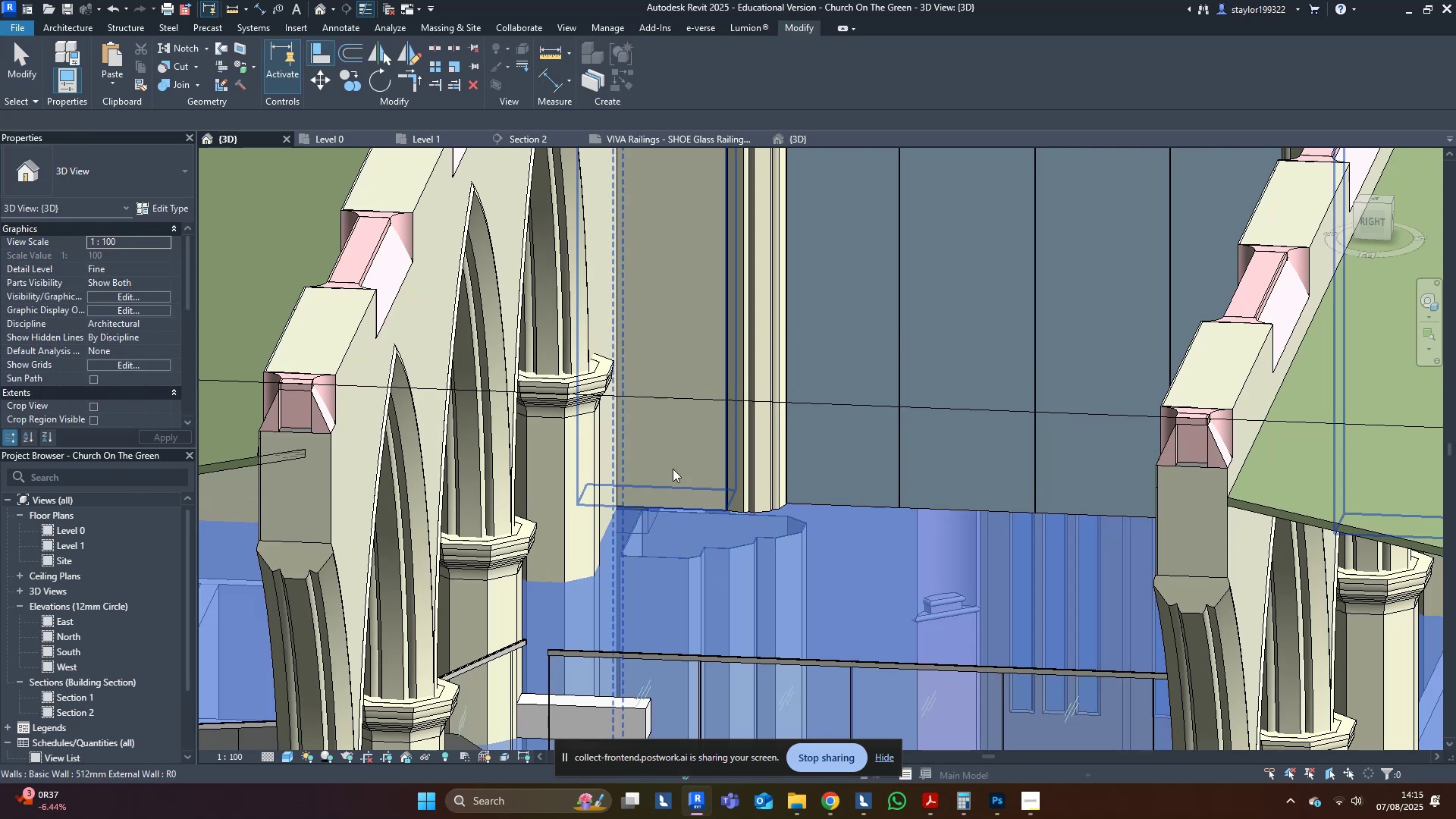 
key(Escape)
 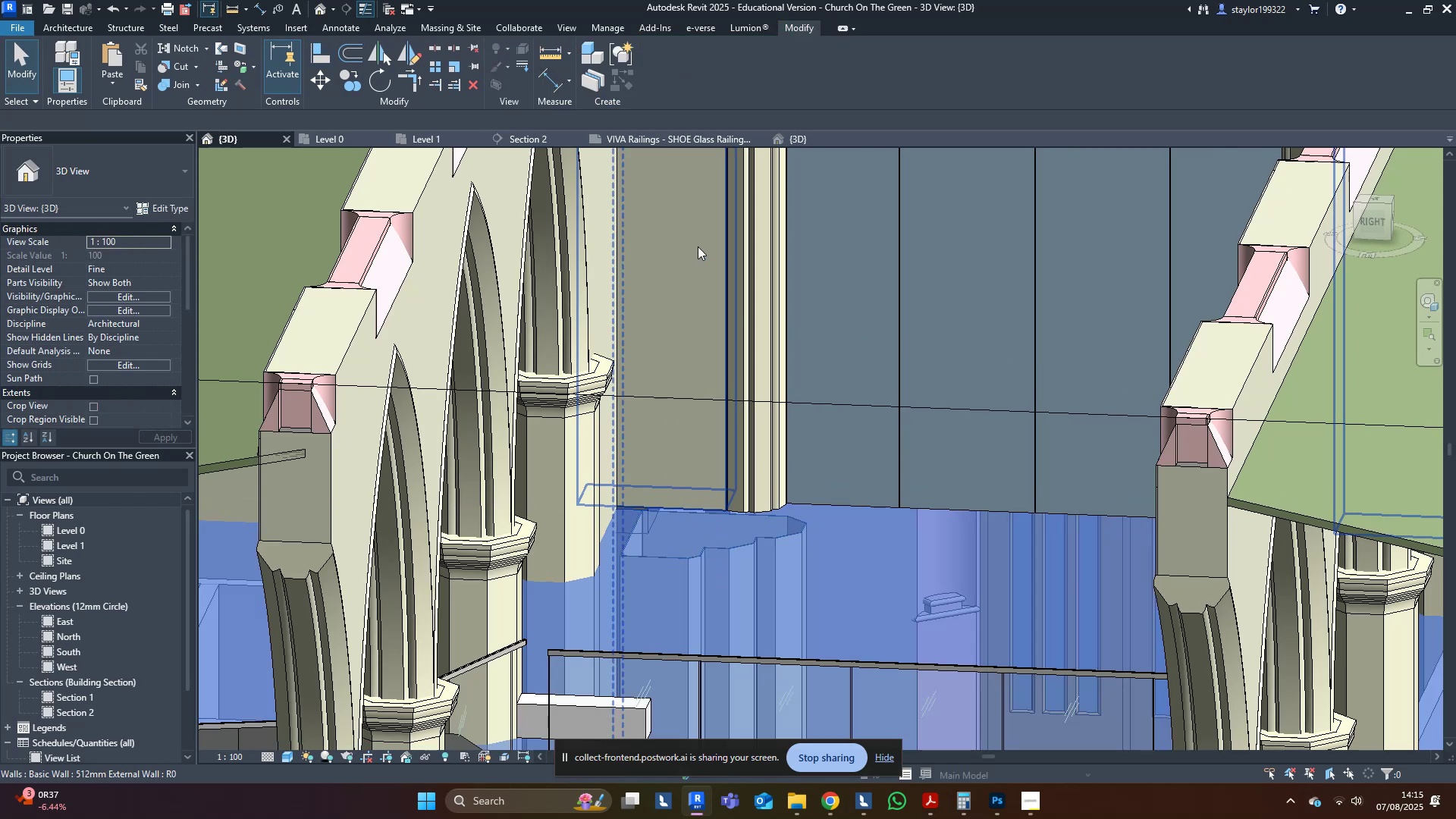 
left_click([778, 607])
 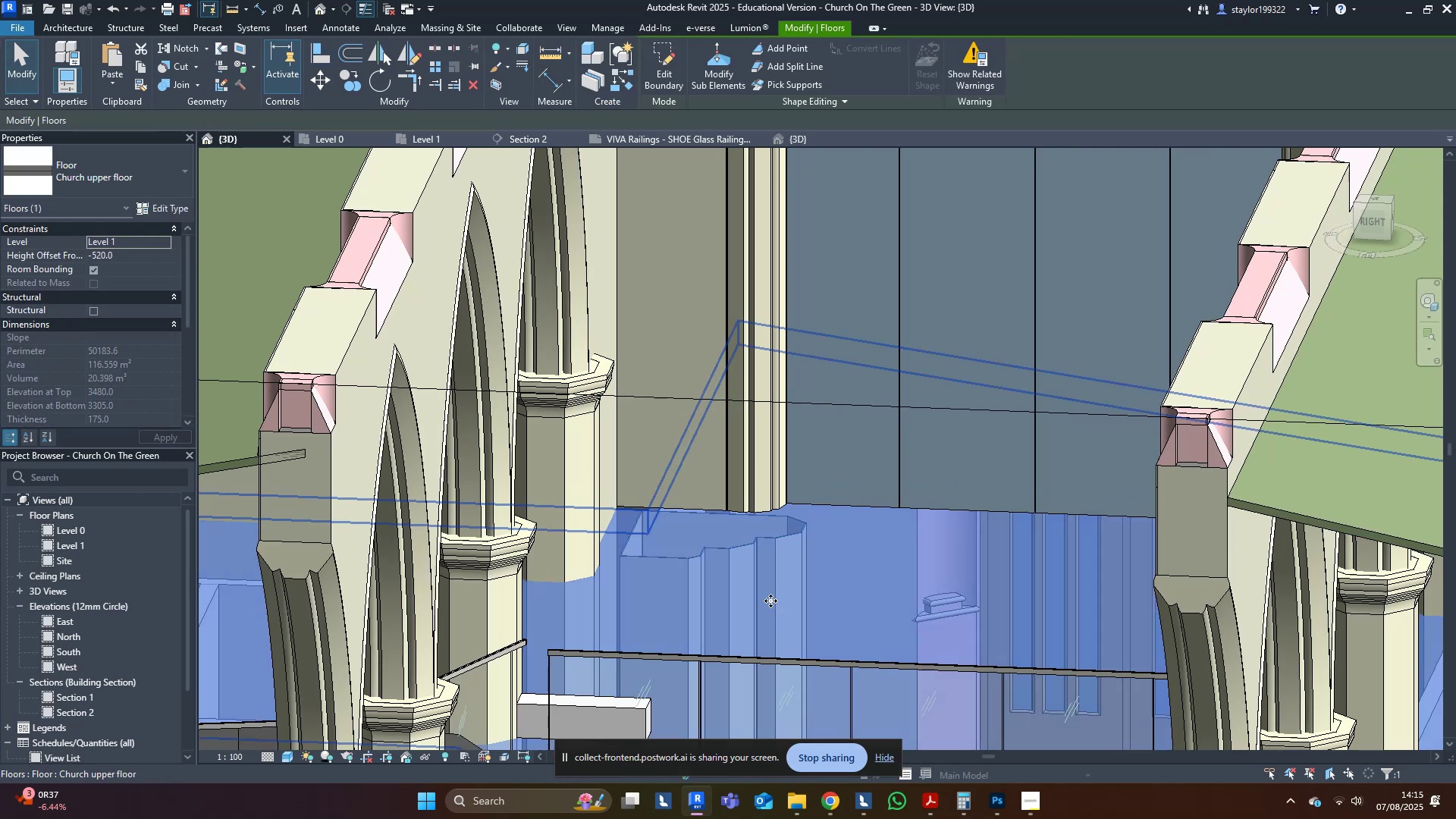 
scroll: coordinate [773, 606], scroll_direction: down, amount: 2.0
 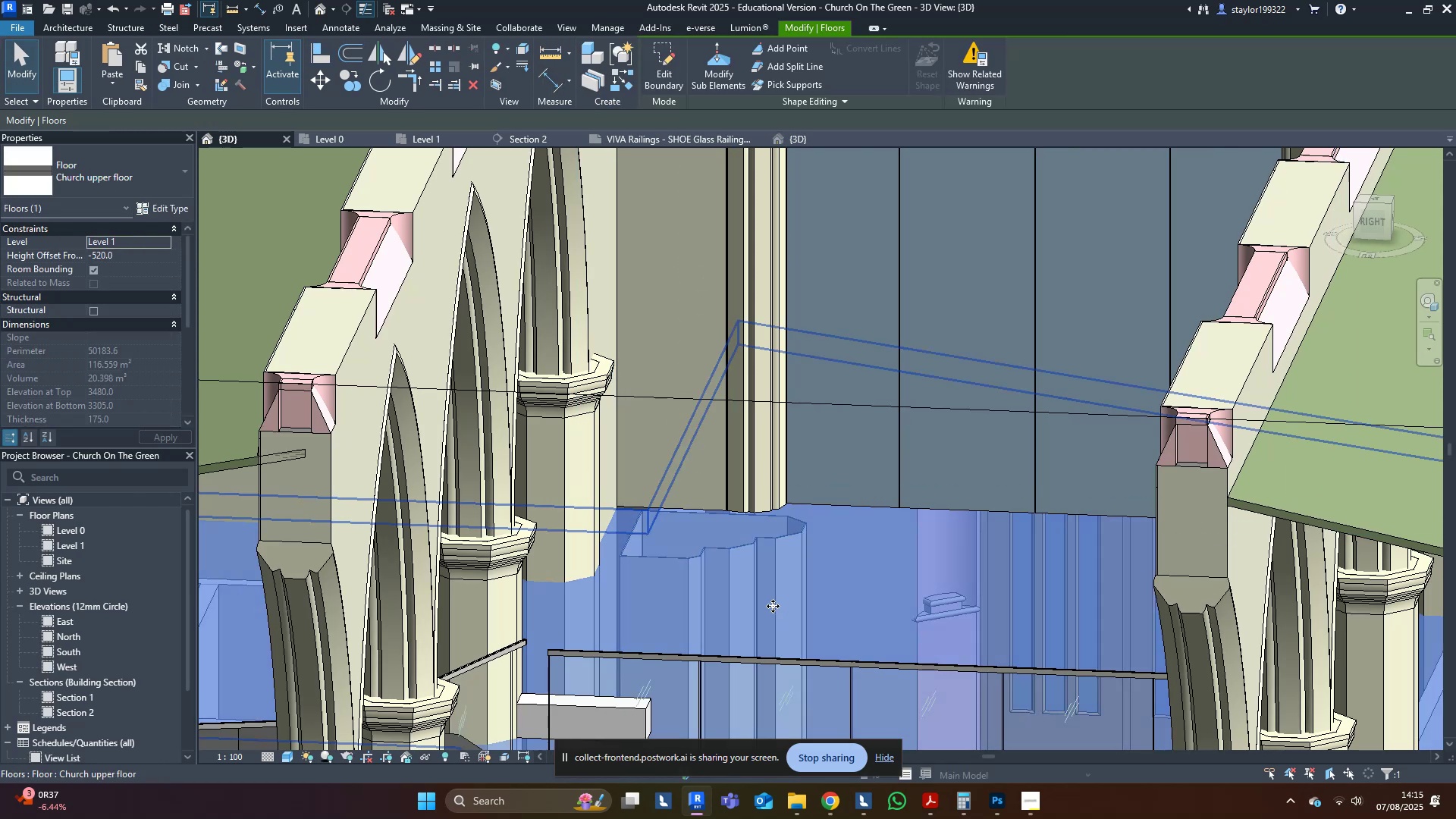 
hold_key(key=ShiftLeft, duration=0.48)
 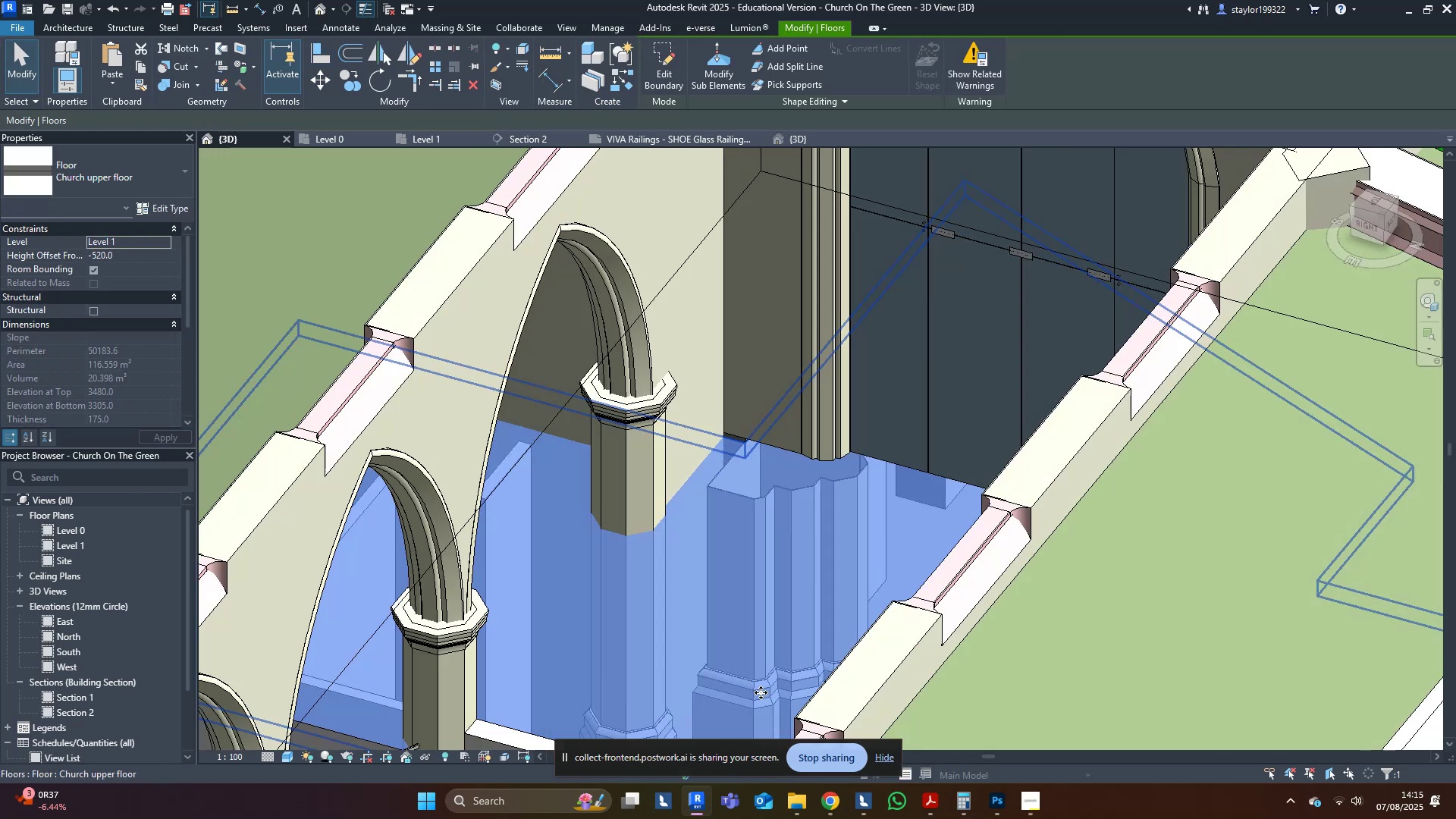 
hold_key(key=ShiftLeft, duration=0.34)
 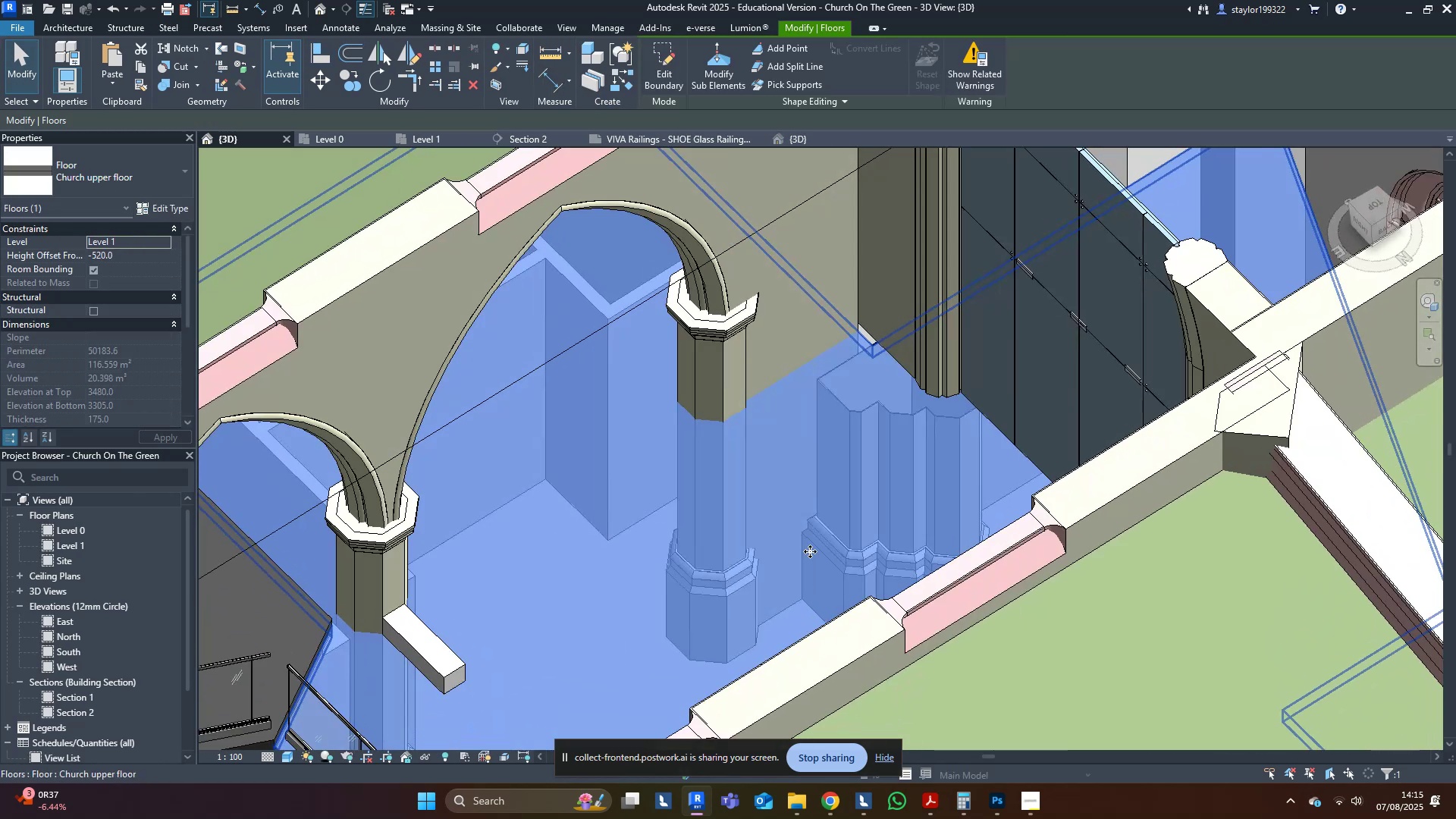 
key(Shift+ShiftLeft)
 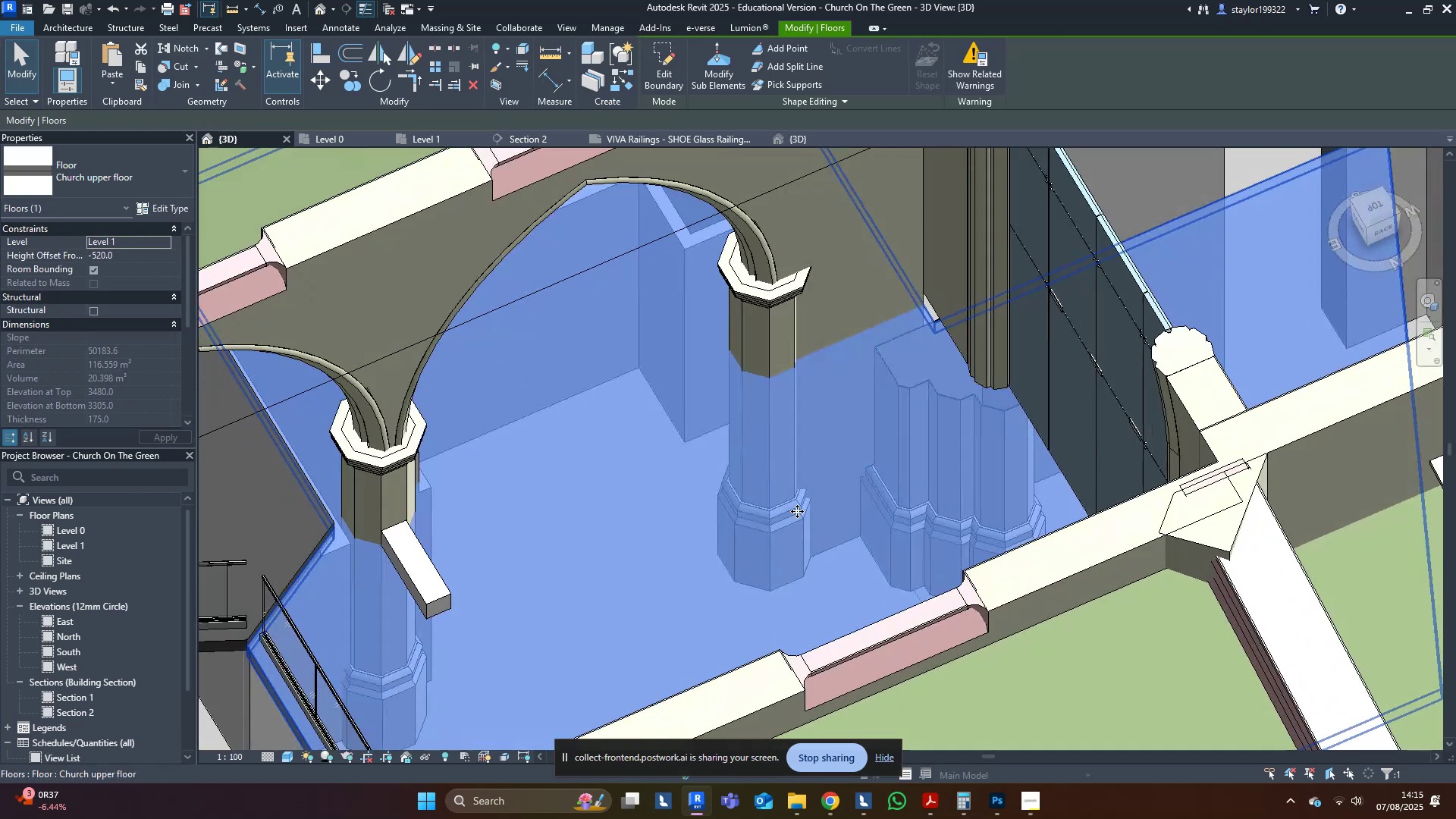 
double_click([797, 511])
 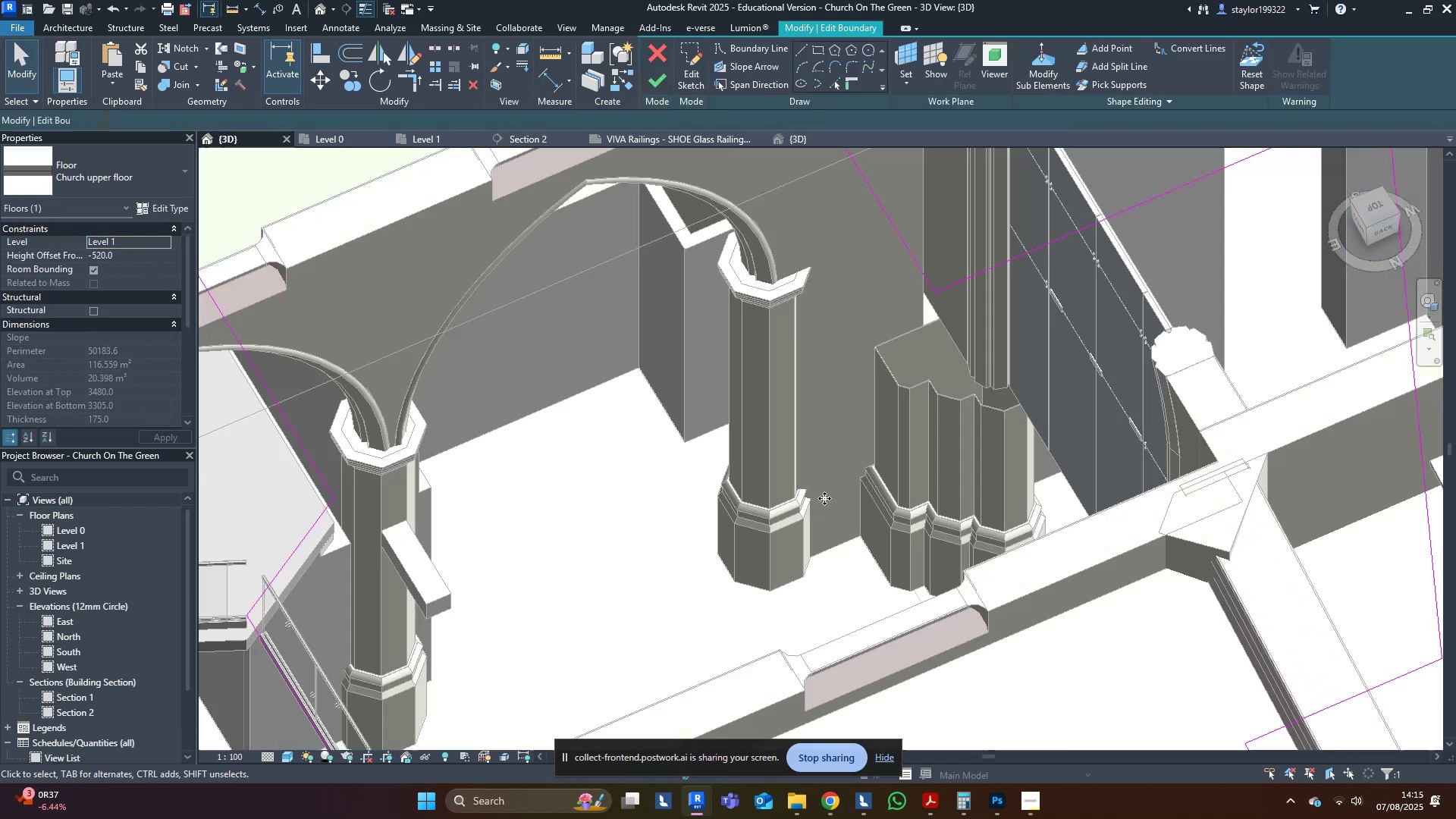 
hold_key(key=ShiftLeft, duration=0.91)
 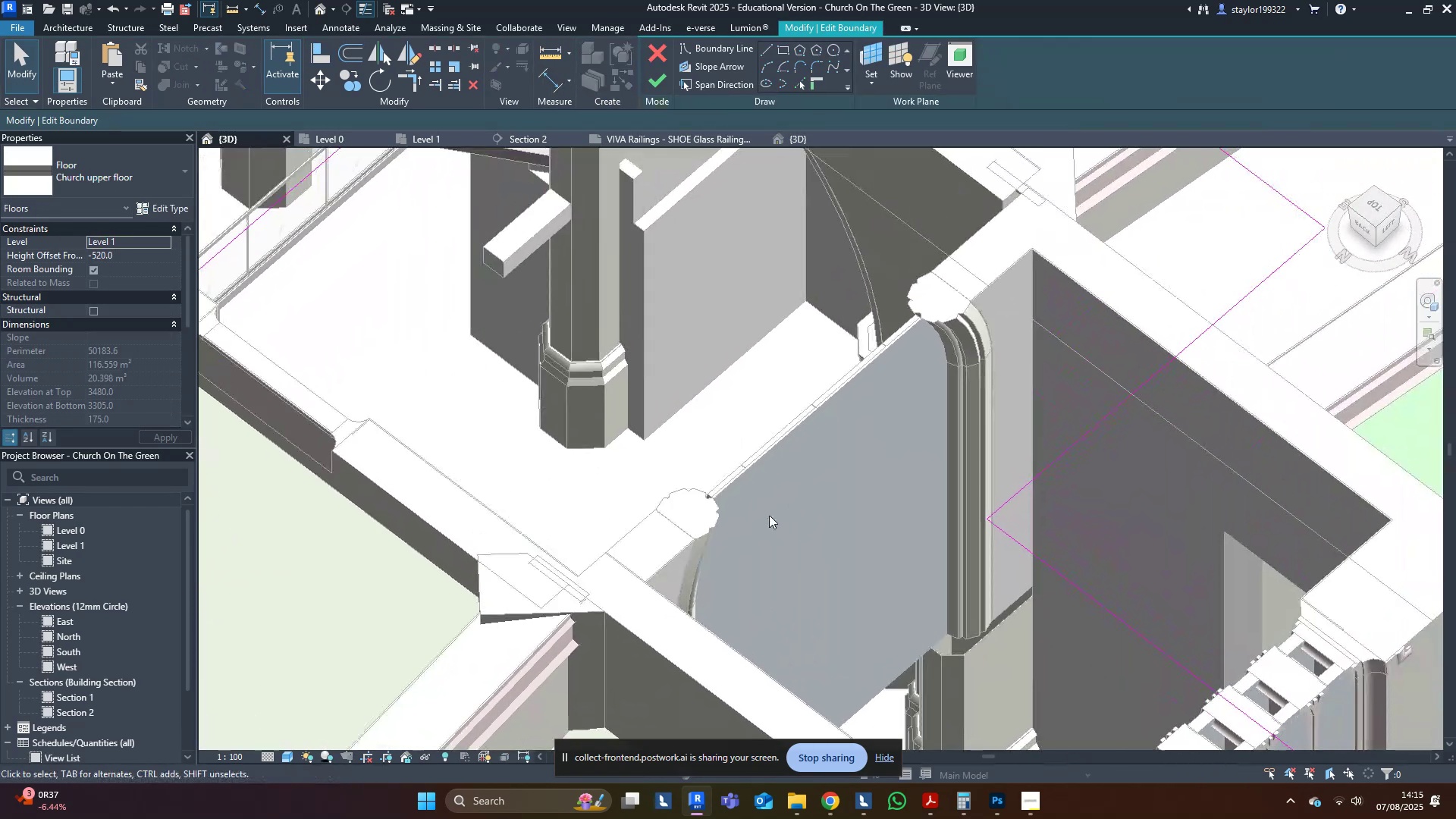 
key(L)
 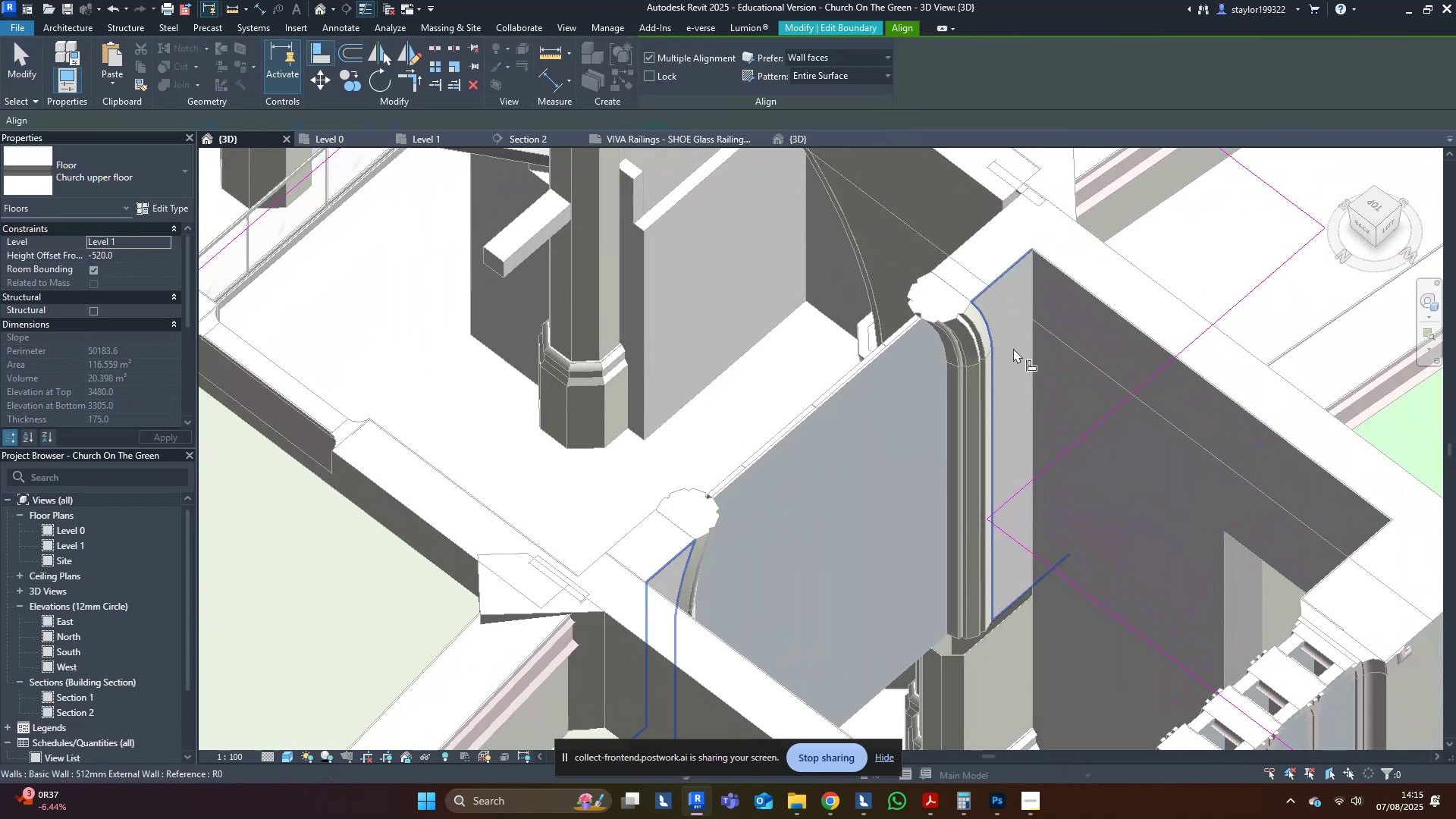 
left_click([1013, 348])
 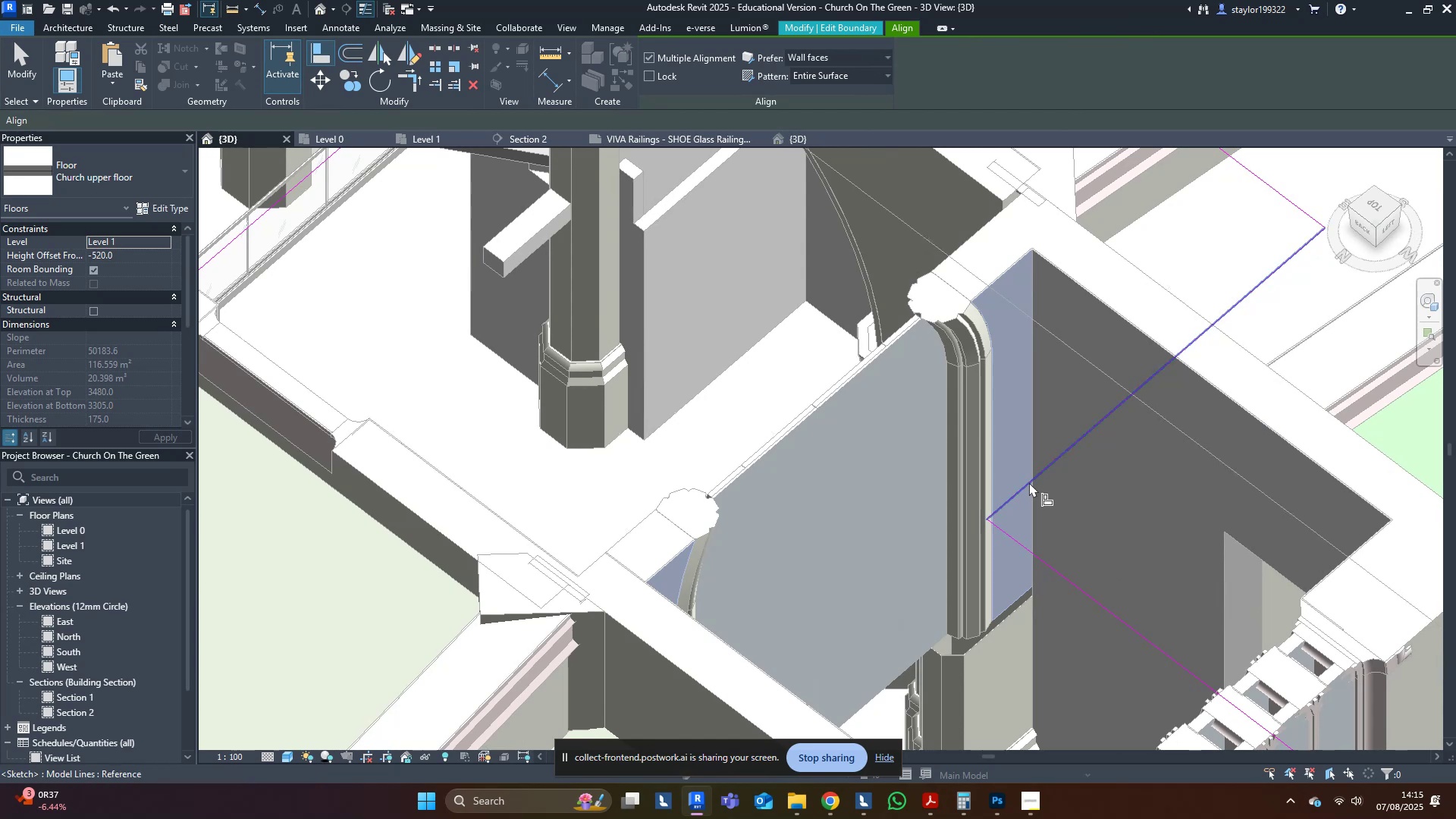 
left_click([1028, 480])
 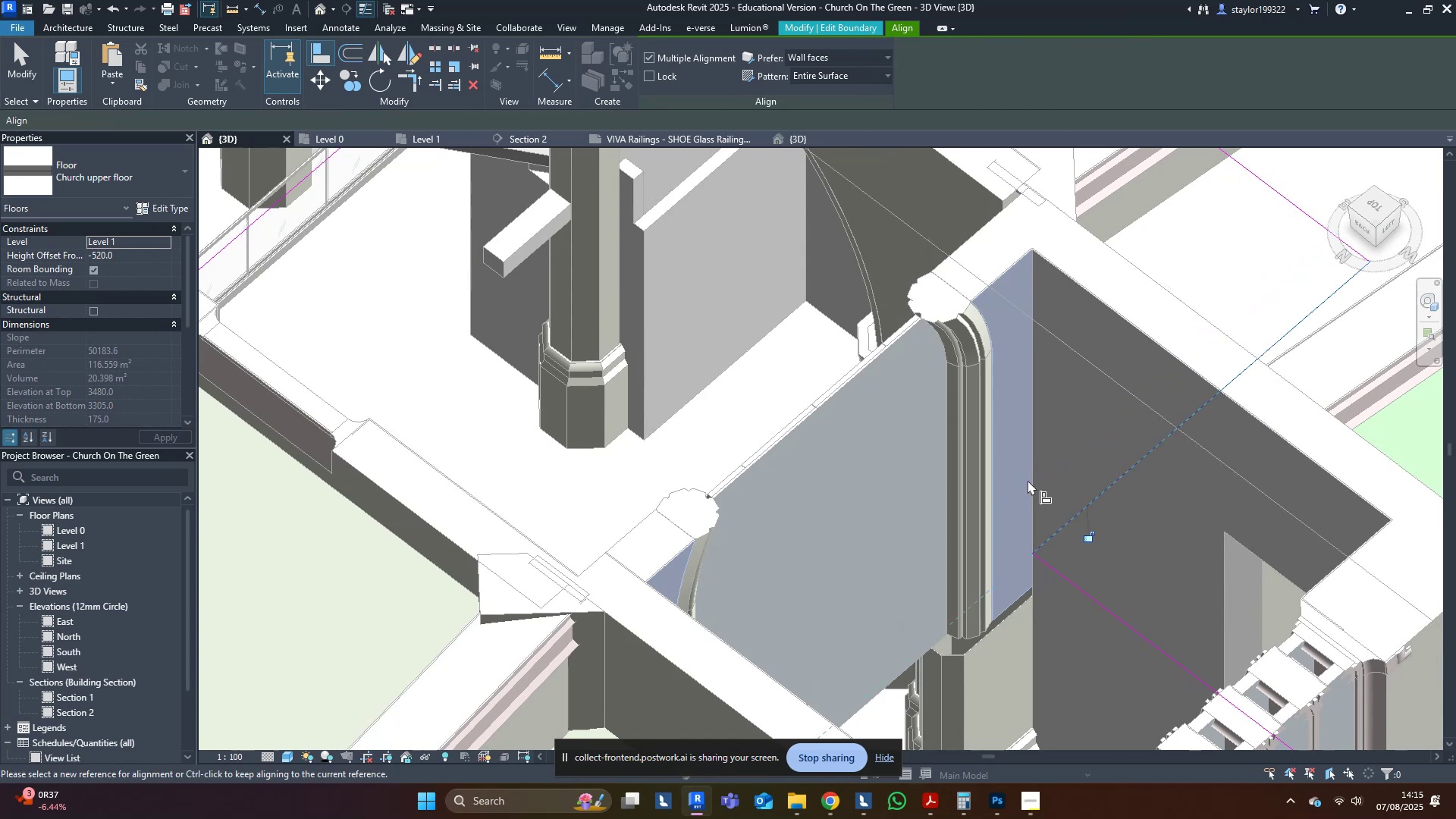 
key(Escape)
 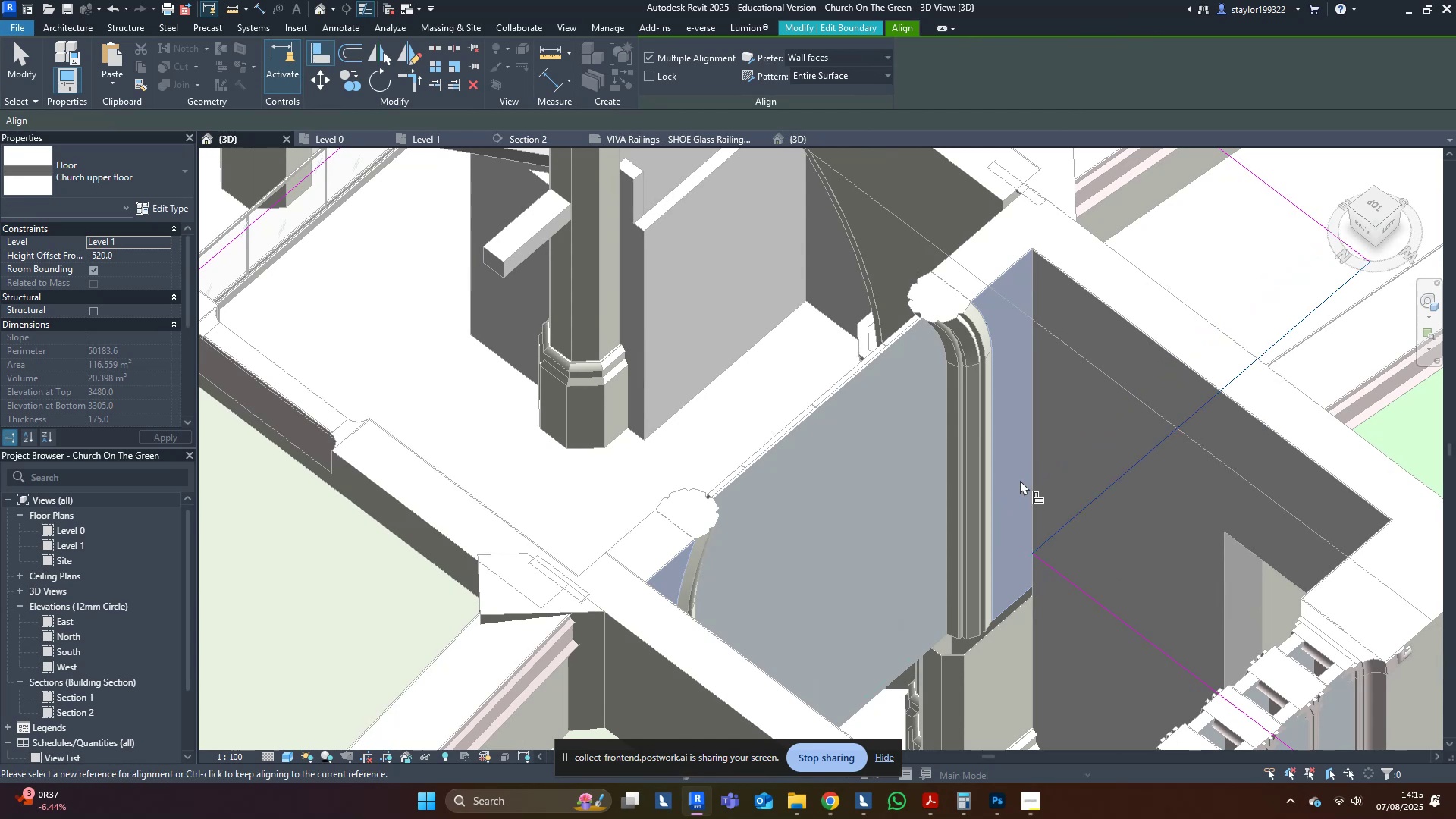 
hold_key(key=Escape, duration=0.5)
 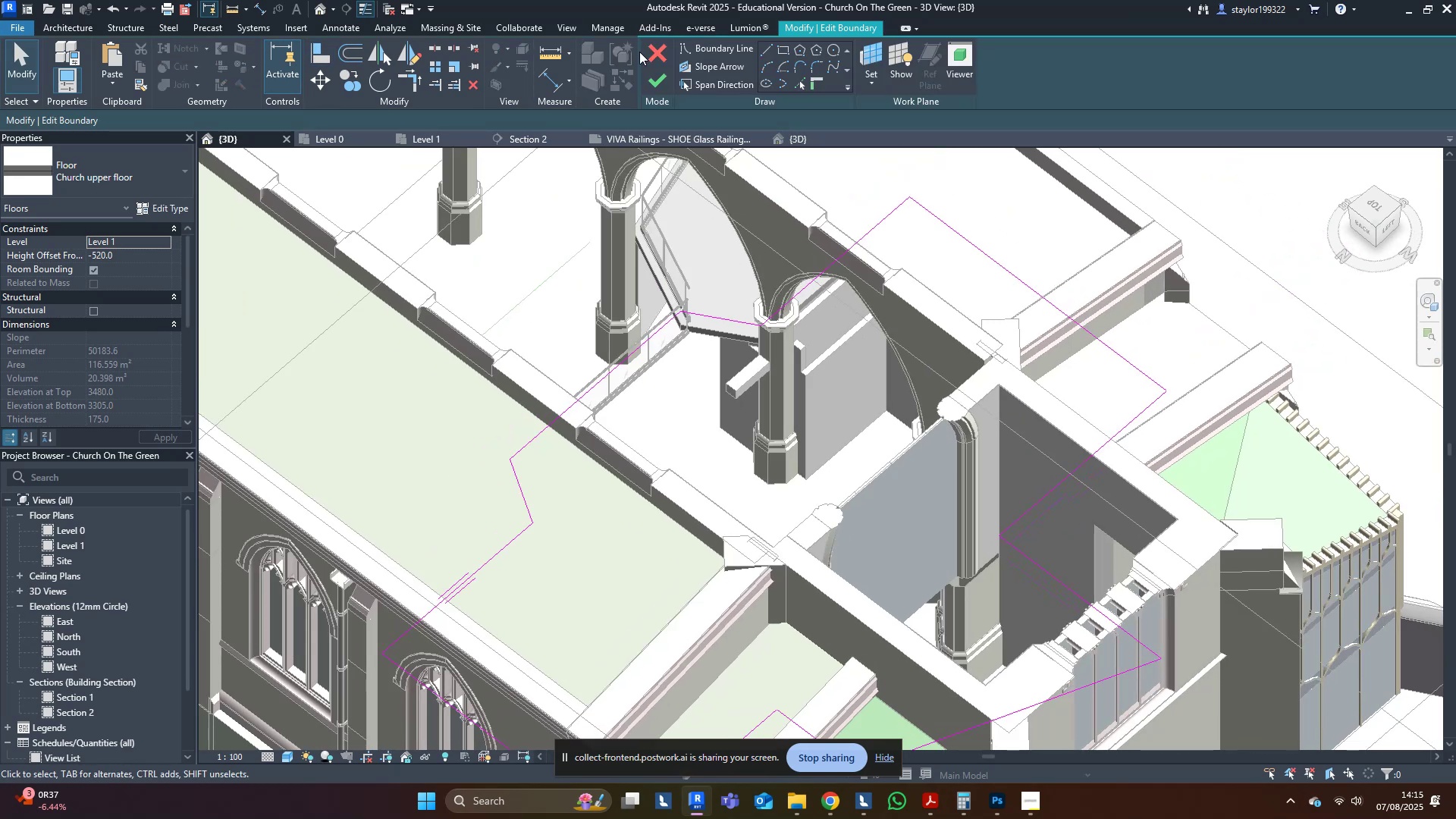 
scroll: coordinate [966, 519], scroll_direction: down, amount: 4.0
 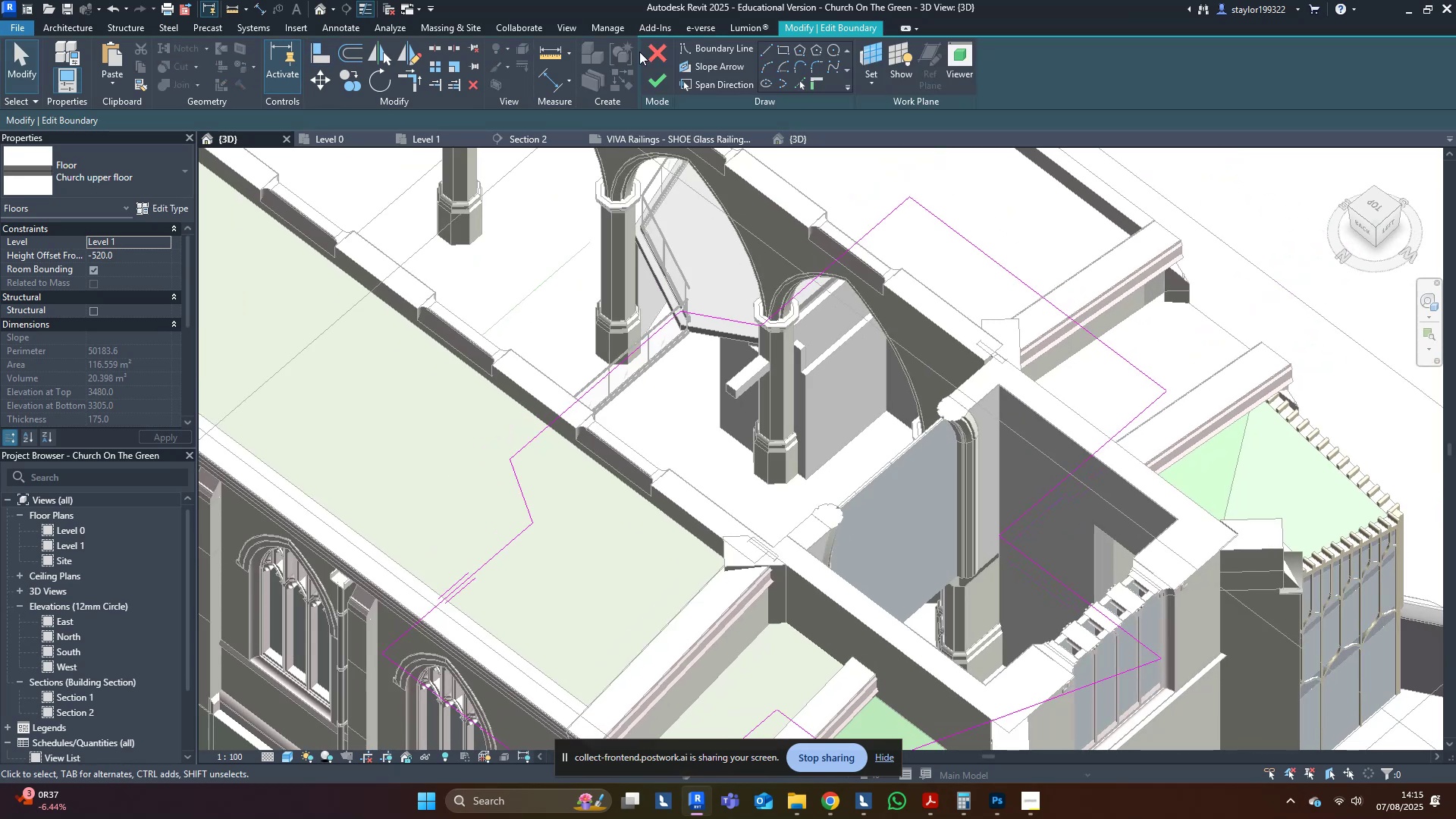 
left_click([660, 74])
 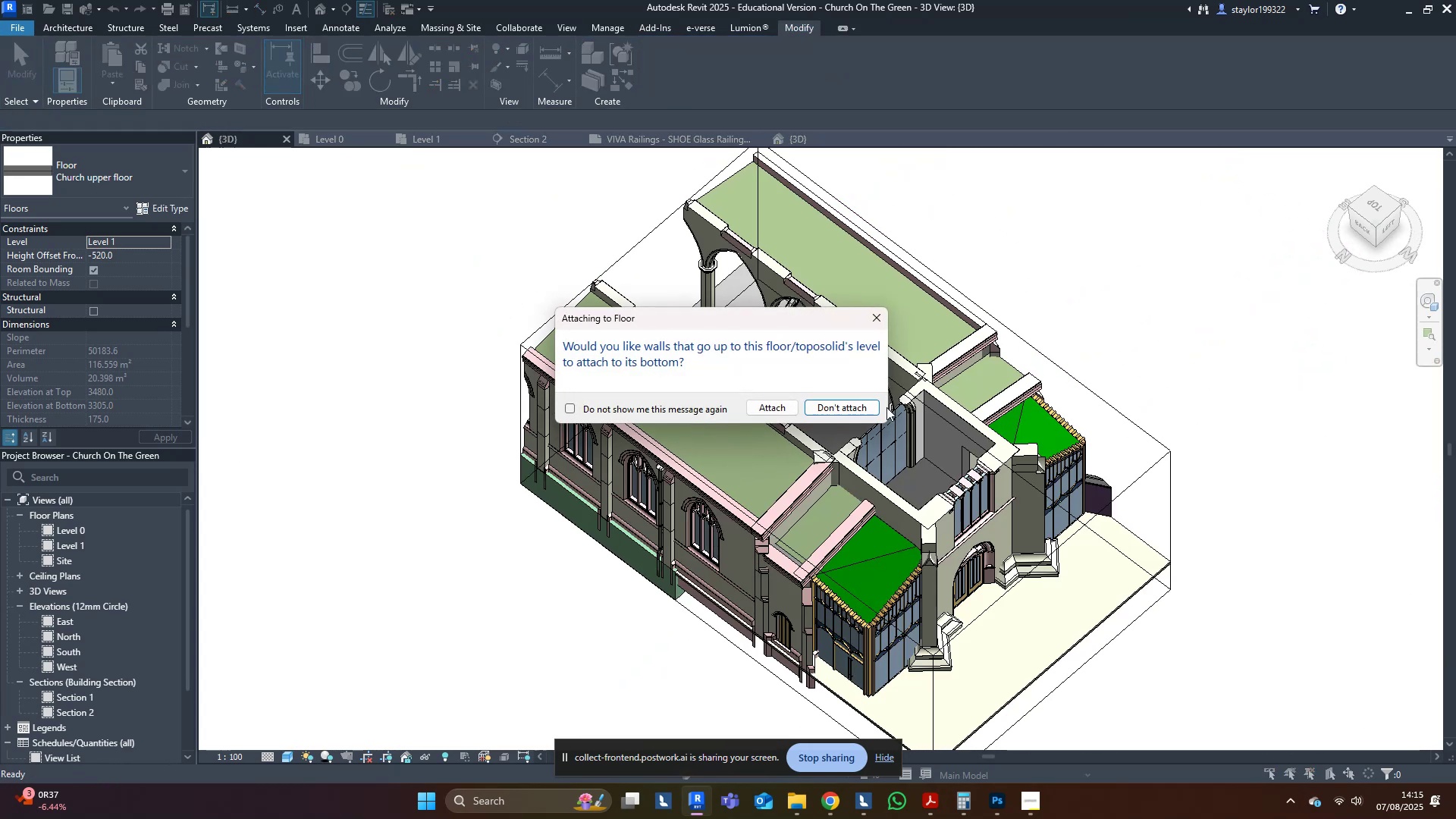 
left_click([866, 407])
 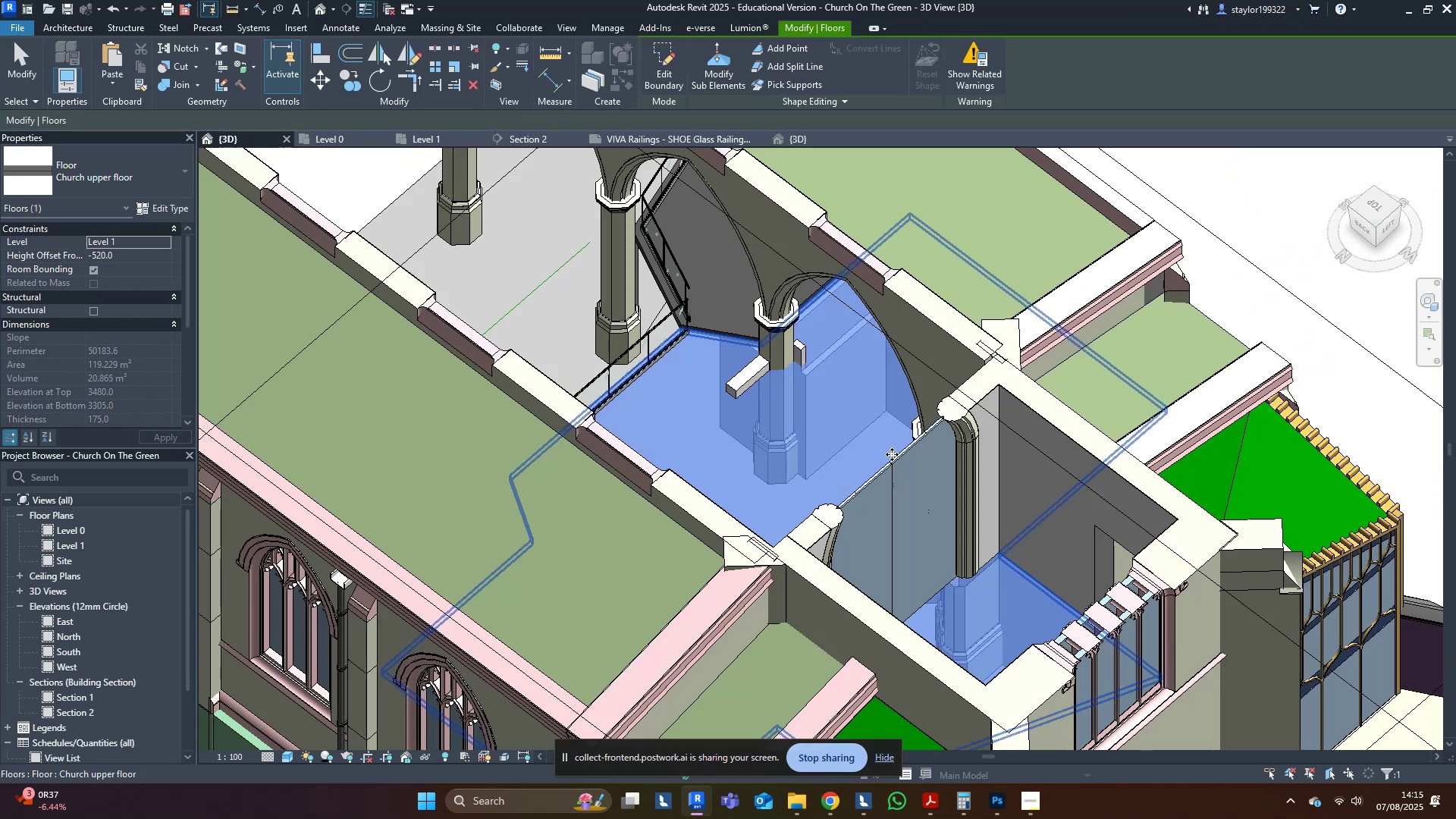 
key(Escape)
 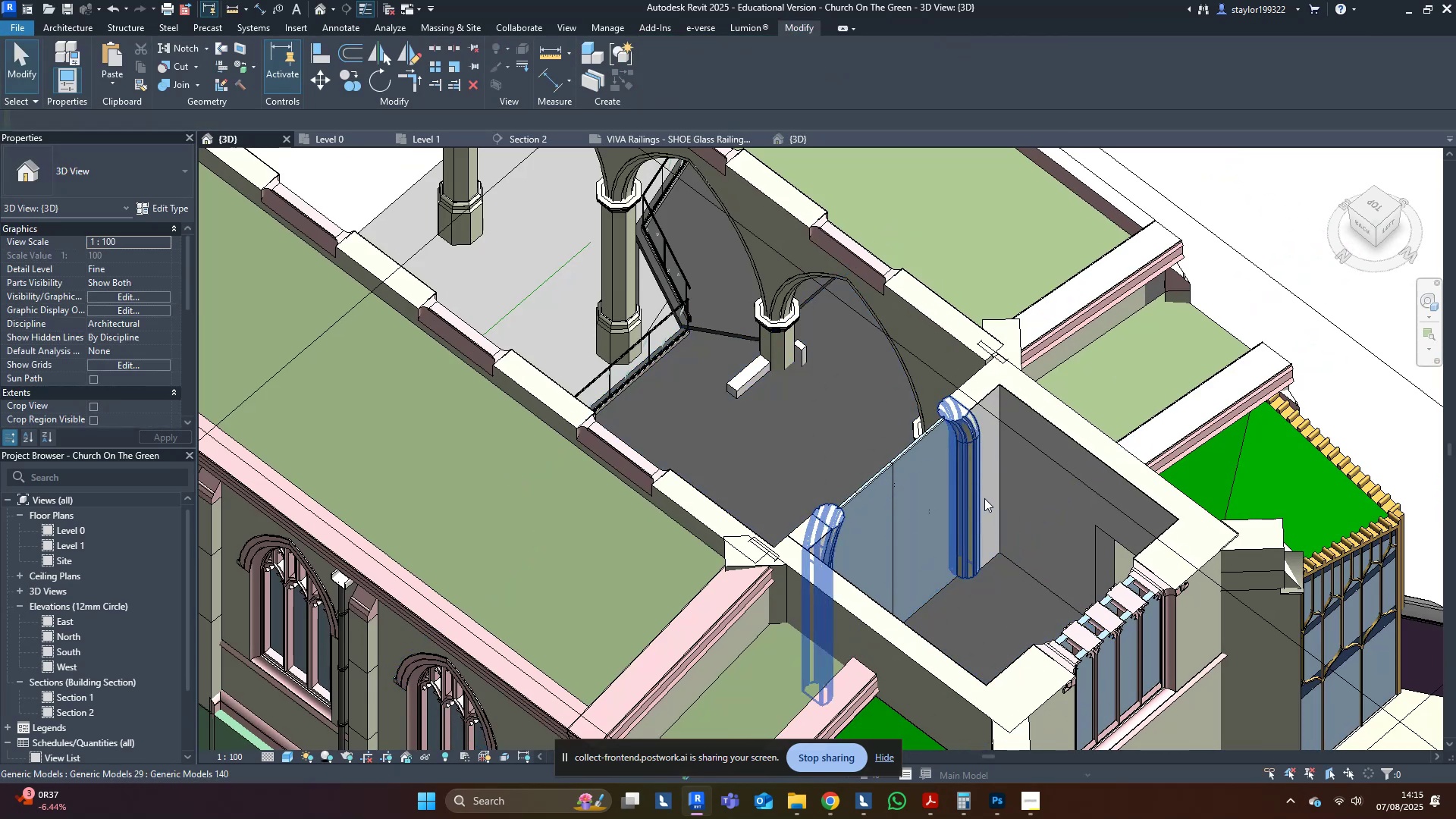 
left_click([993, 481])
 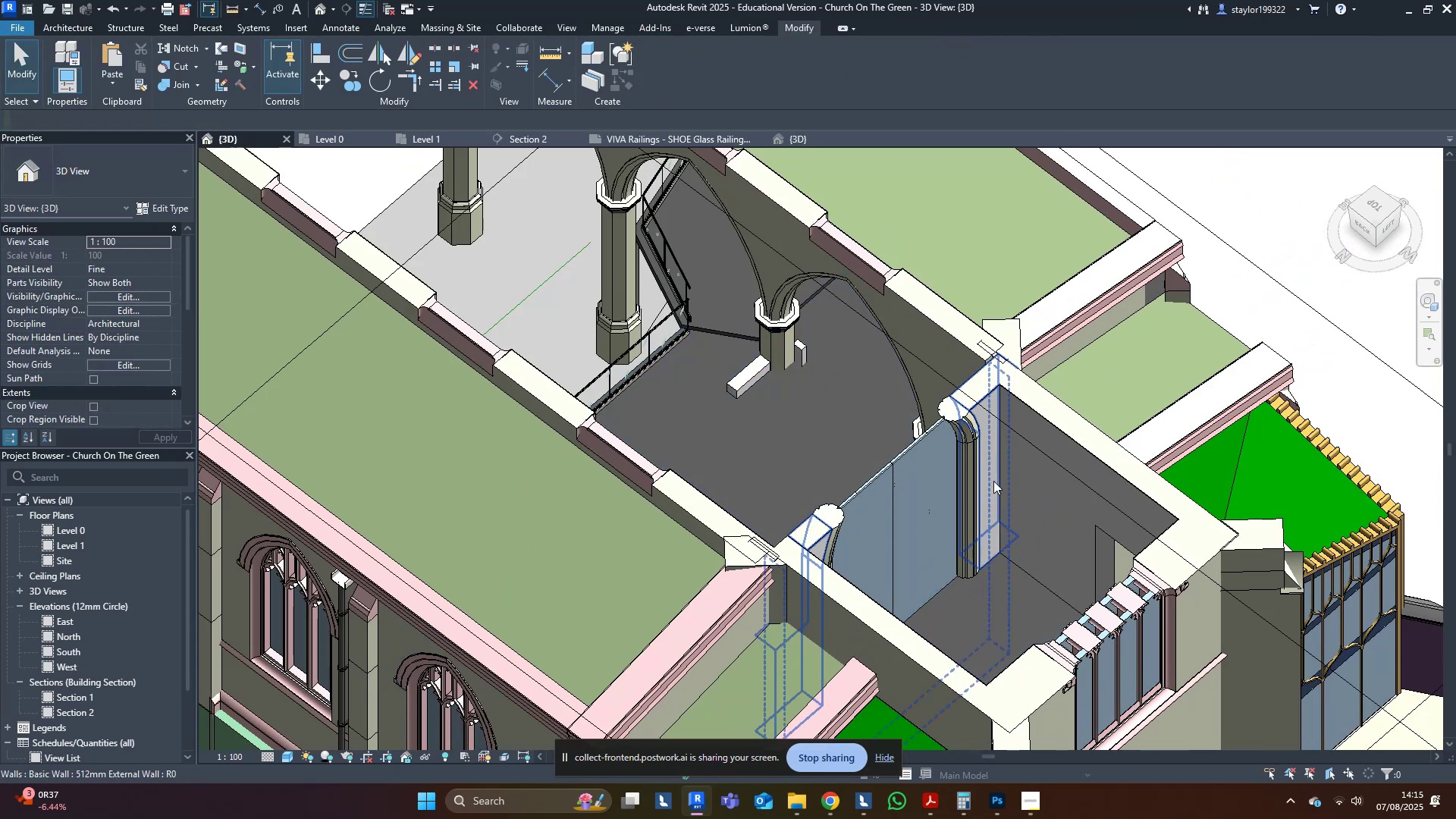 
hold_key(key=ShiftLeft, duration=0.54)
 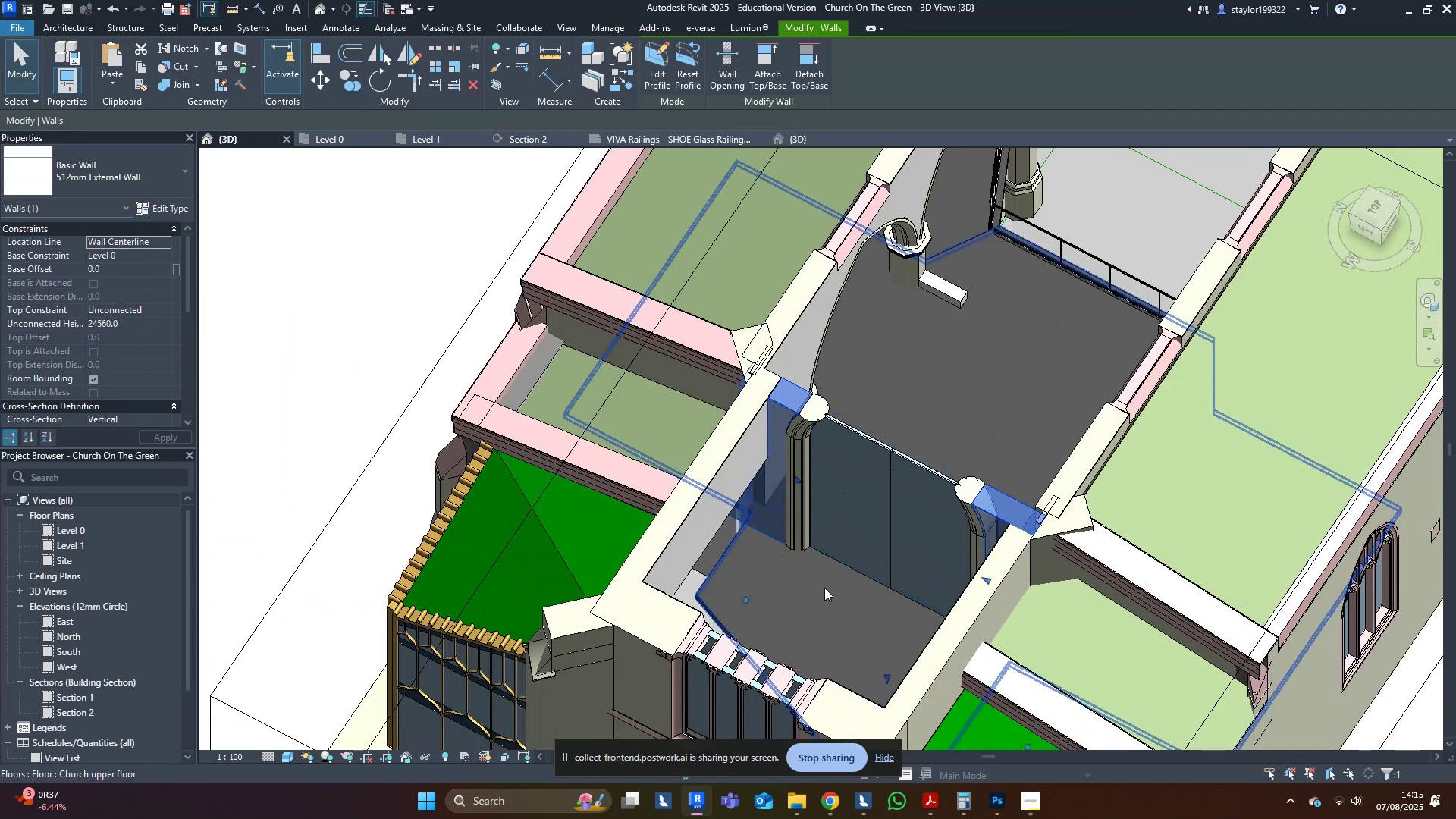 
left_click([824, 588])
 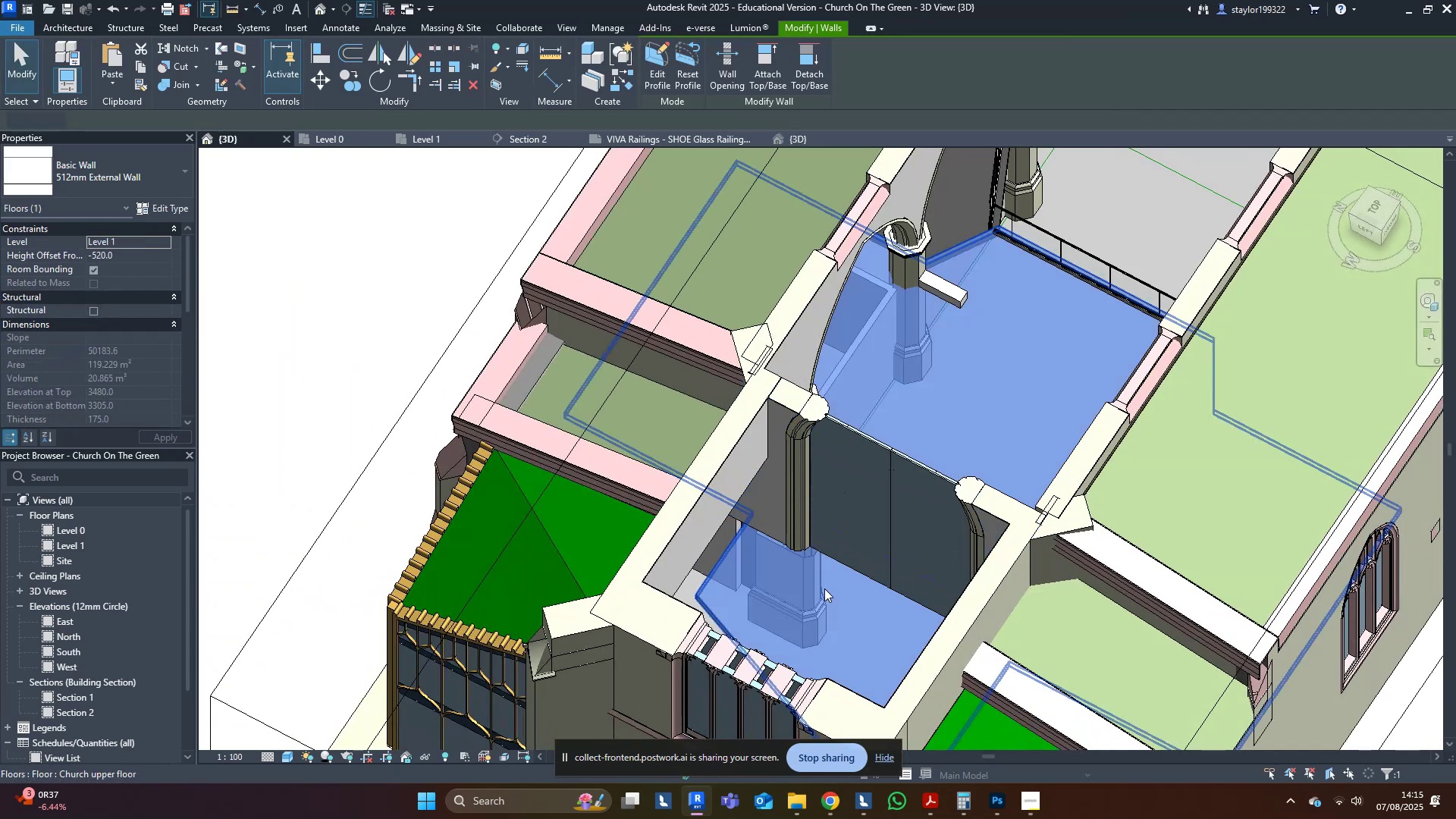 
hold_key(key=ShiftLeft, duration=0.61)
 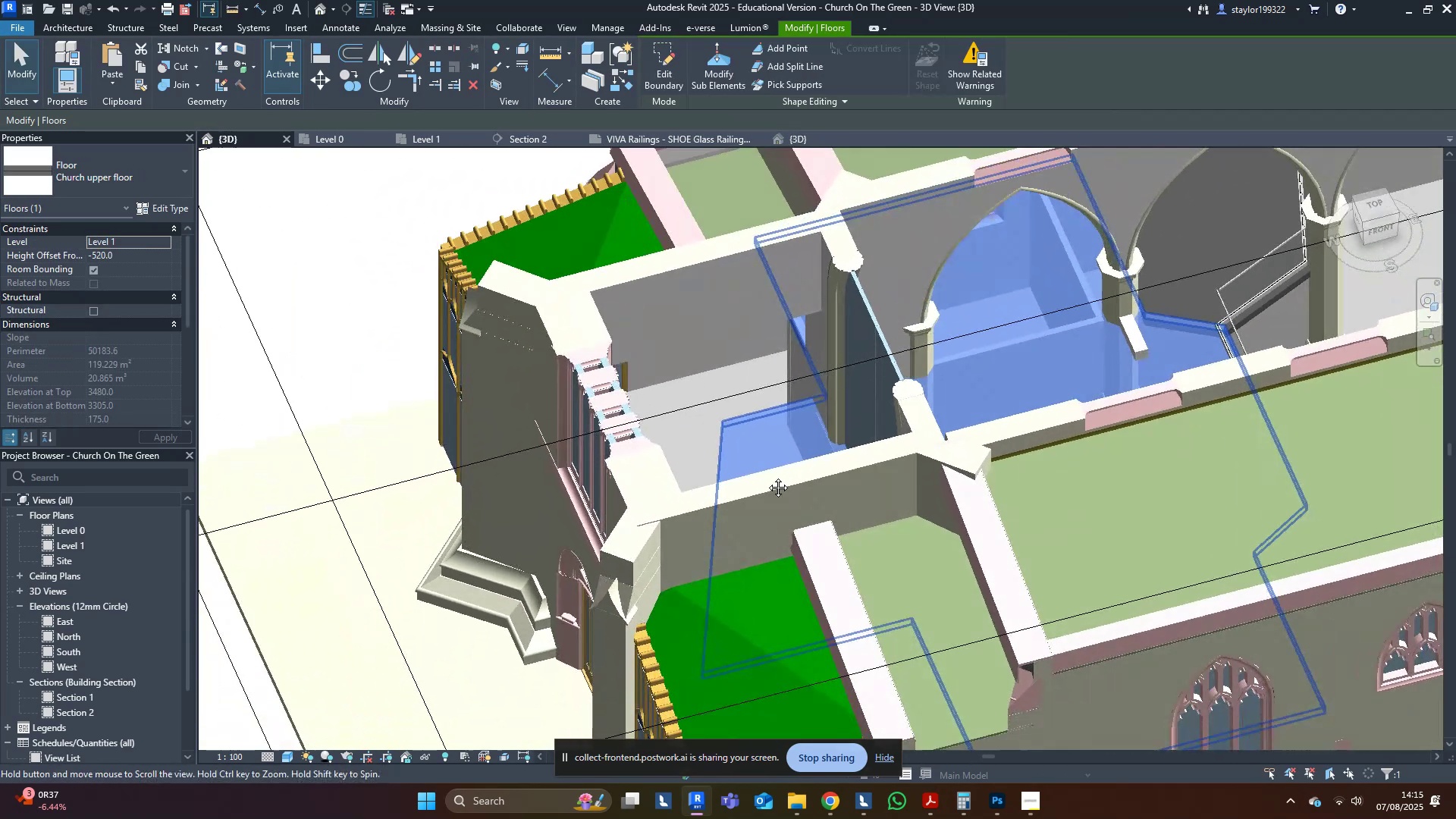 
hold_key(key=ShiftLeft, duration=1.53)
 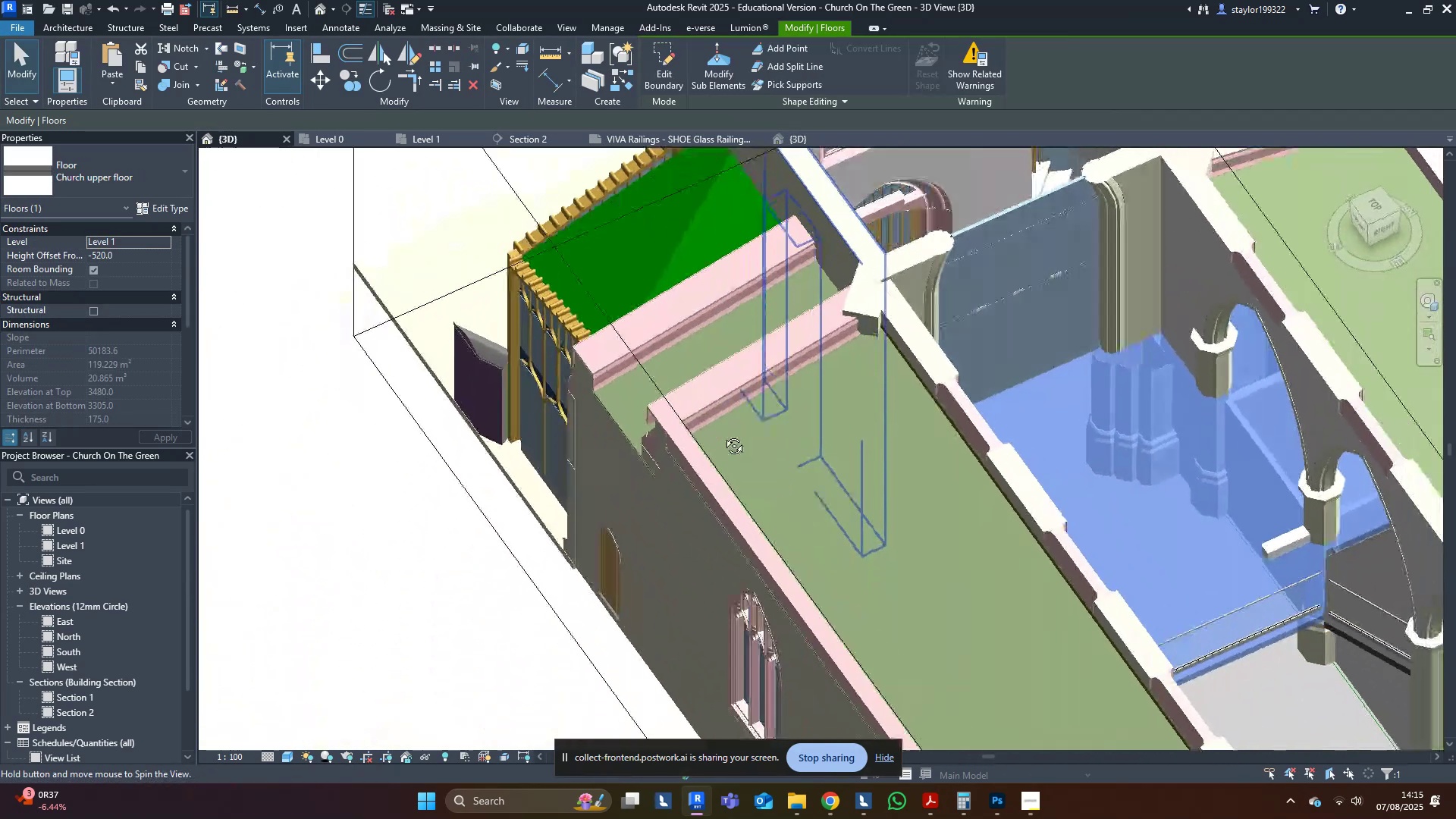 
key(Shift+ShiftLeft)
 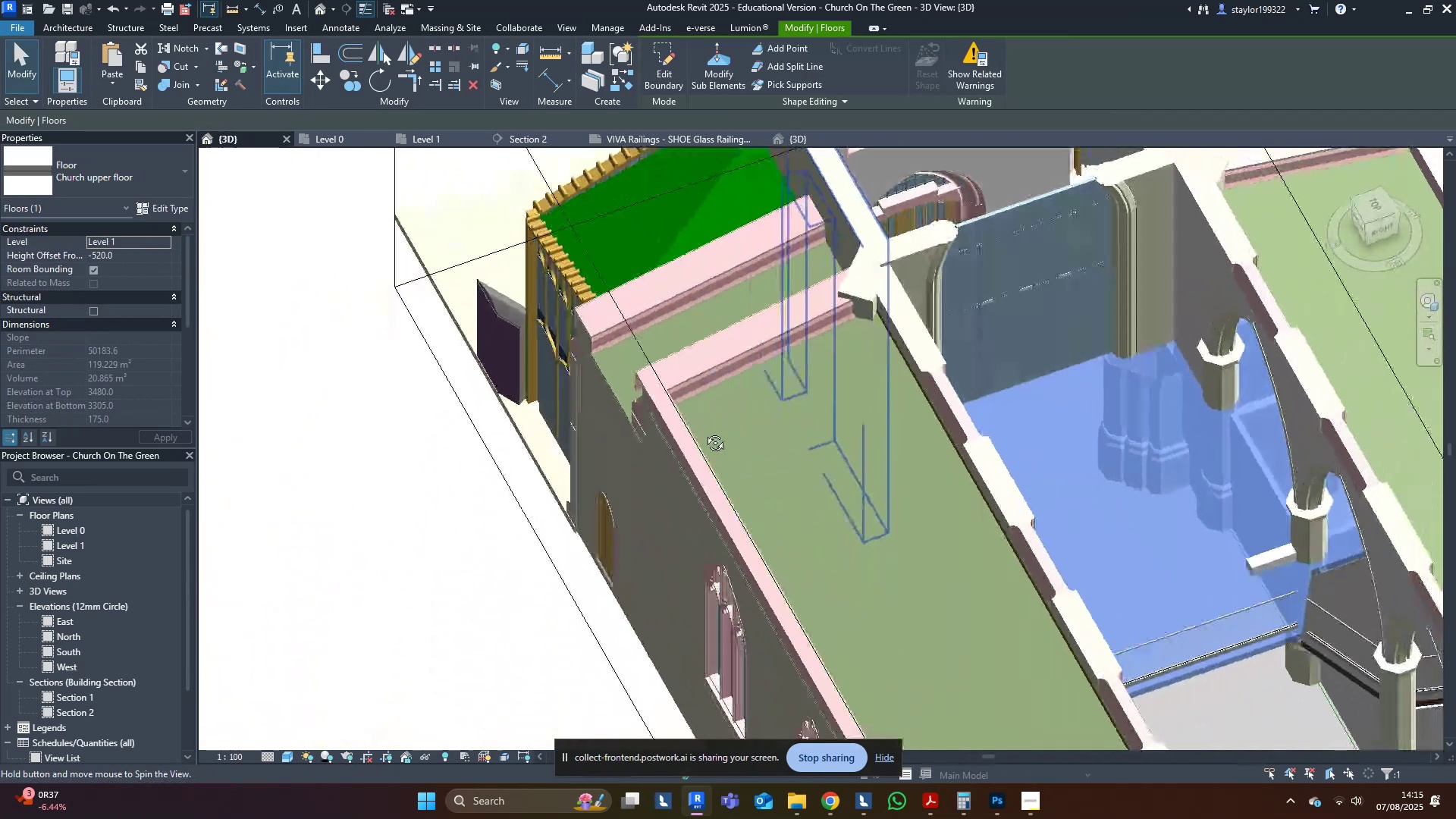 
key(Shift+ShiftLeft)
 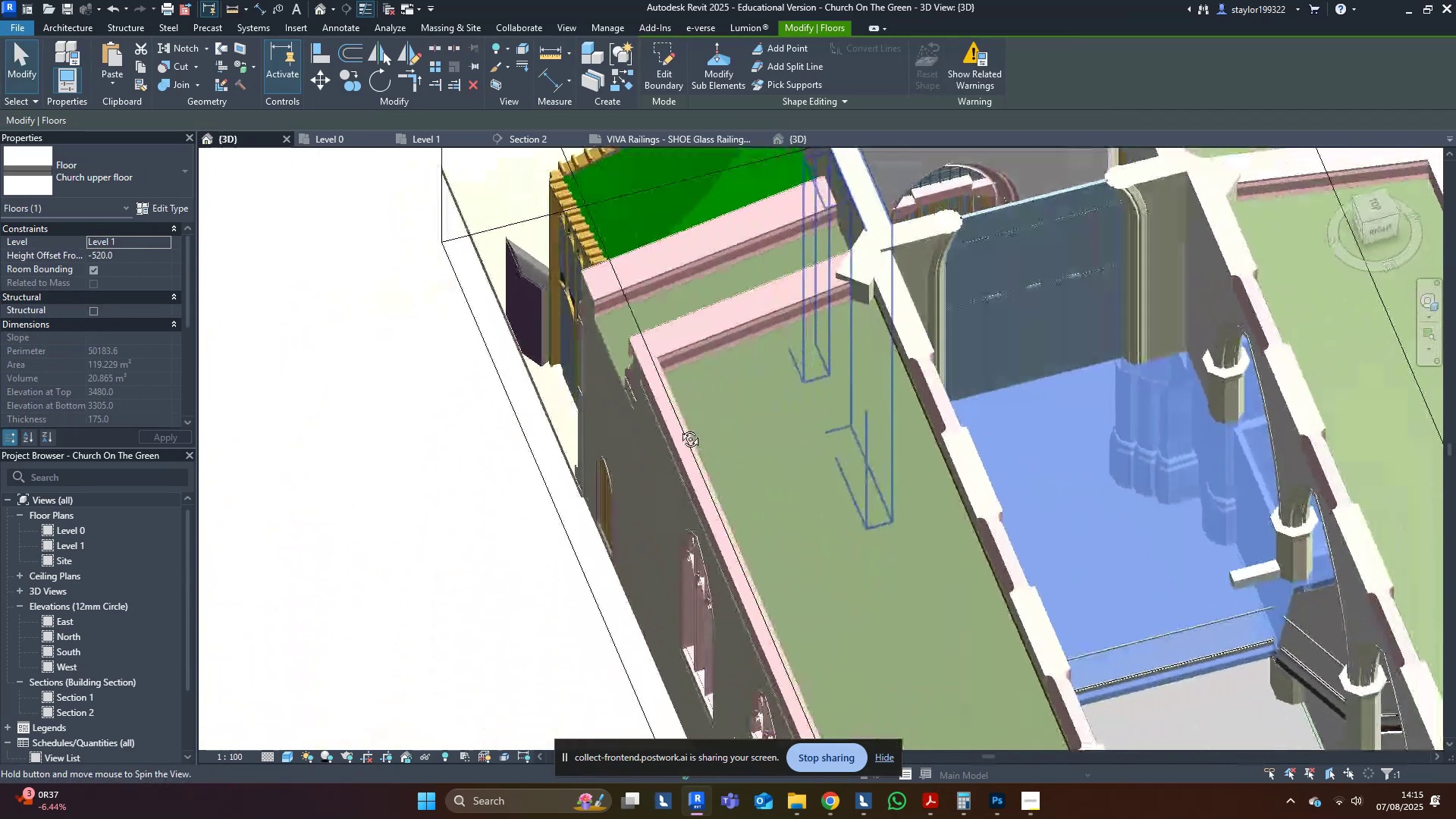 
key(Shift+ShiftLeft)
 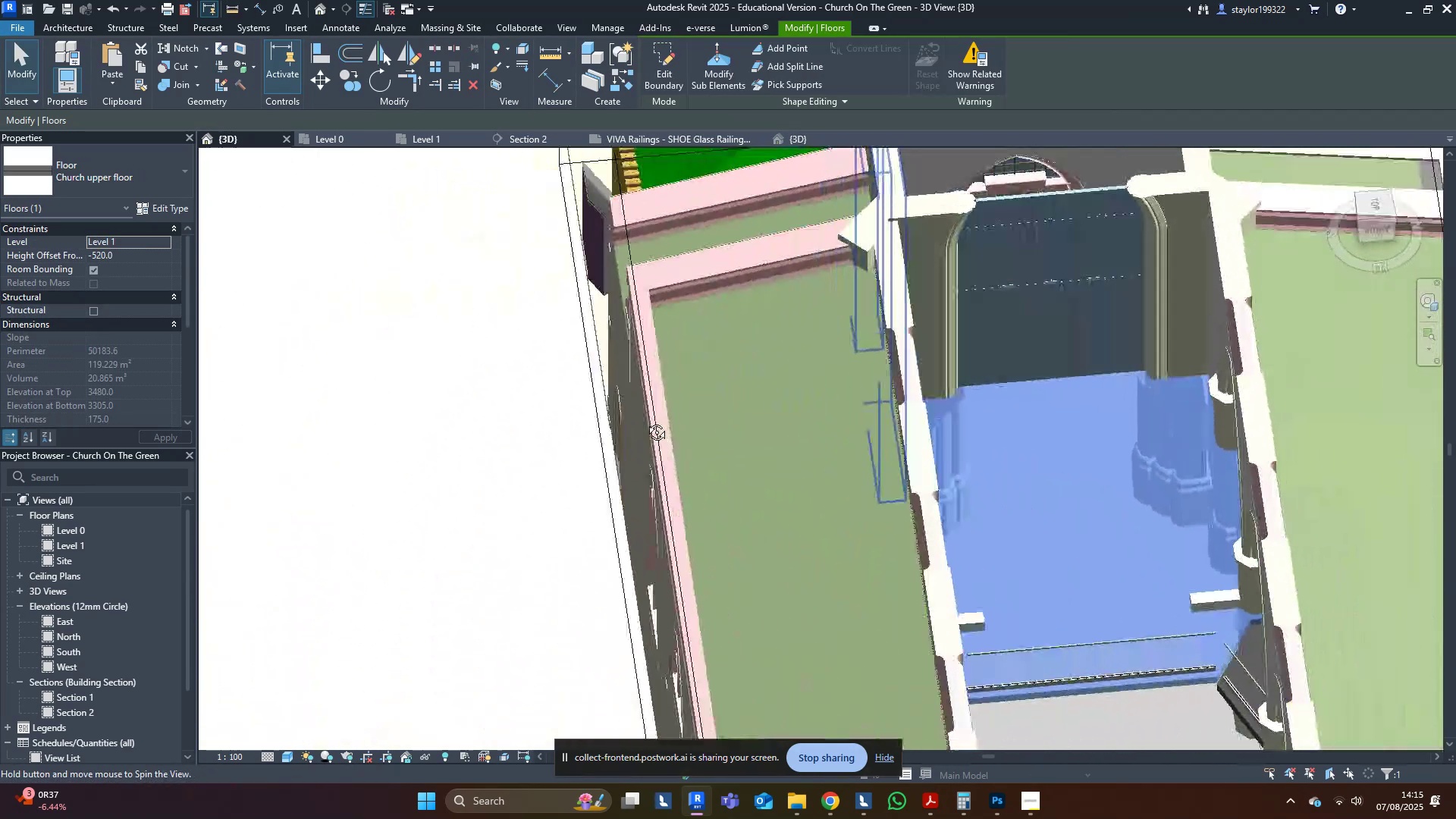 
key(Shift+ShiftLeft)
 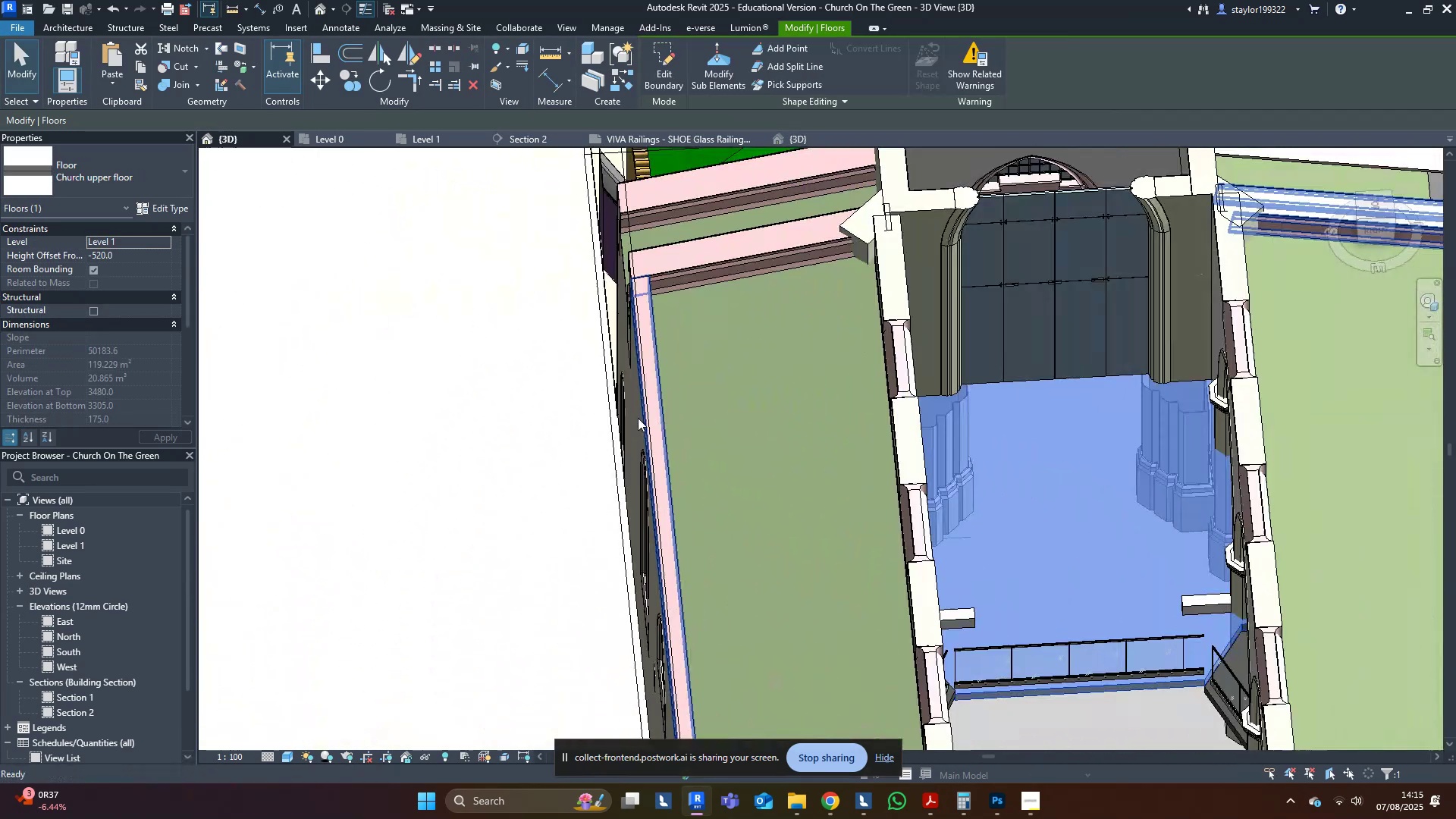 
key(Shift+ShiftLeft)
 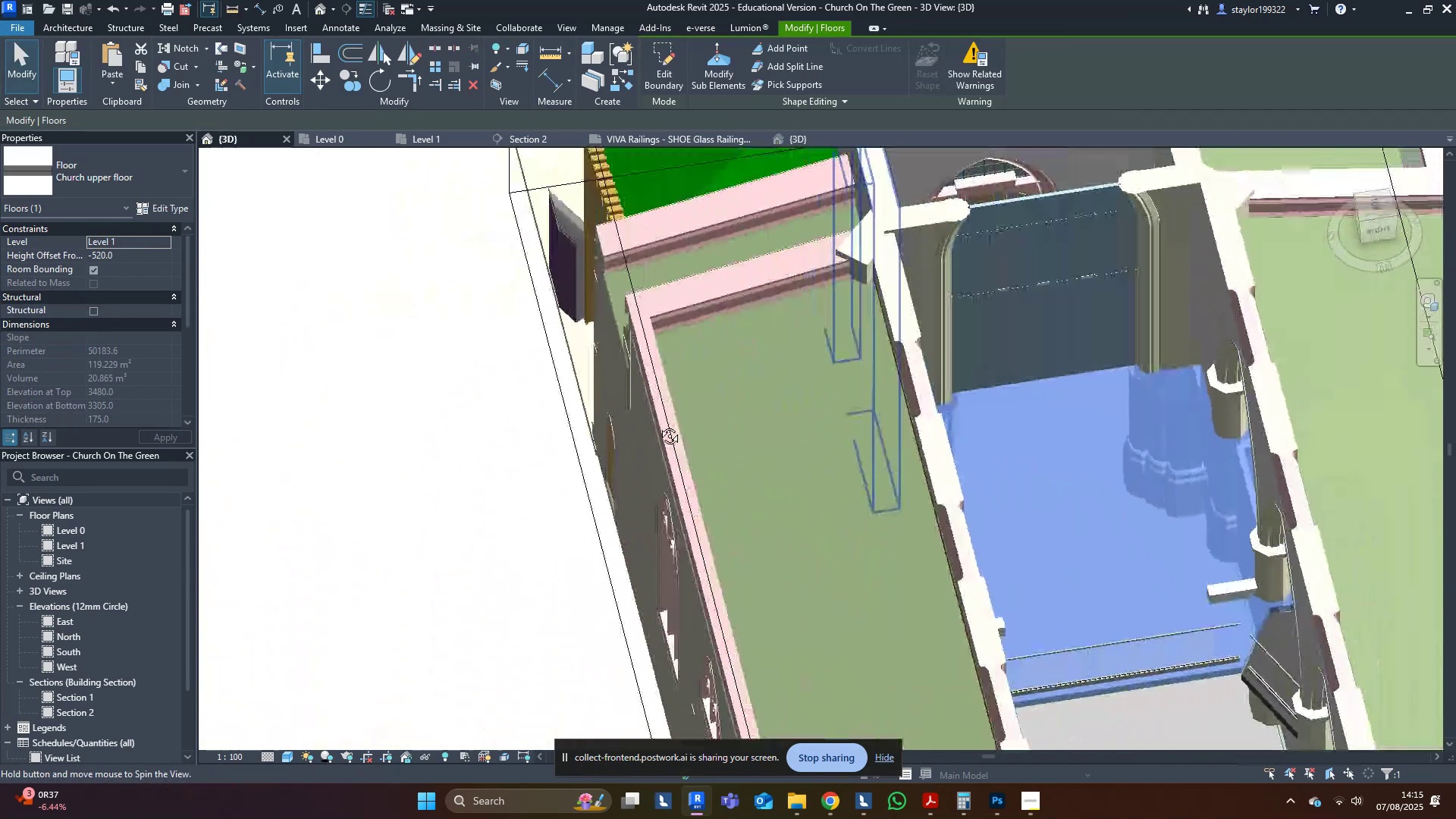 
key(Shift+ShiftLeft)
 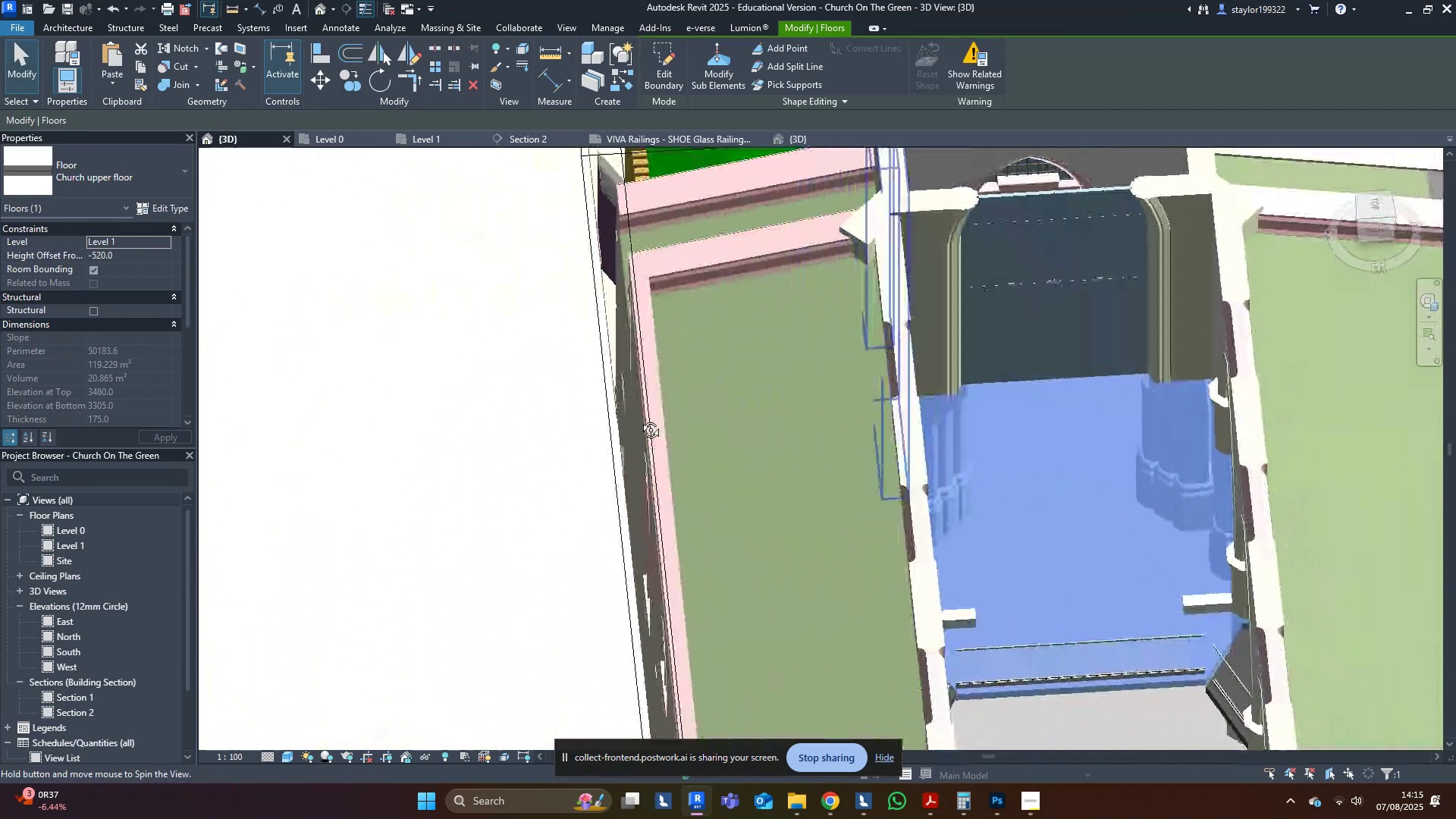 
key(Shift+ShiftLeft)
 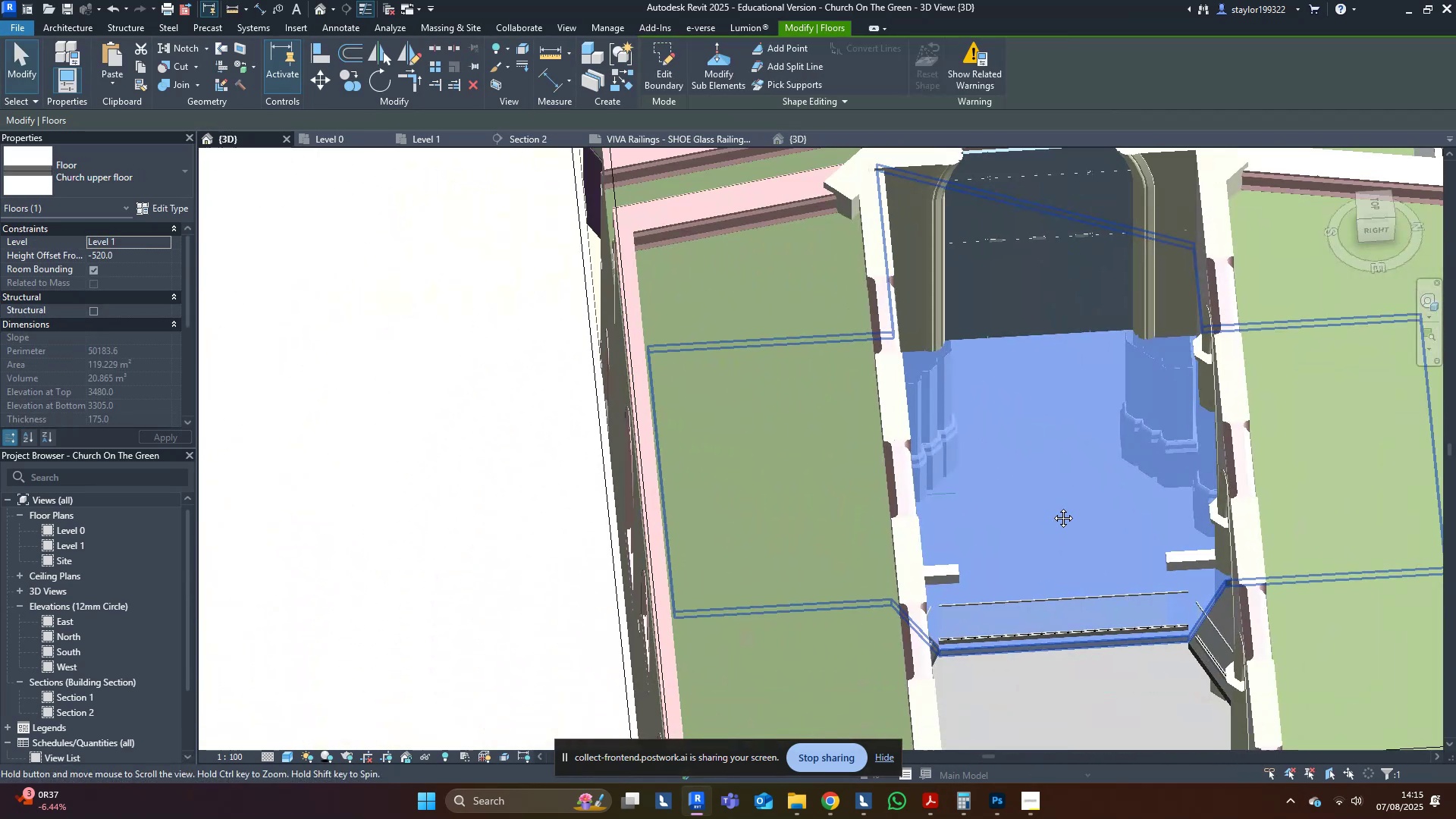 
scroll: coordinate [937, 435], scroll_direction: down, amount: 4.0
 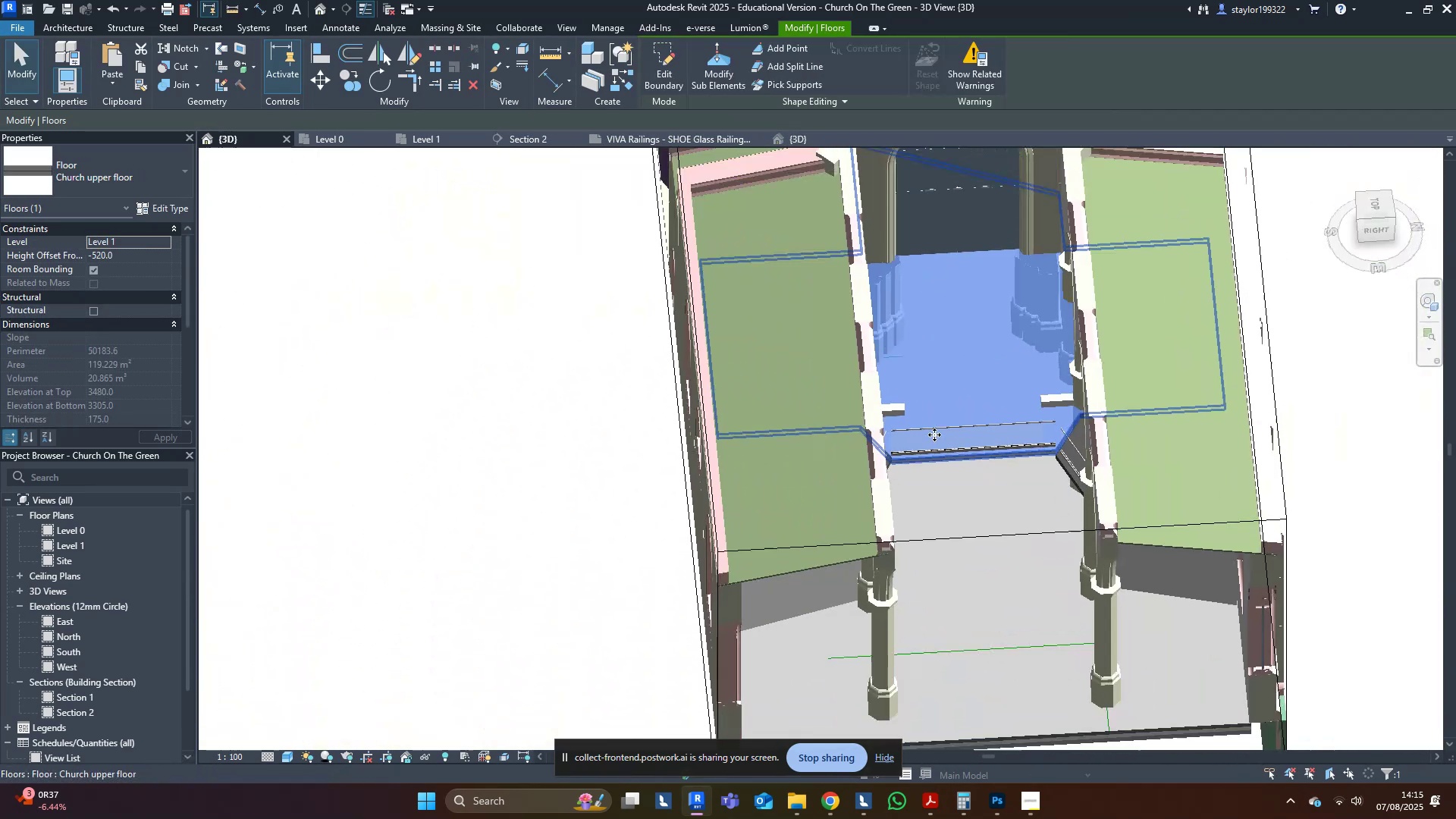 
hold_key(key=ShiftLeft, duration=0.65)
 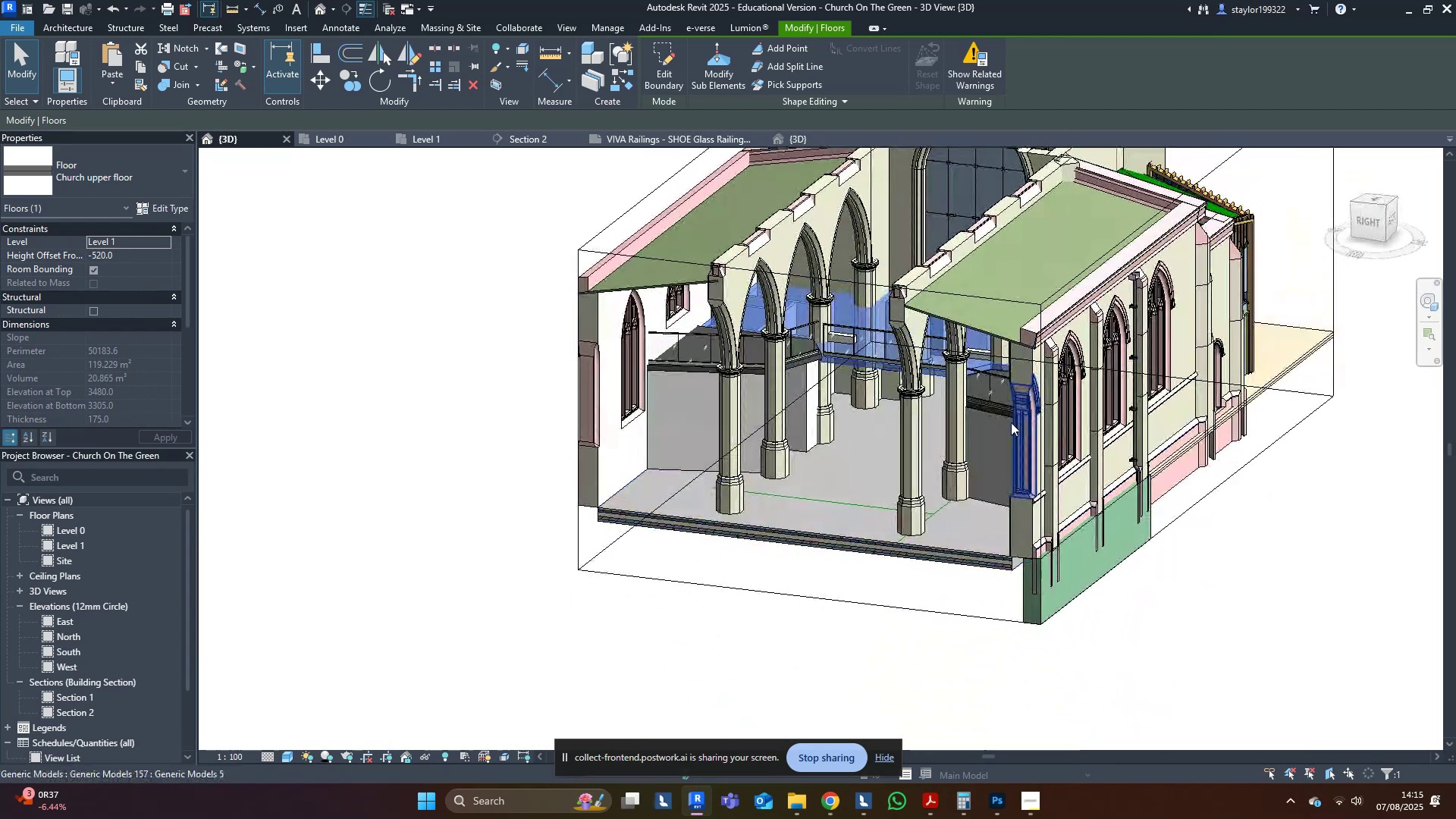 
scroll: coordinate [989, 458], scroll_direction: down, amount: 2.0
 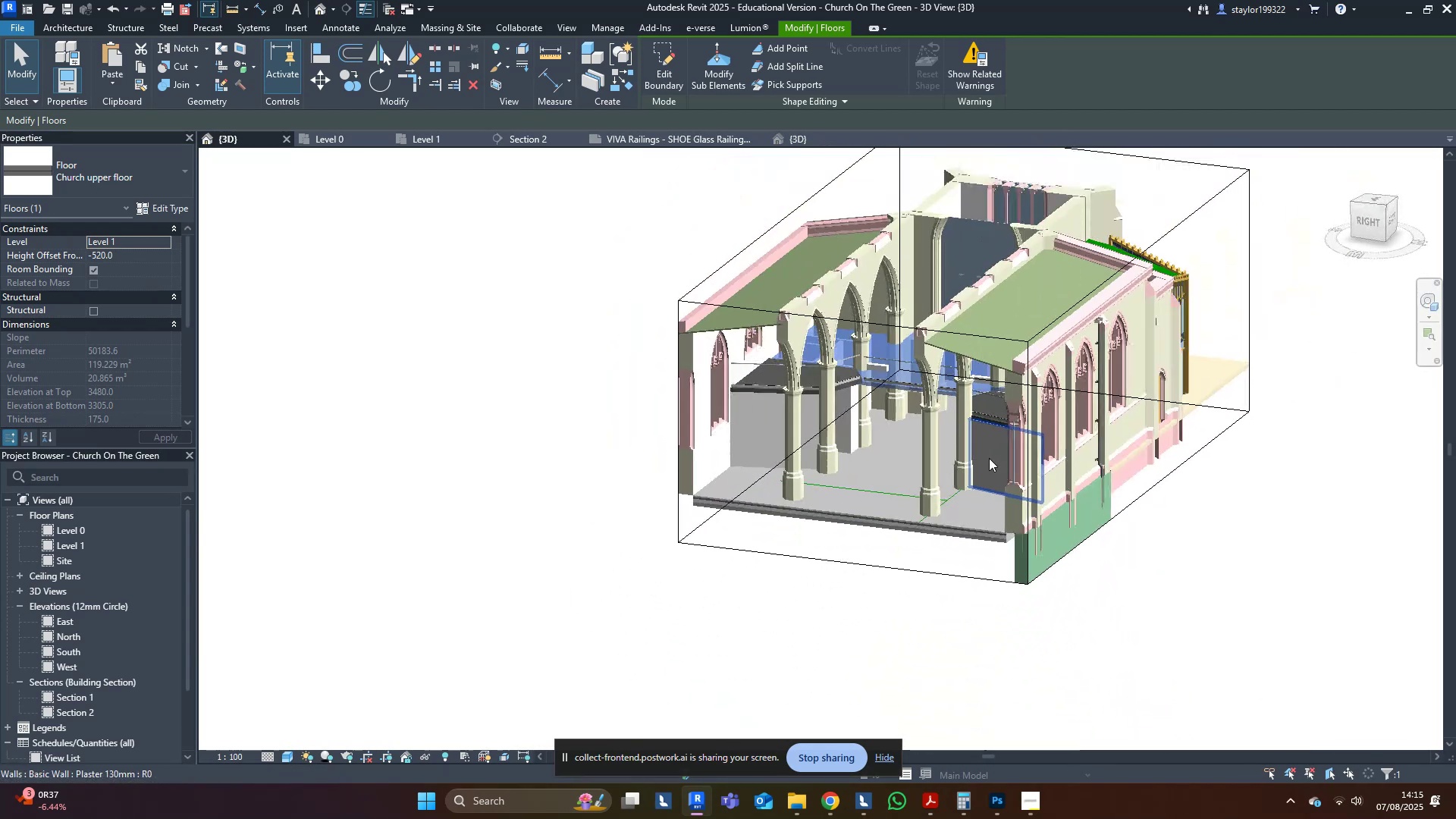 
hold_key(key=ShiftLeft, duration=0.36)
 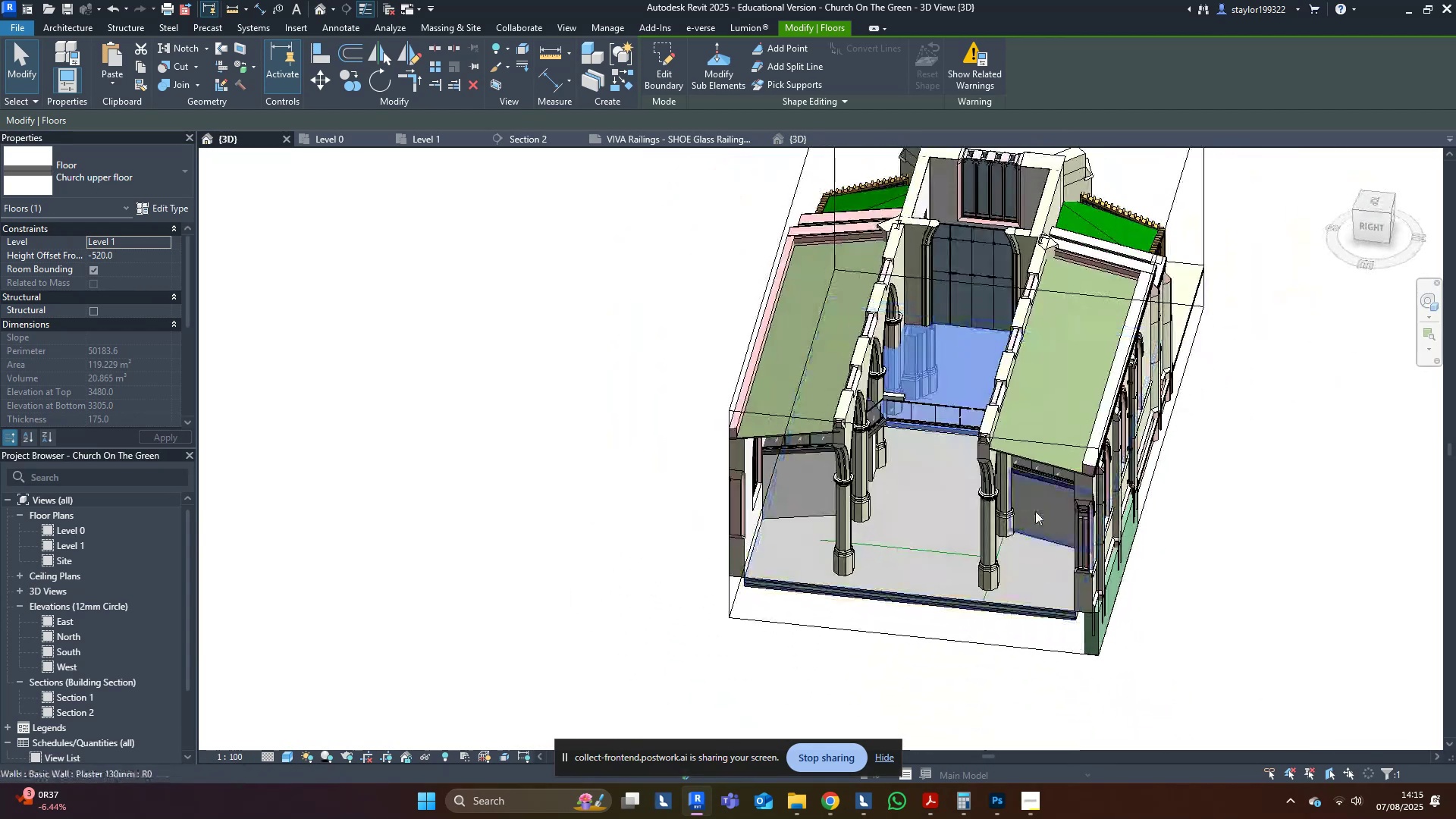 
scroll: coordinate [930, 338], scroll_direction: up, amount: 8.0
 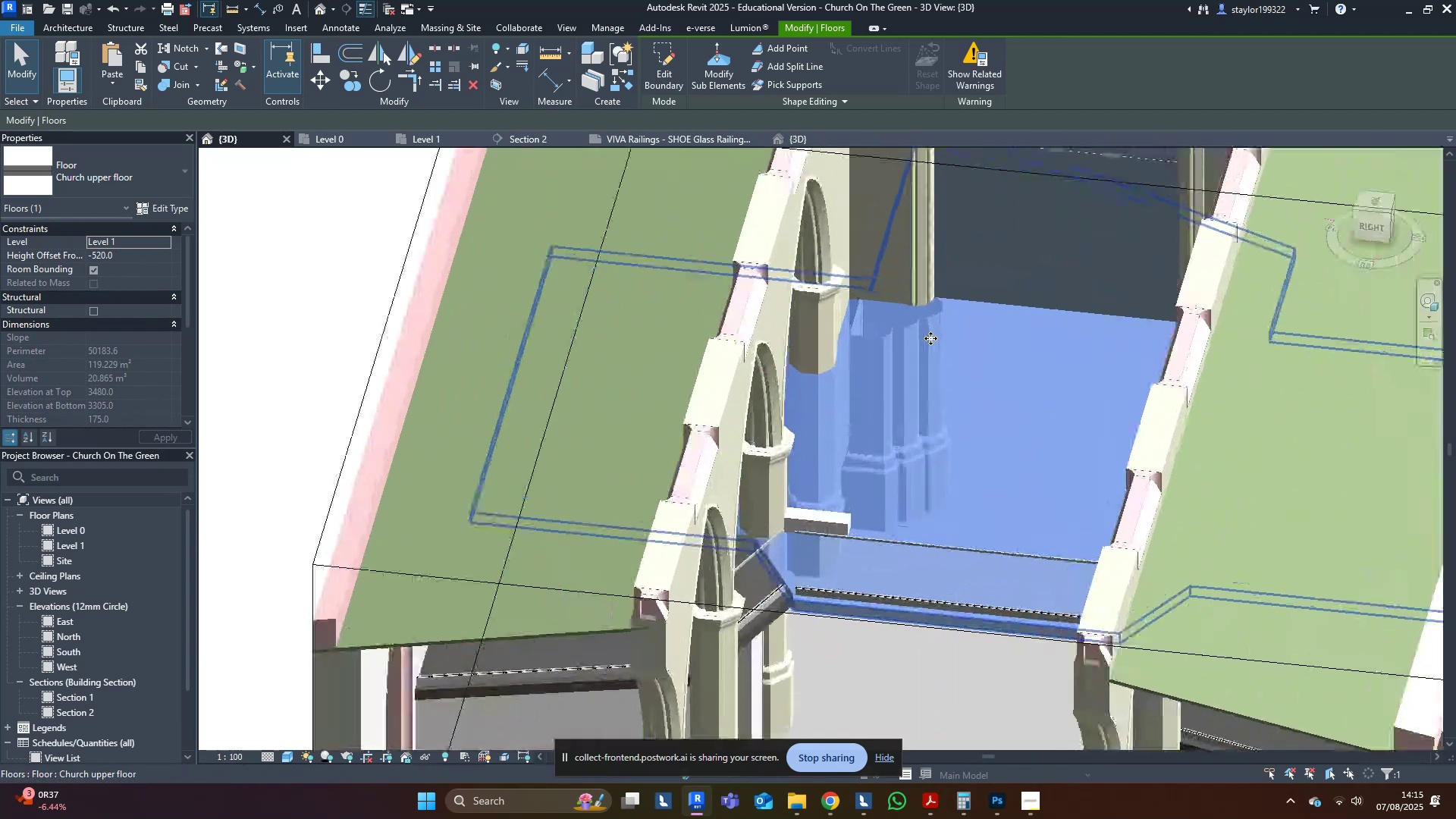 
hold_key(key=ShiftLeft, duration=0.57)
 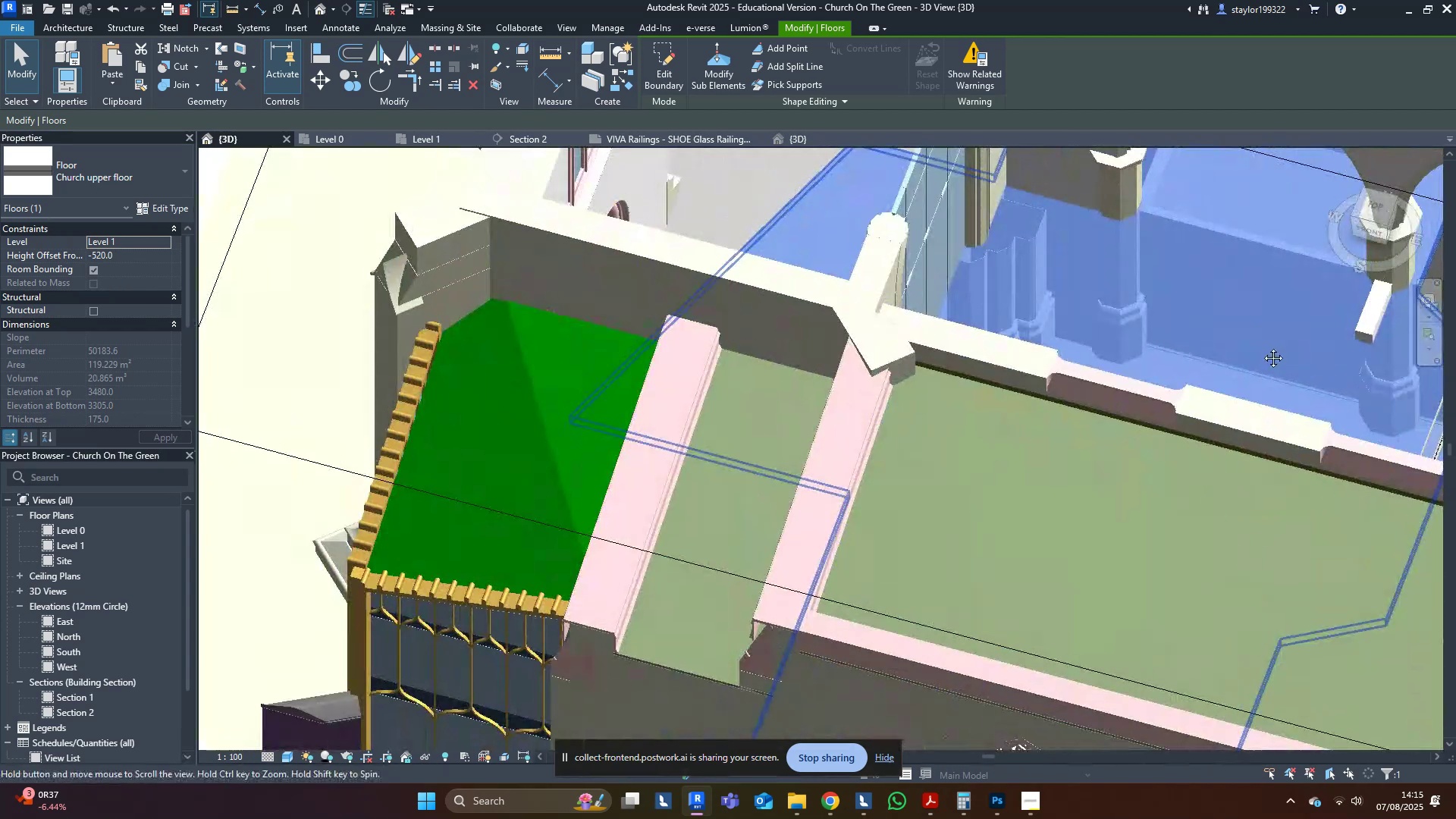 
key(Control+X)
 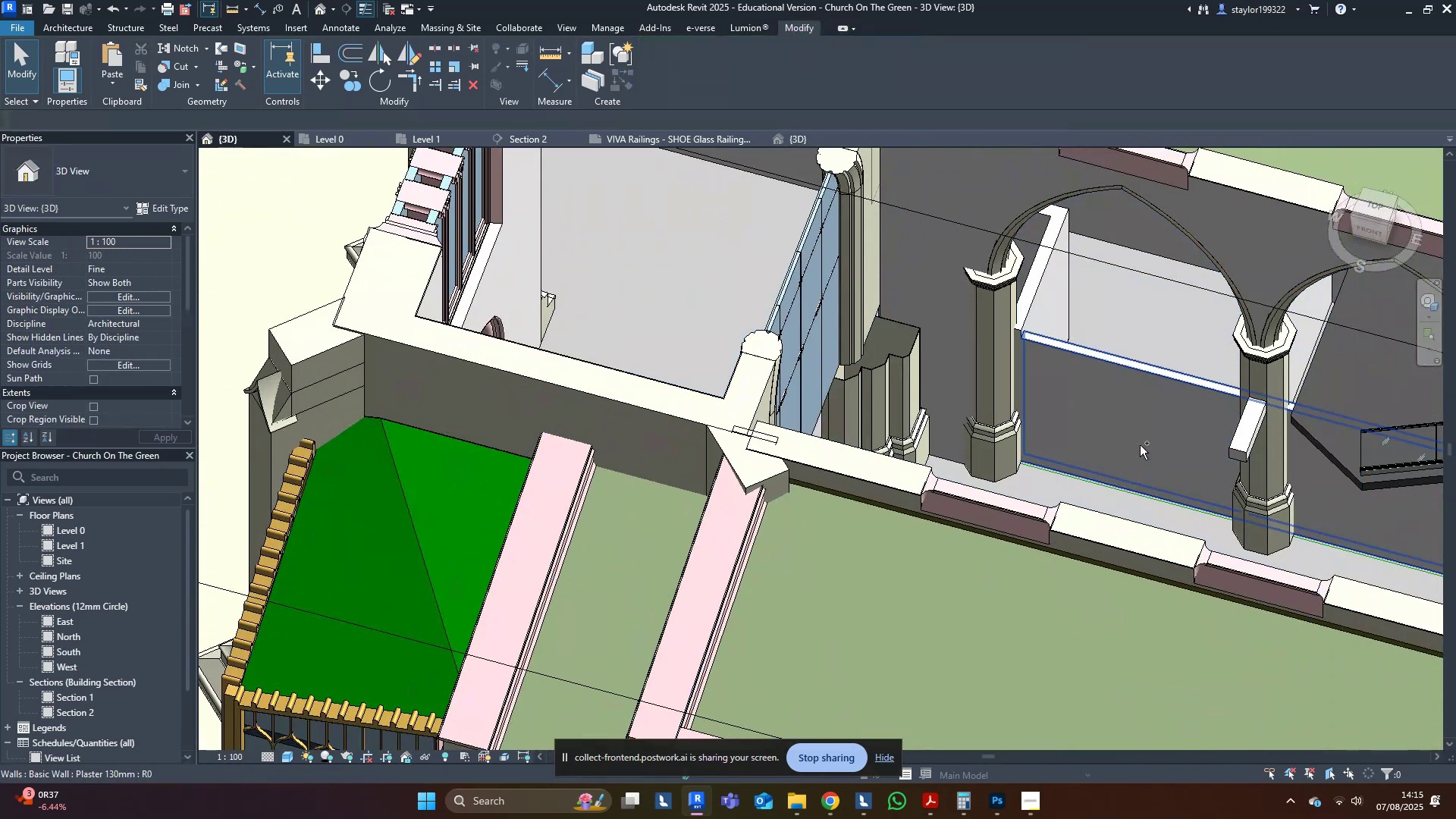 
key(Control+Z)
 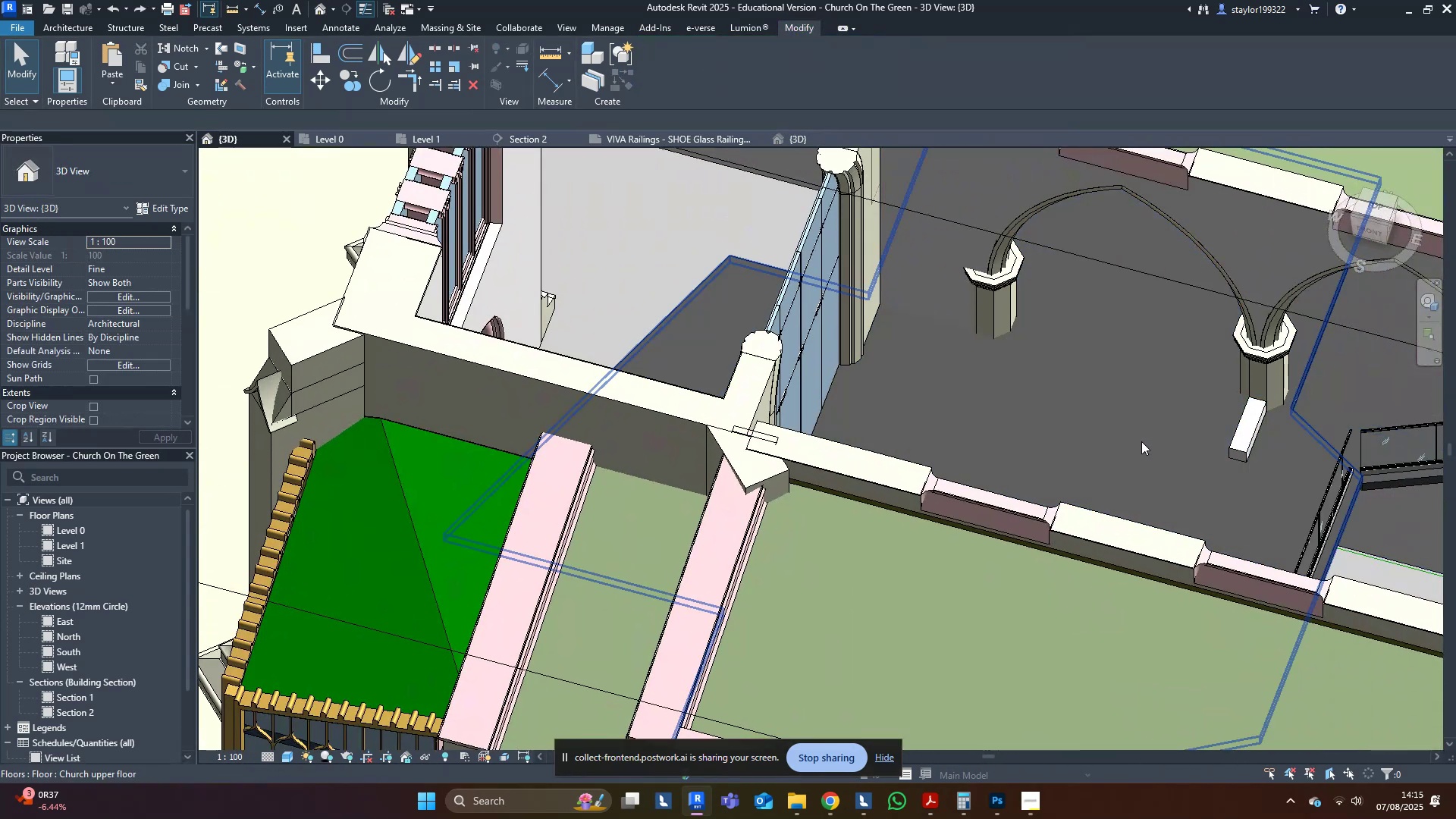 
left_click([1141, 440])
 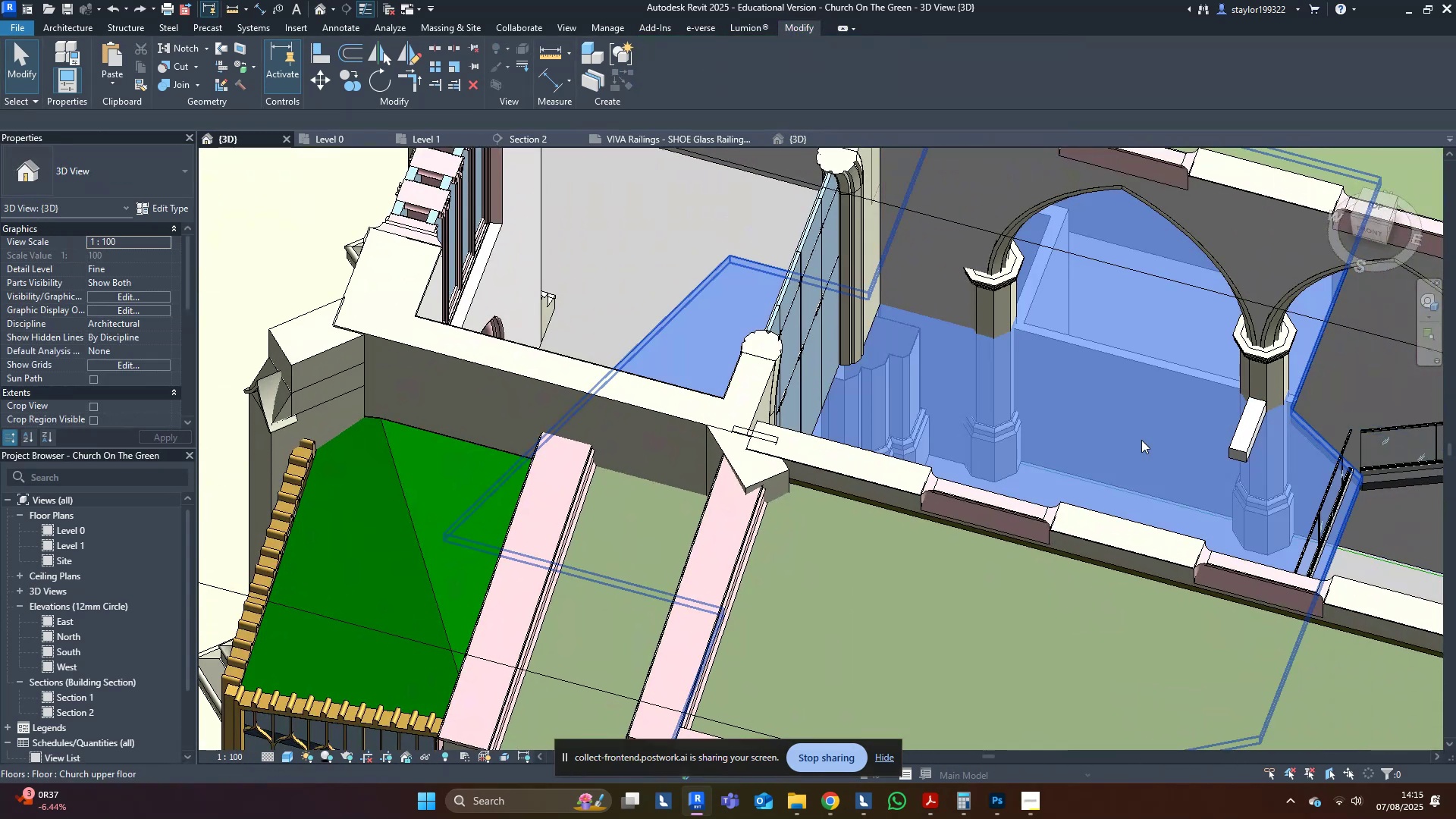 
key(Control+C)
 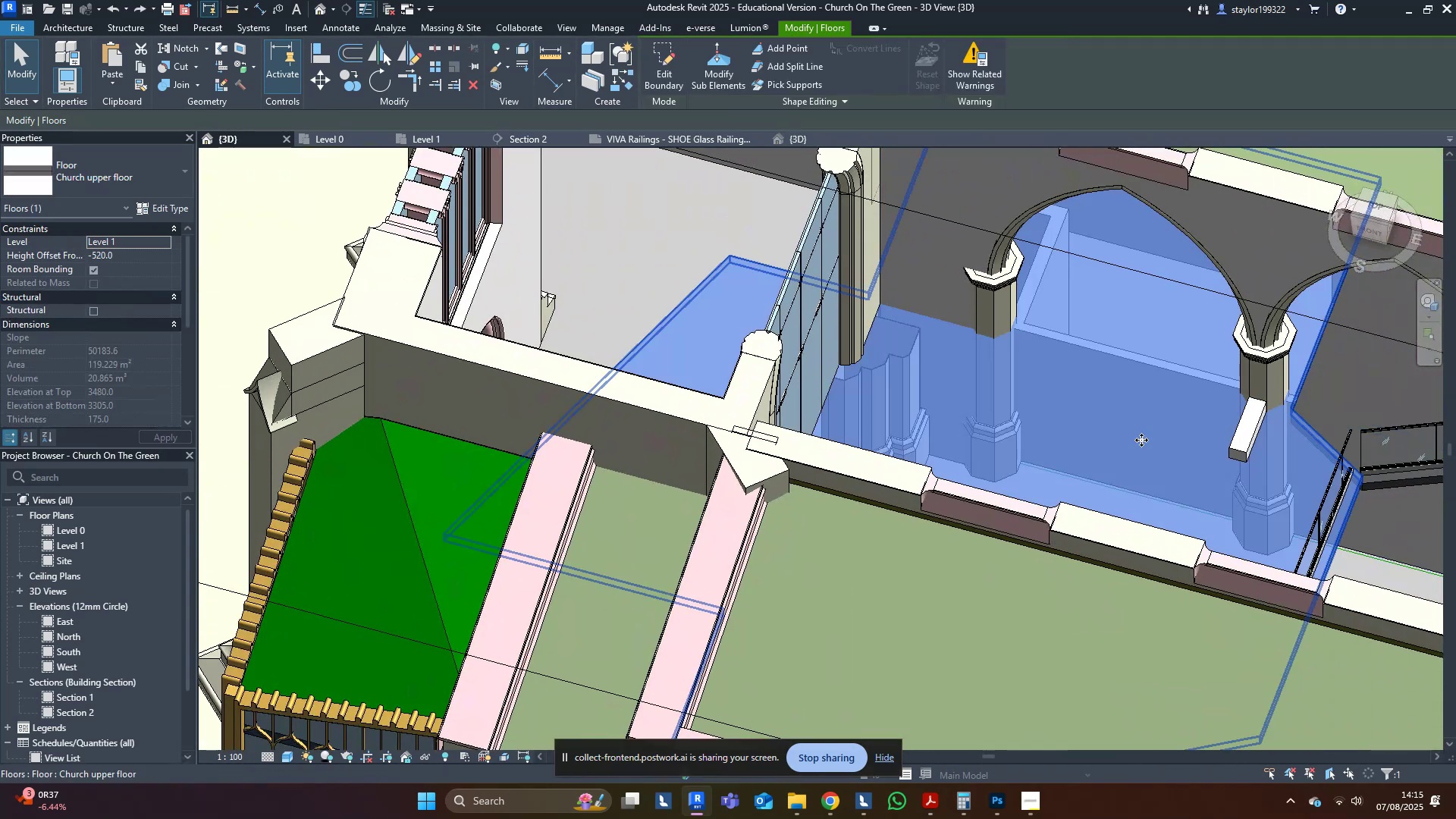 
key(Control+C)
 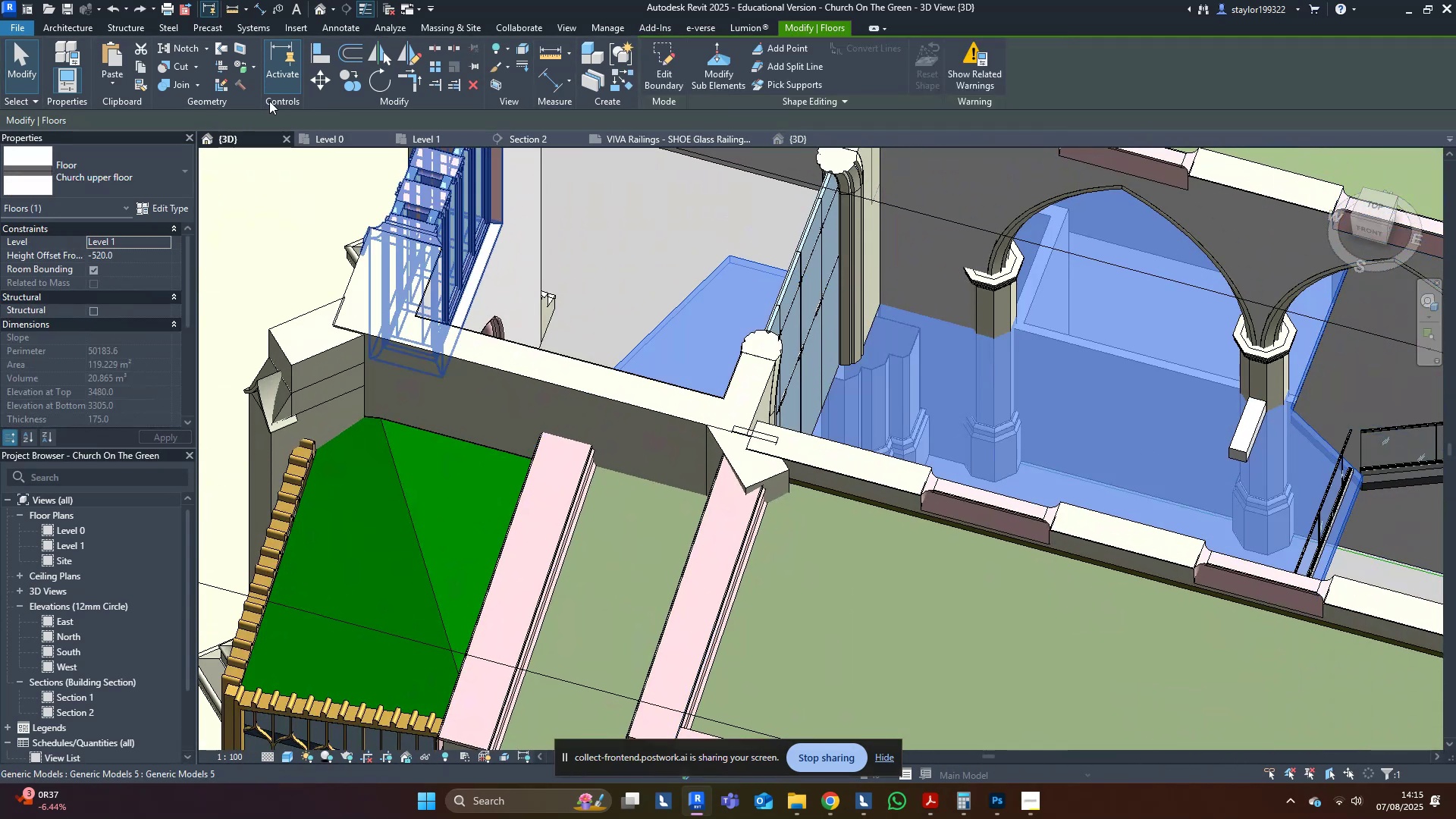 
left_click([118, 80])
 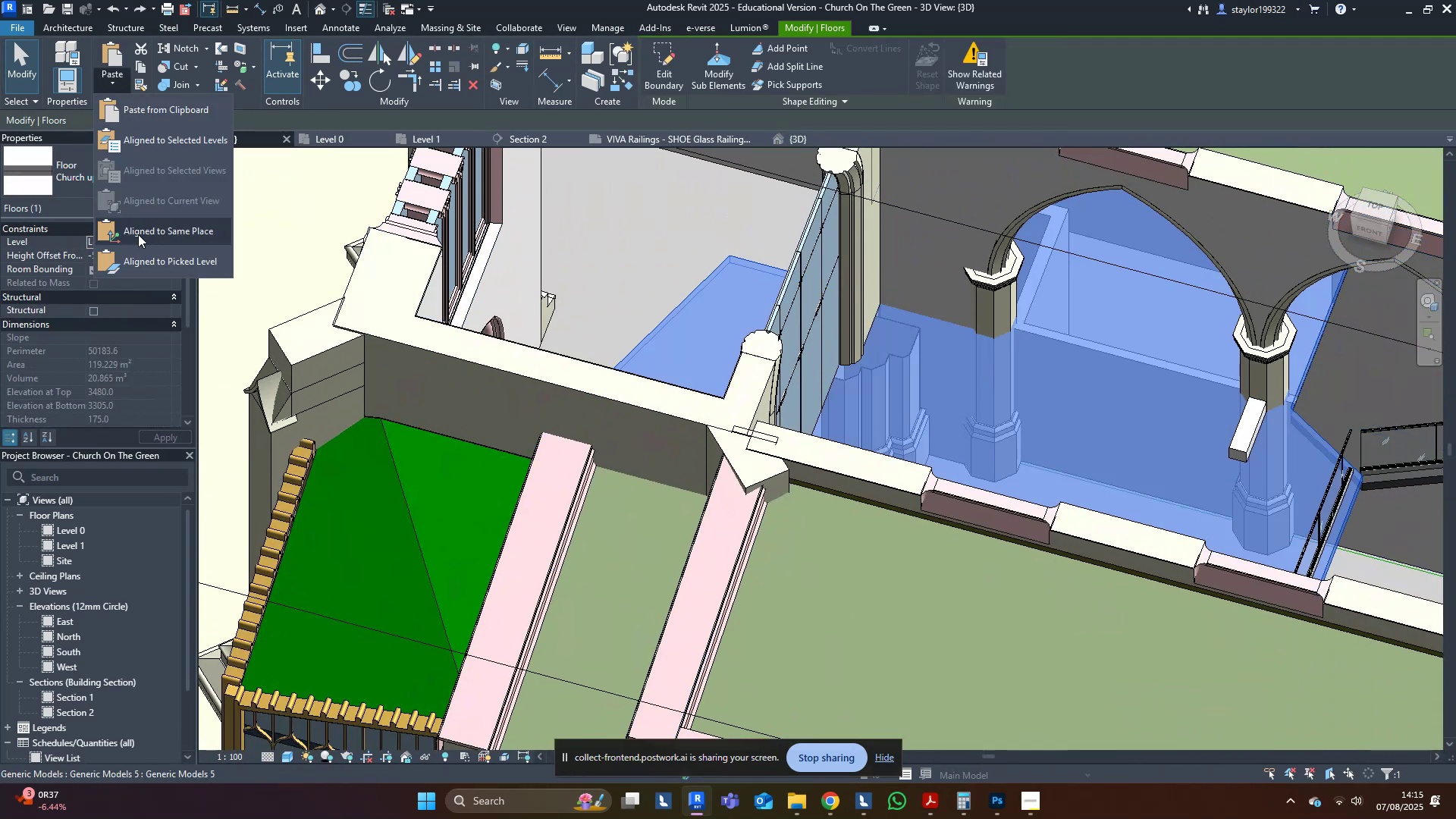 
left_click([139, 234])
 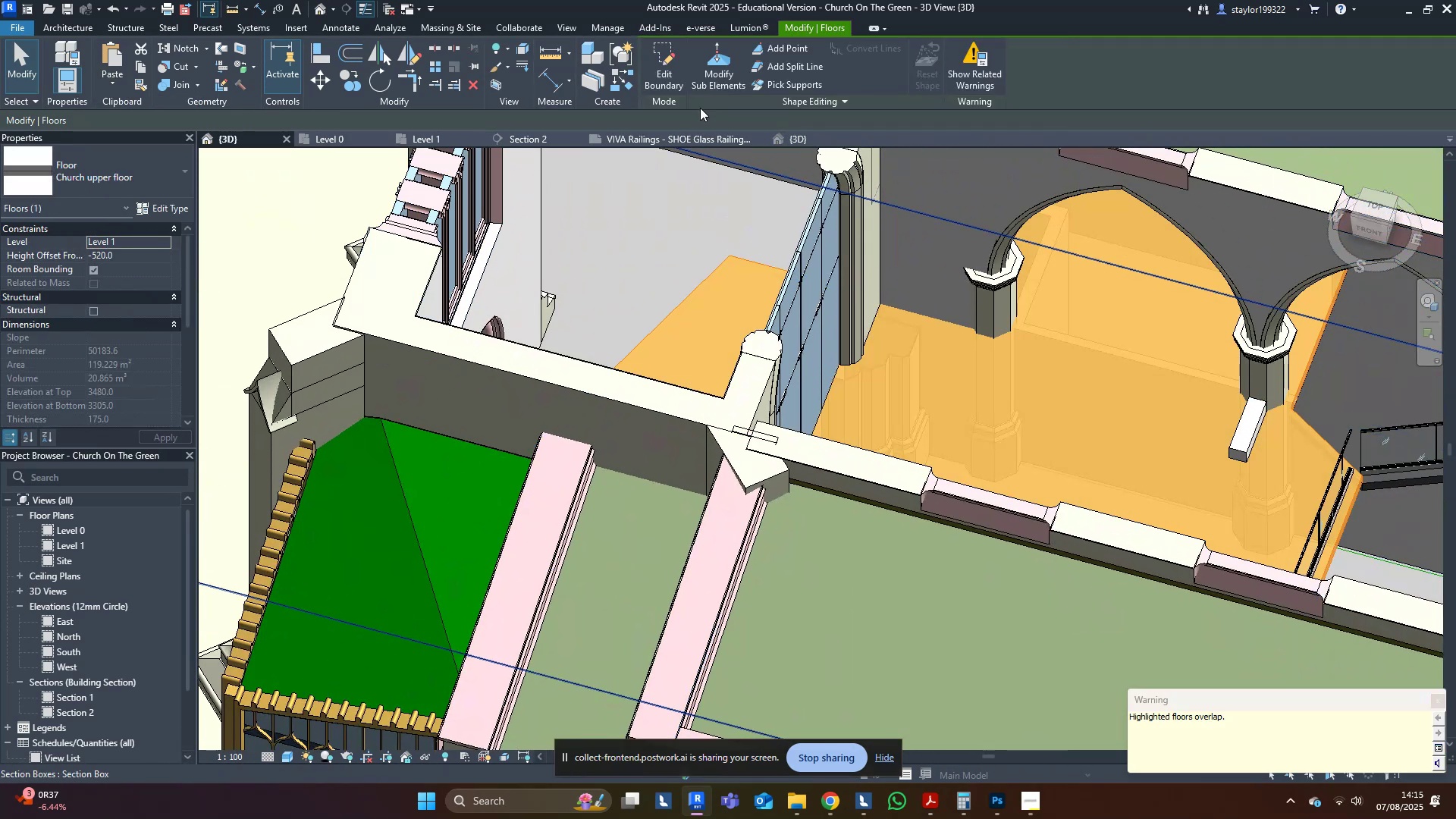 
left_click([675, 58])
 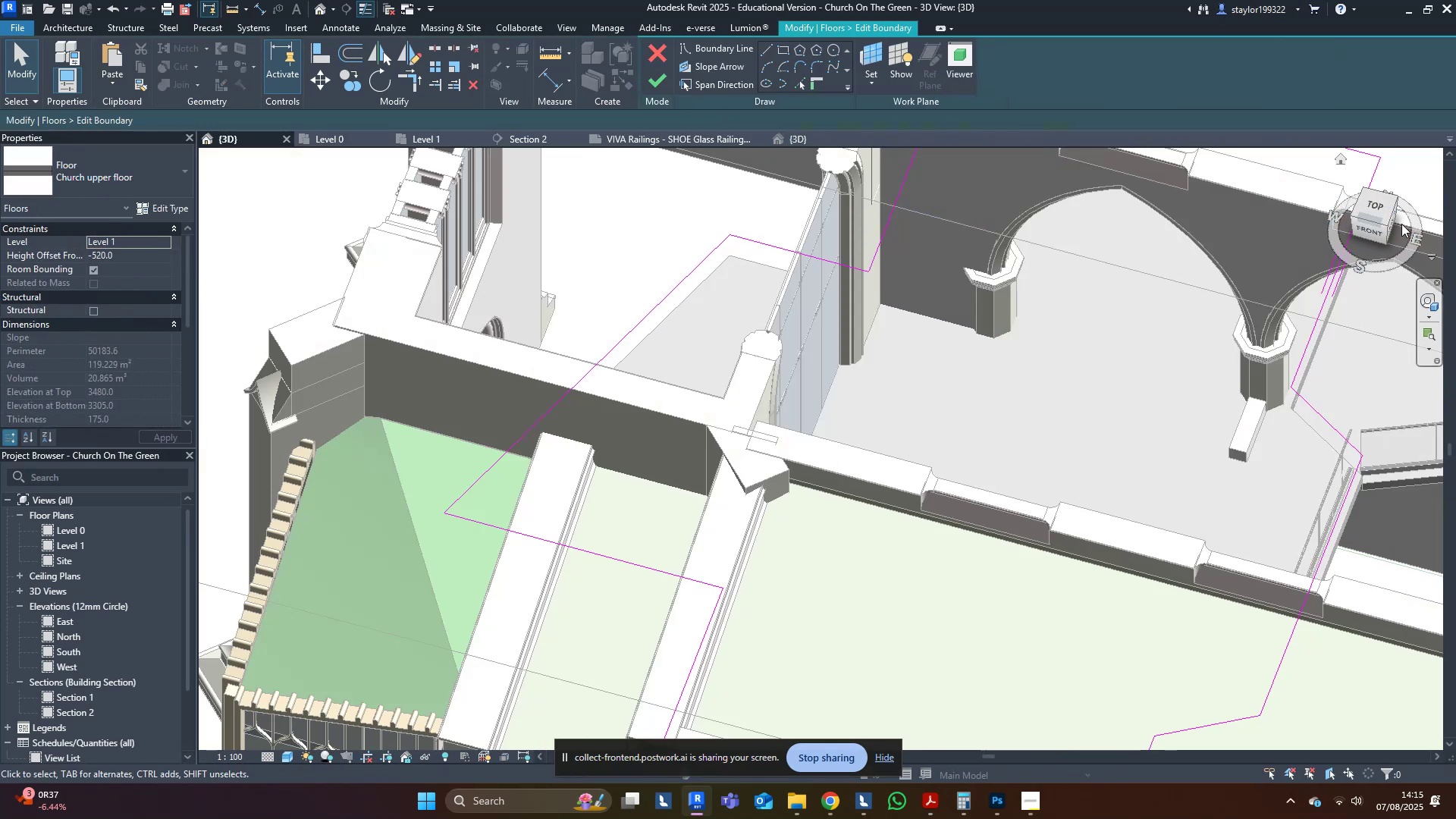 
left_click([1380, 212])
 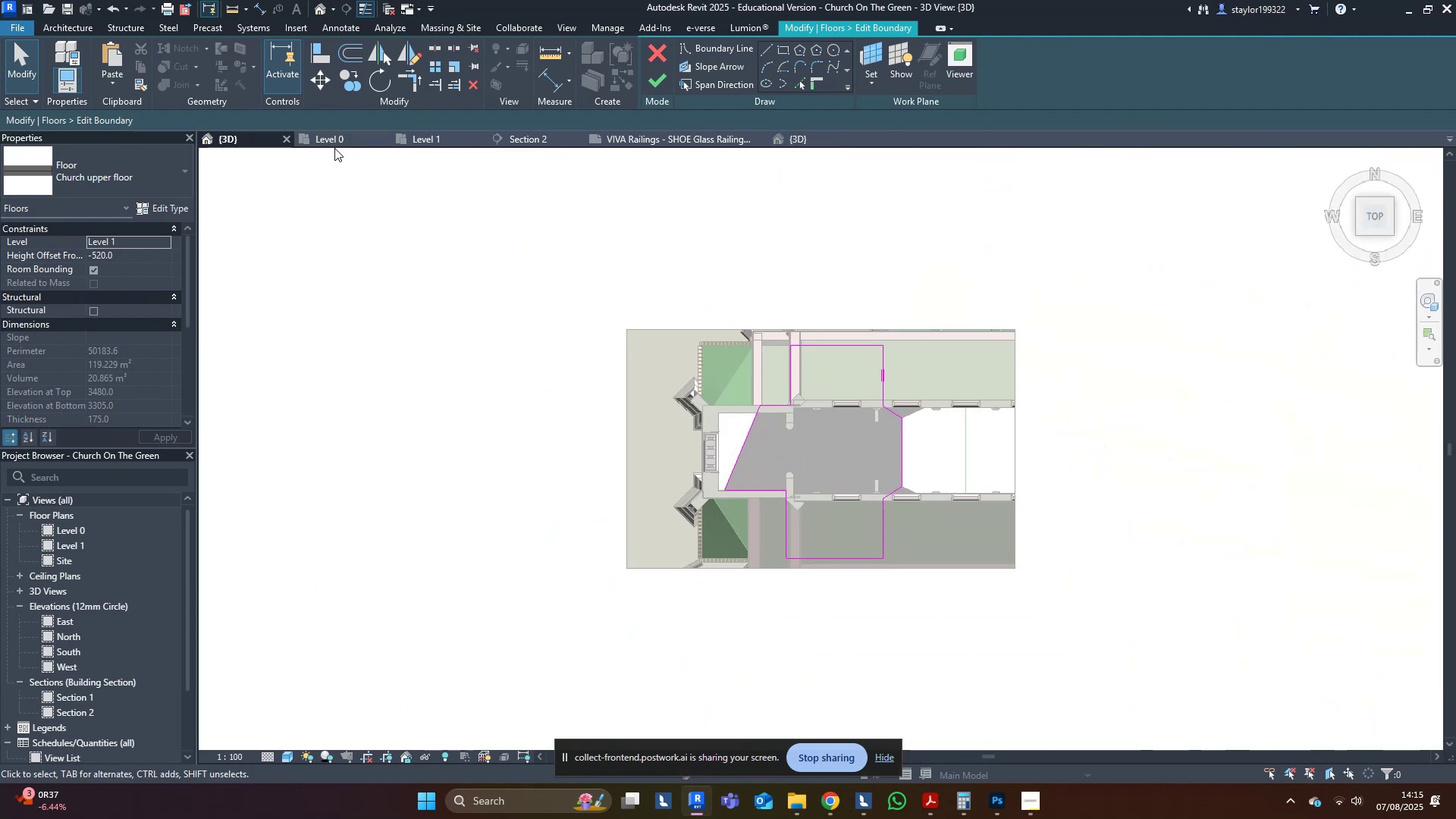 
scroll: coordinate [981, 447], scroll_direction: up, amount: 12.0
 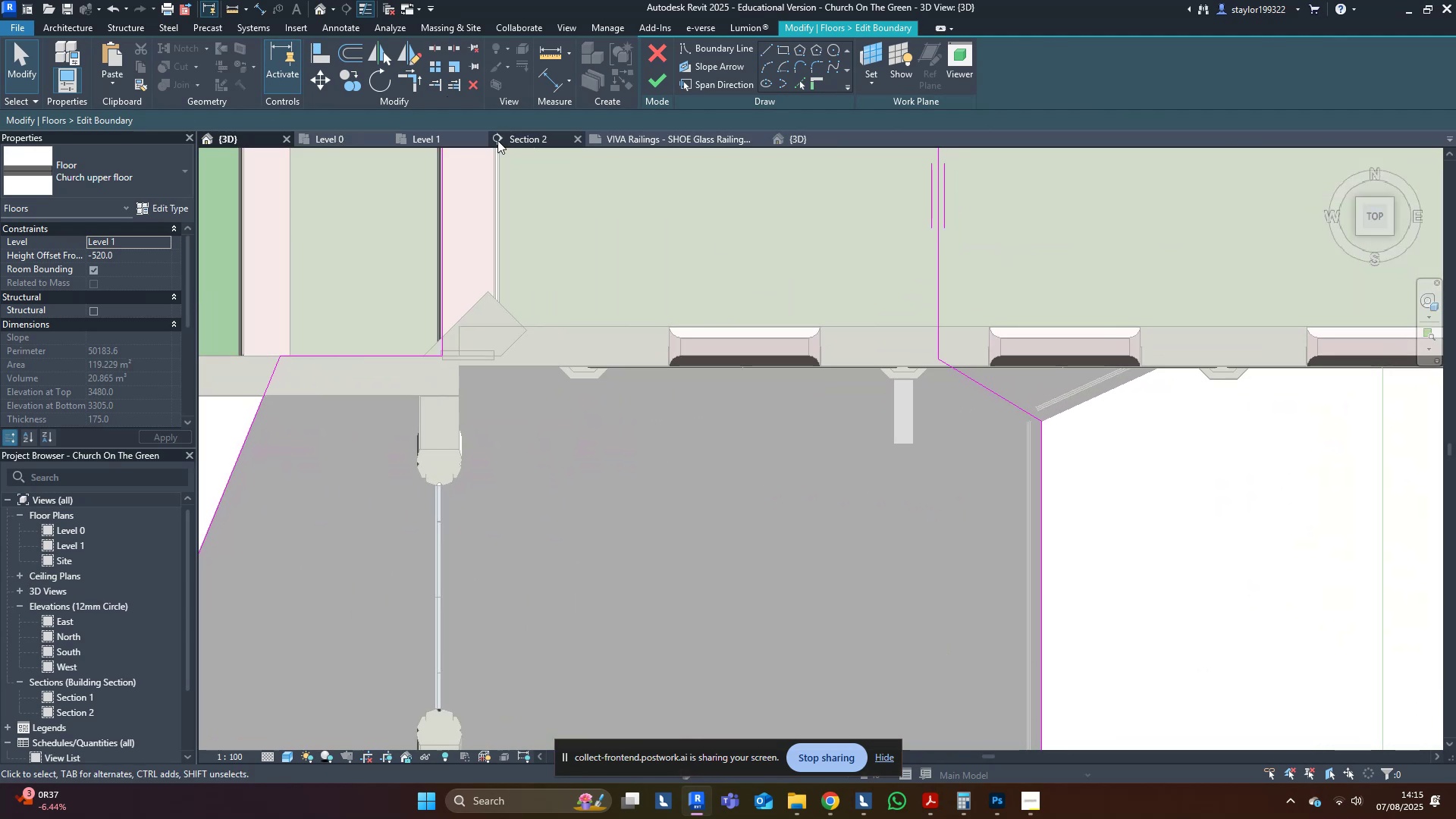 
left_click([436, 140])
 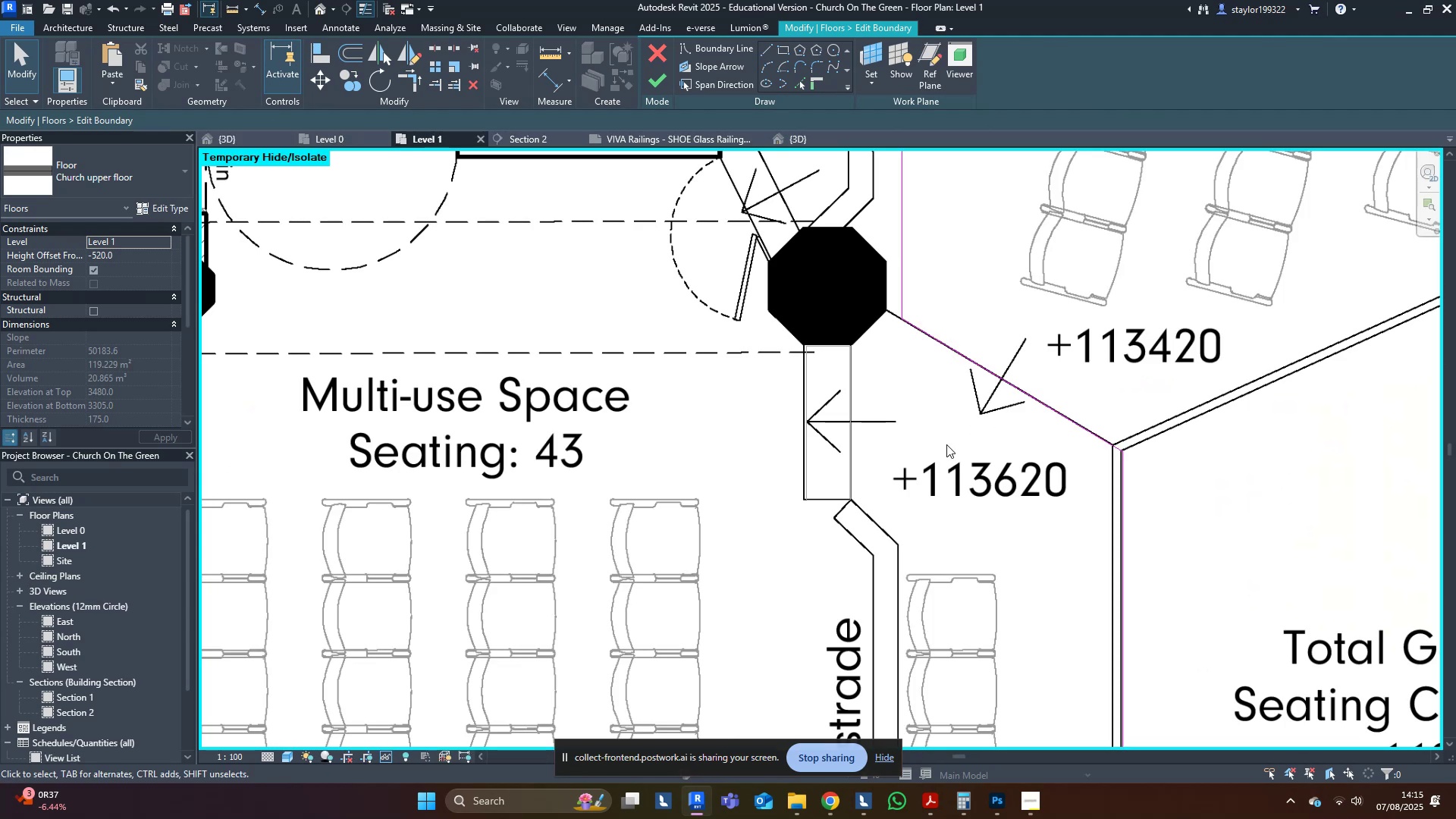 
scroll: coordinate [929, 350], scroll_direction: down, amount: 4.0
 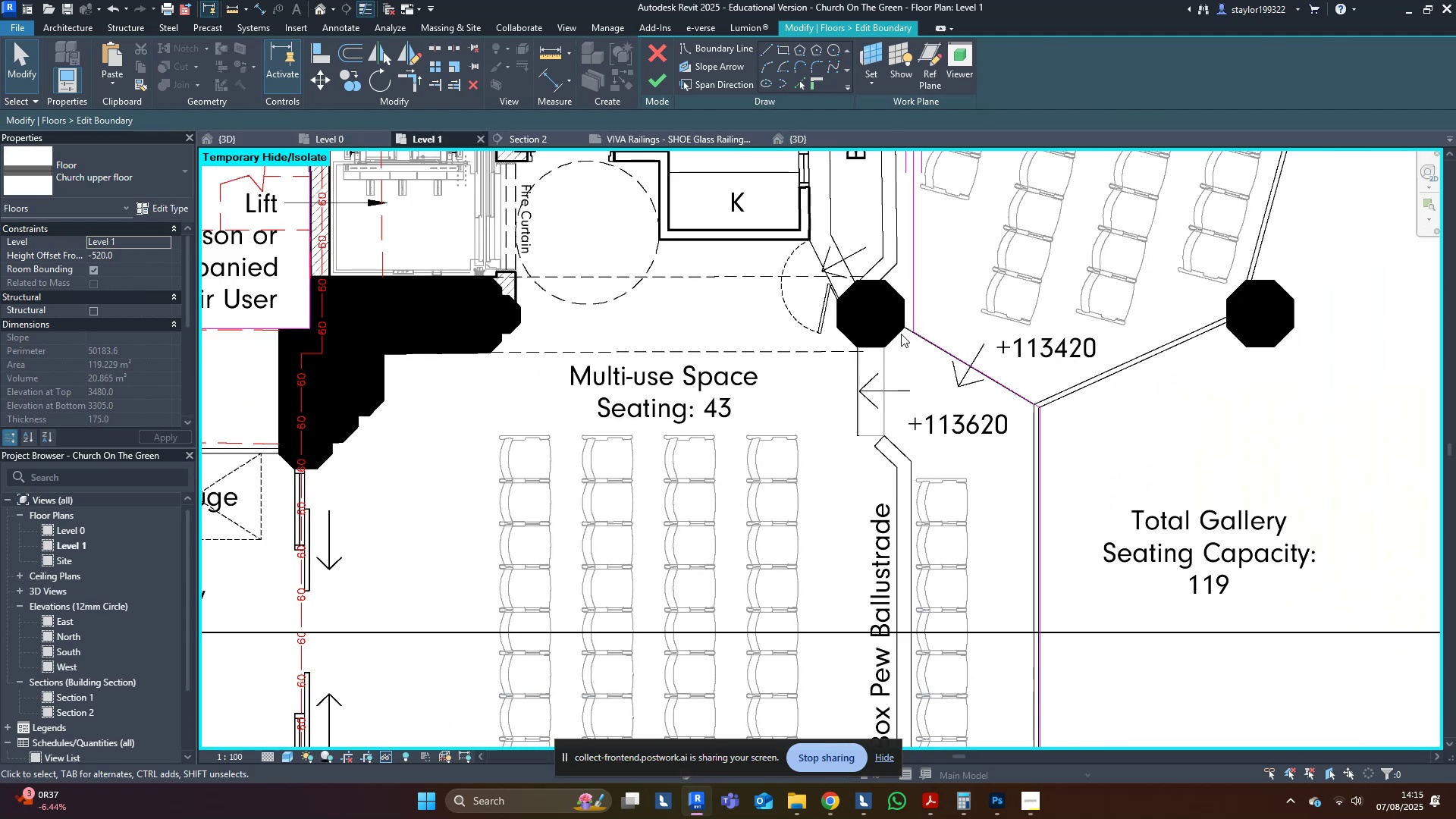 
type(sd)
 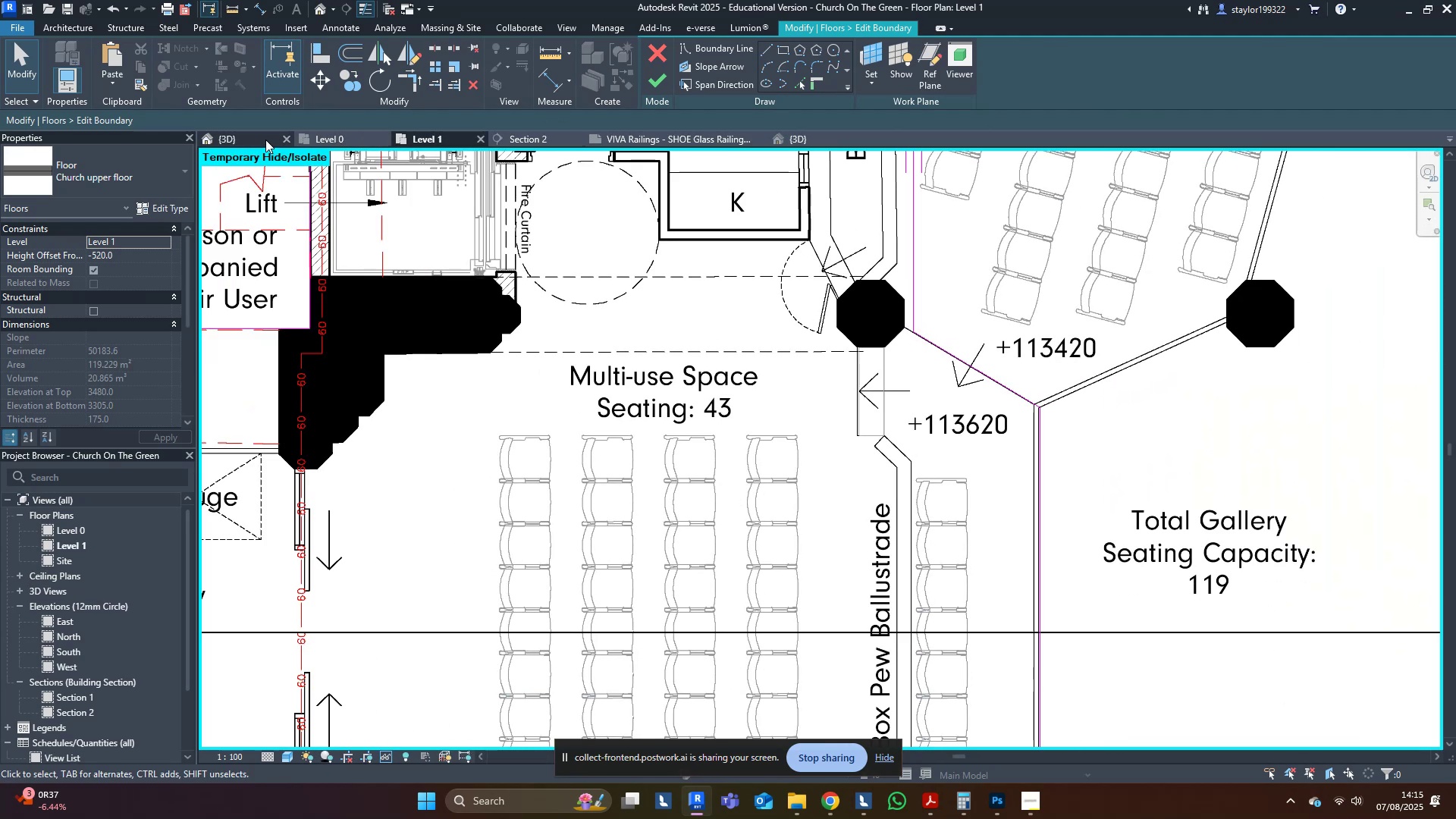 
left_click([265, 140])
 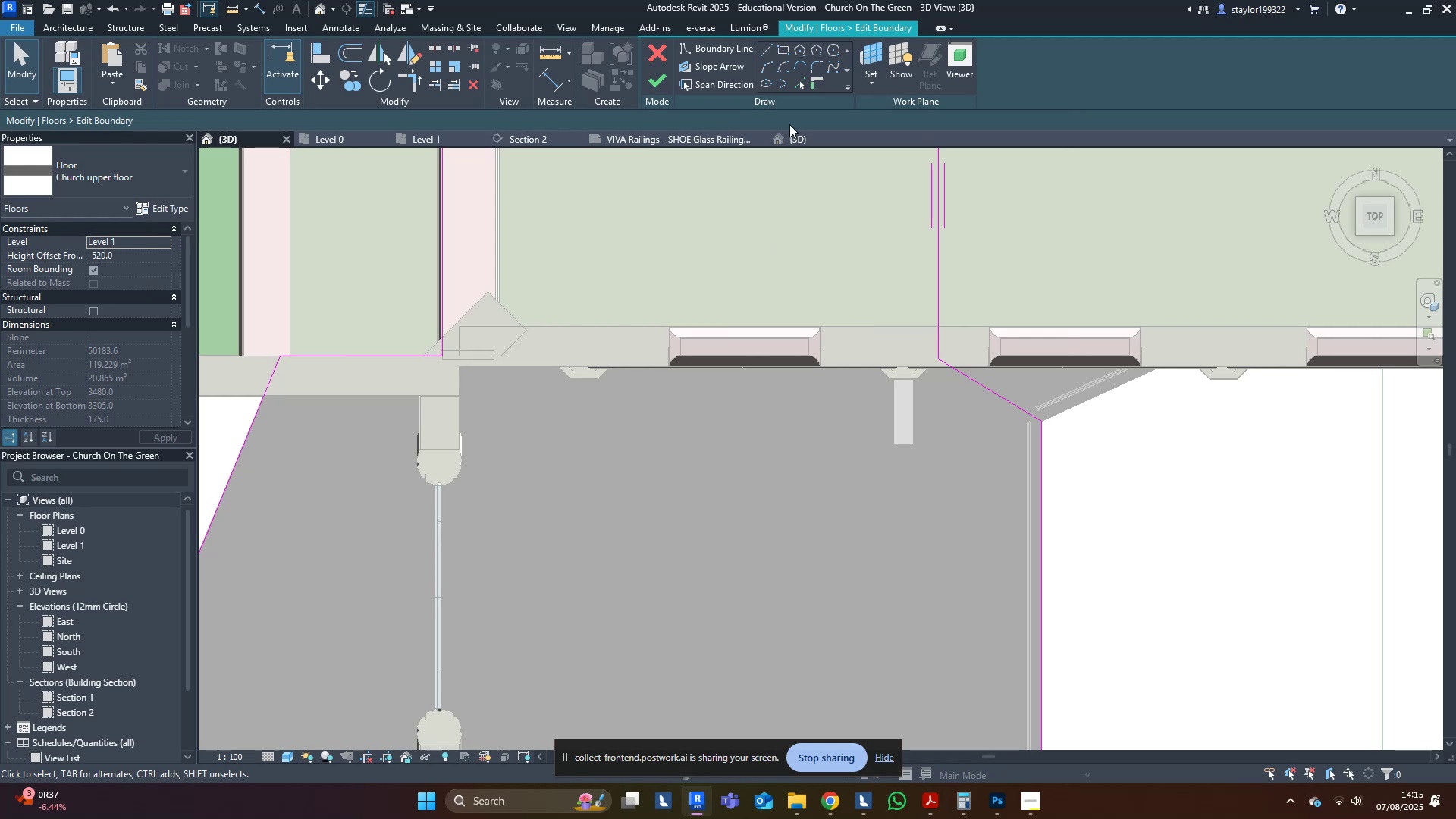 
left_click([805, 85])
 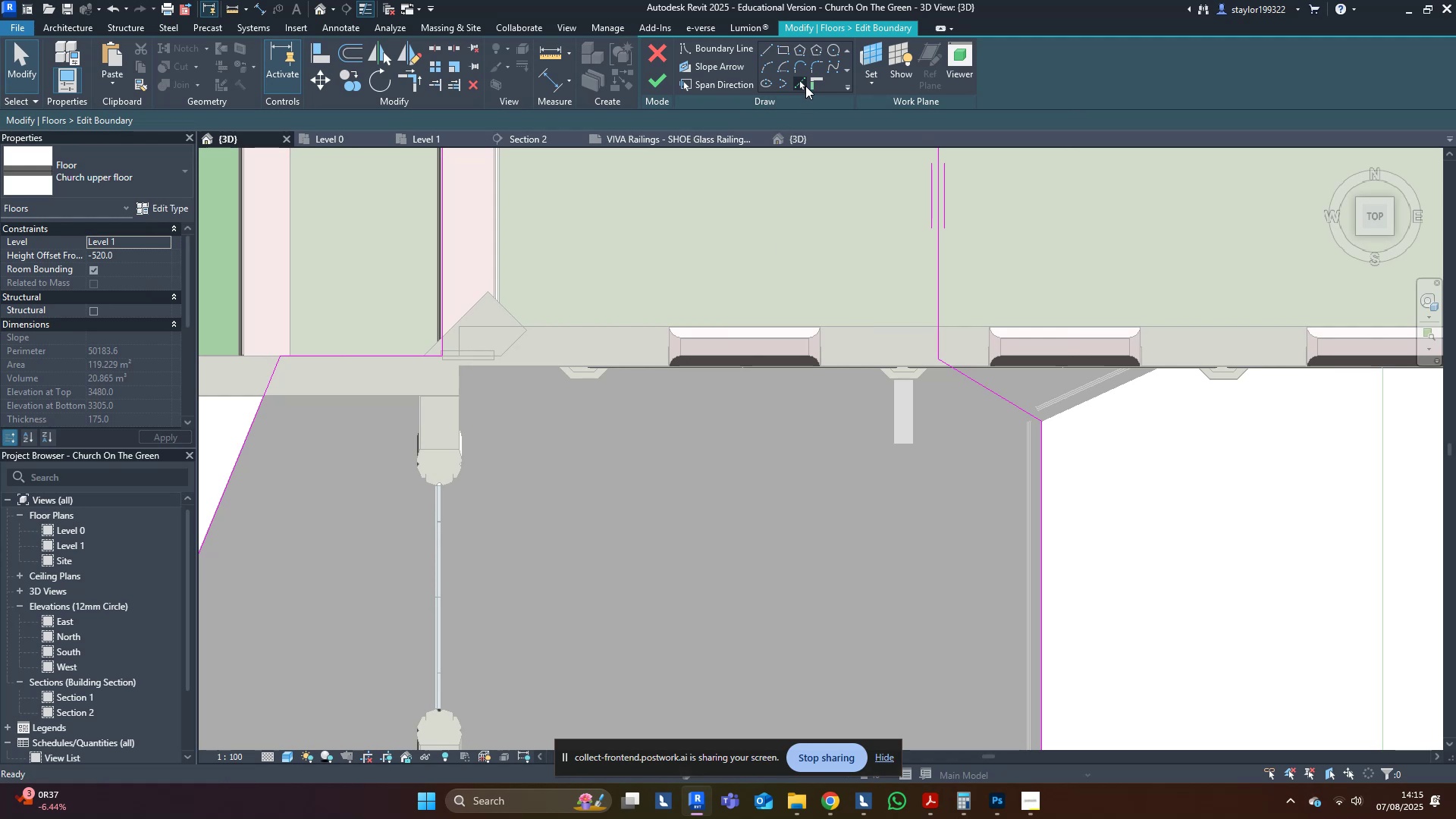 
hold_key(key=ShiftLeft, duration=0.44)
 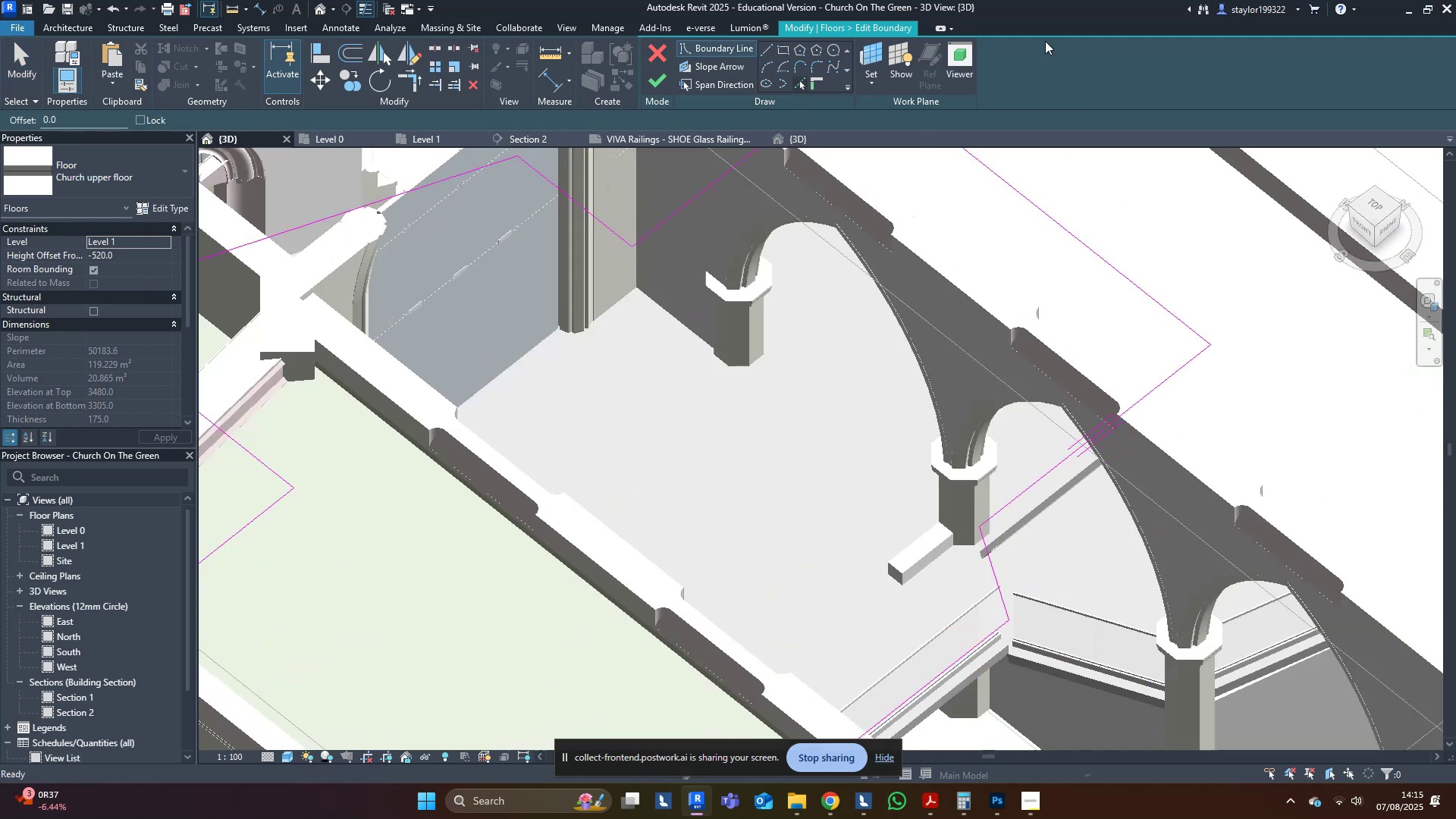 
scroll: coordinate [905, 648], scroll_direction: up, amount: 9.0
 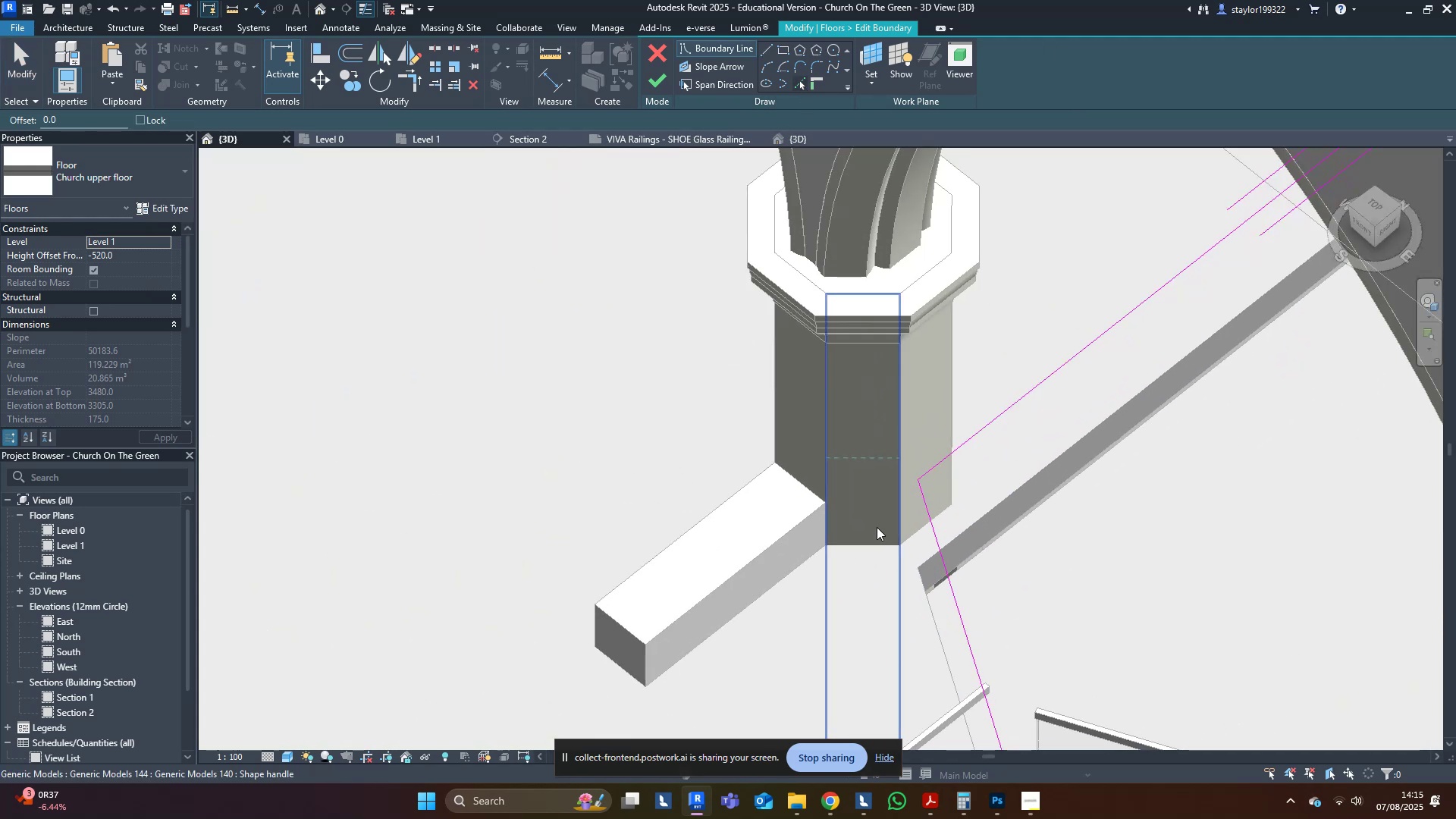 
left_click([877, 526])
 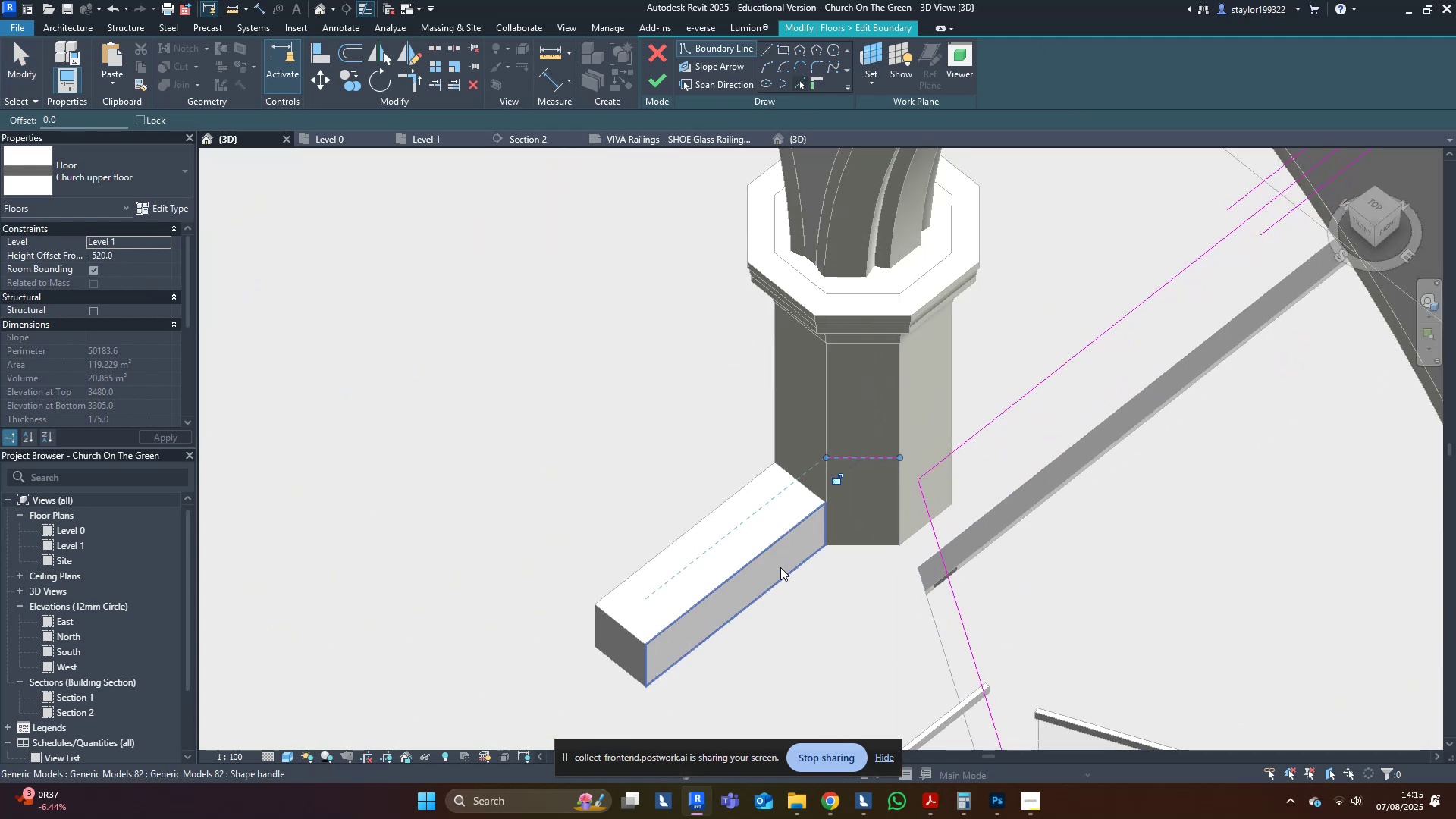 
left_click([780, 567])
 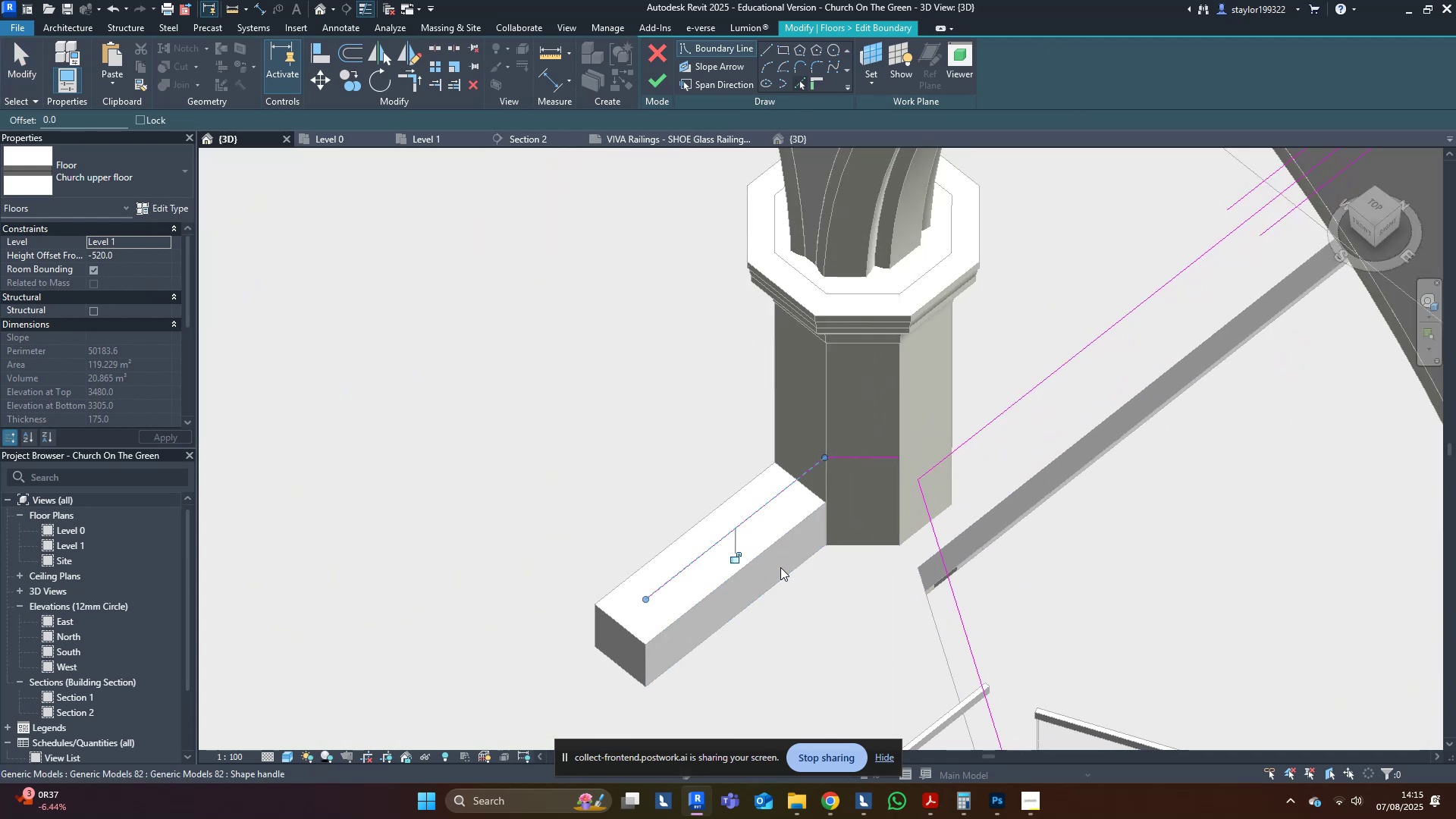 
scroll: coordinate [780, 567], scroll_direction: down, amount: 5.0
 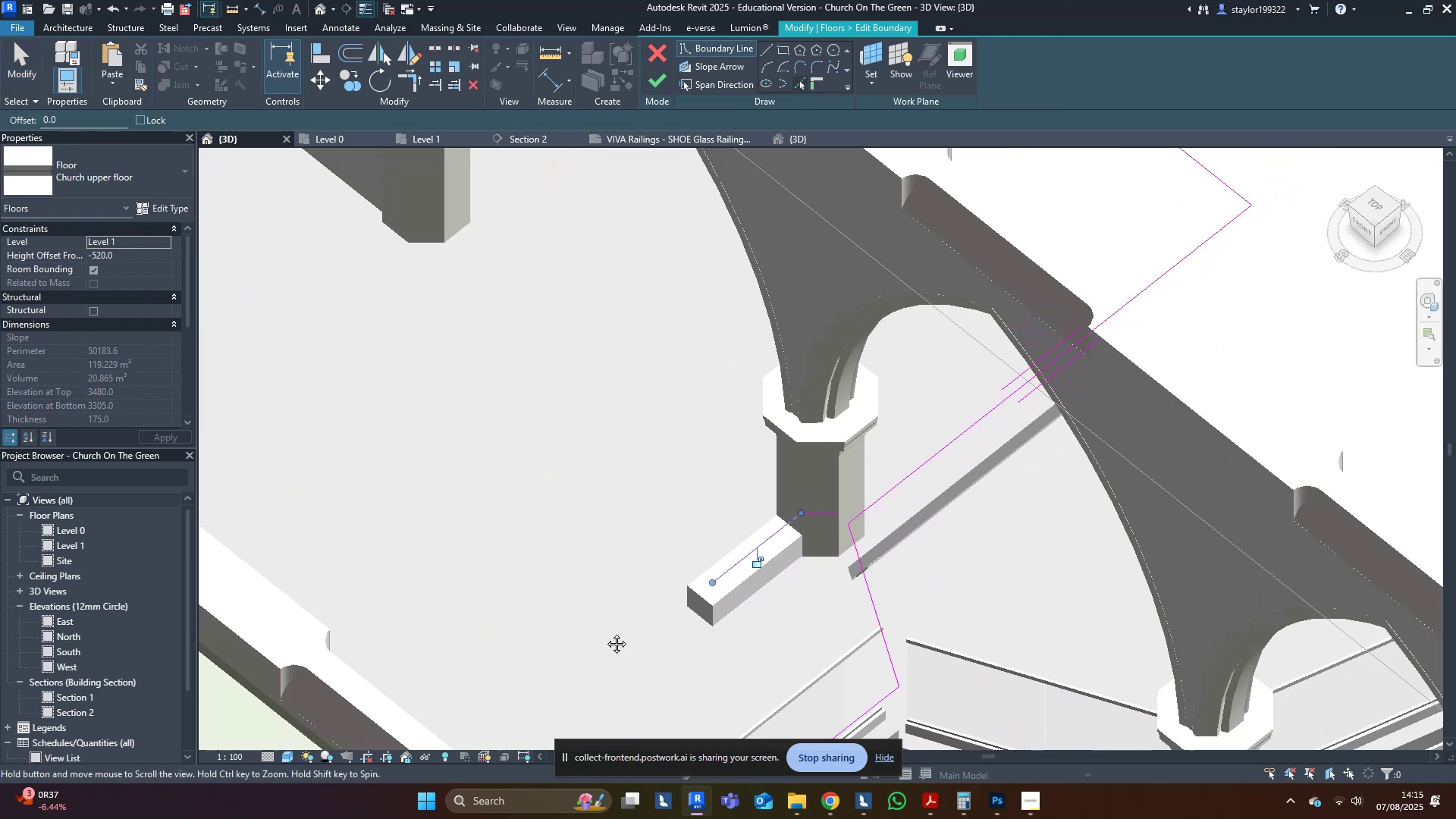 
hold_key(key=ShiftLeft, duration=0.37)
 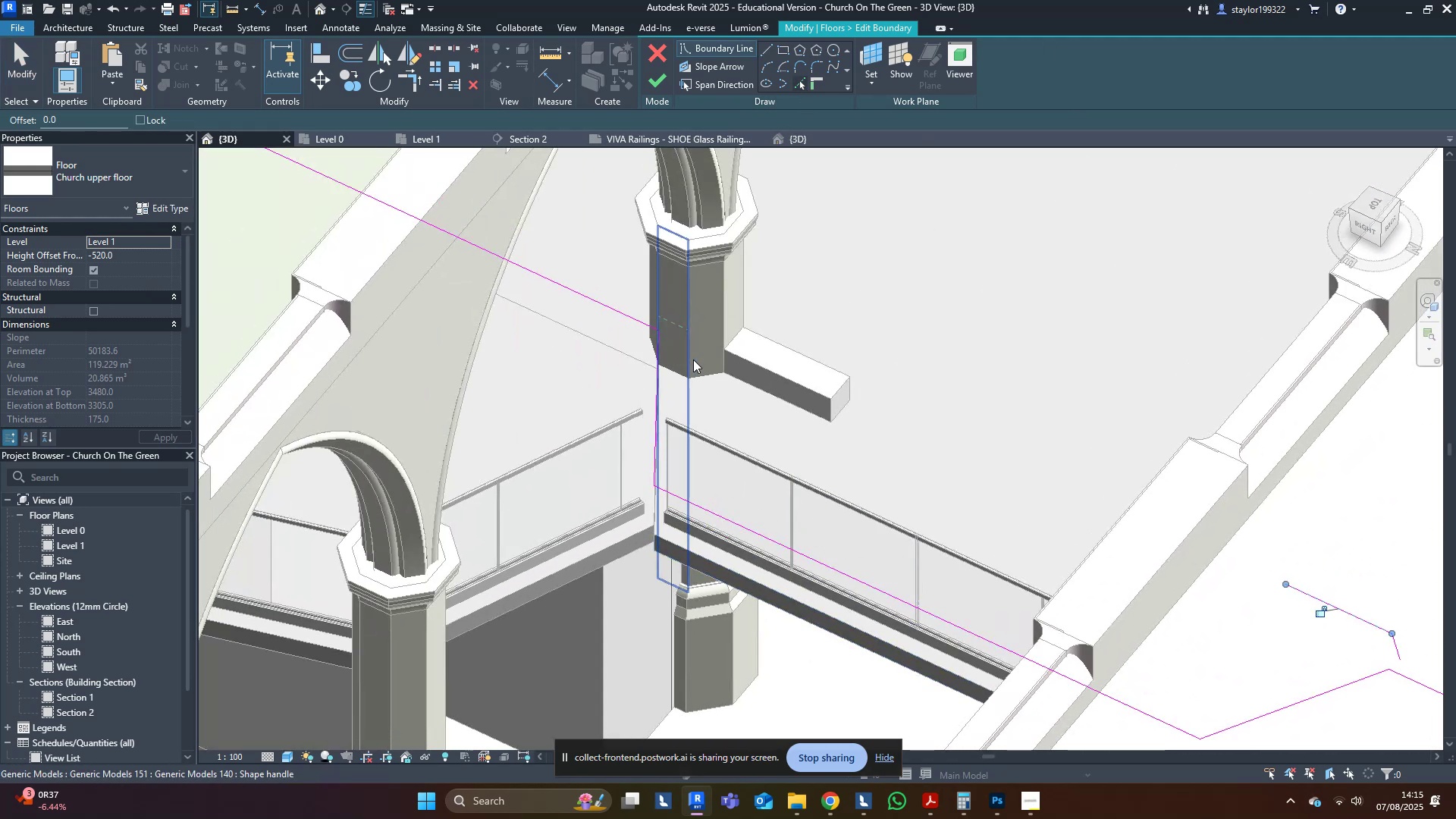 
left_click([701, 363])
 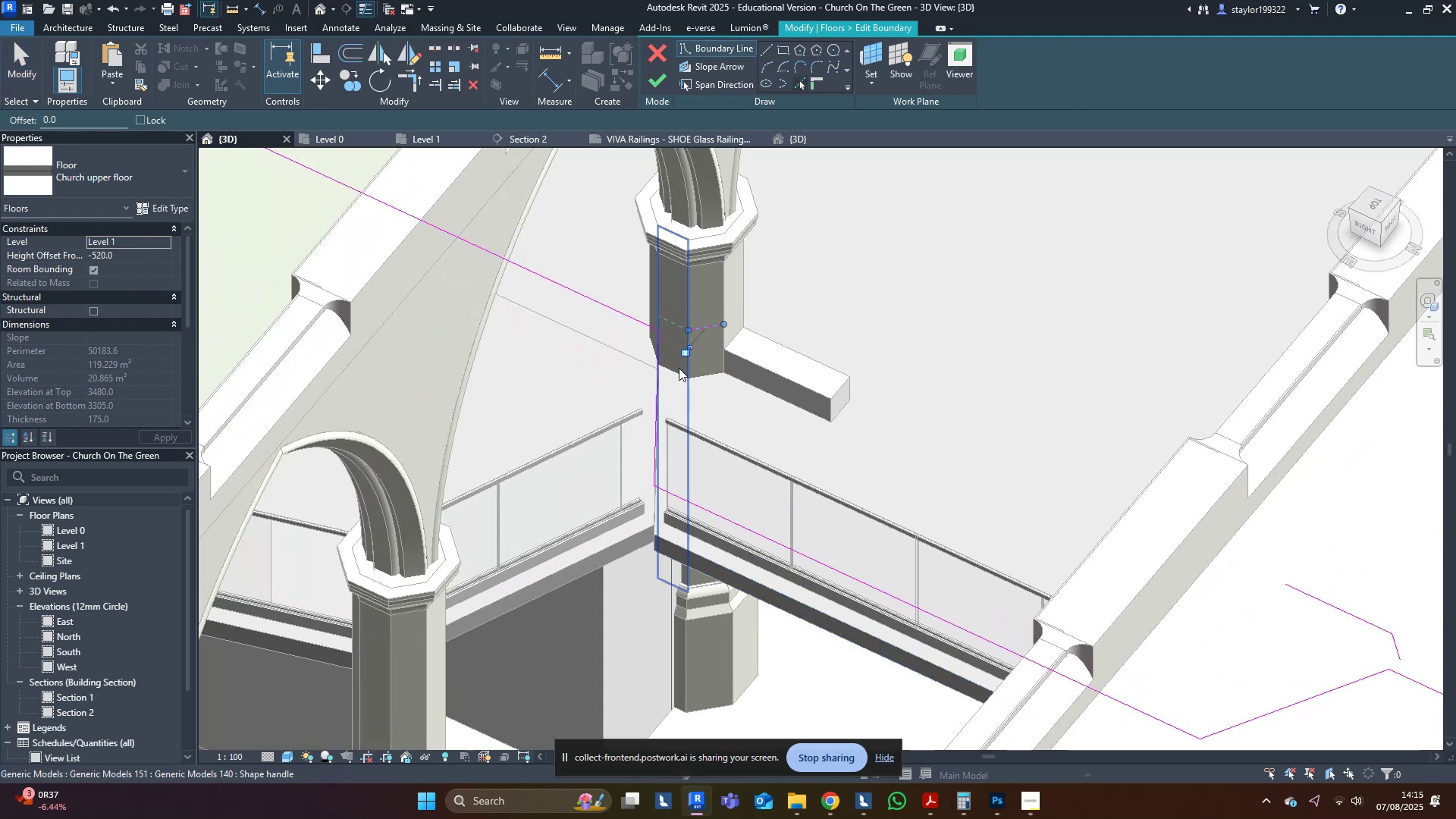 
type(tr)
 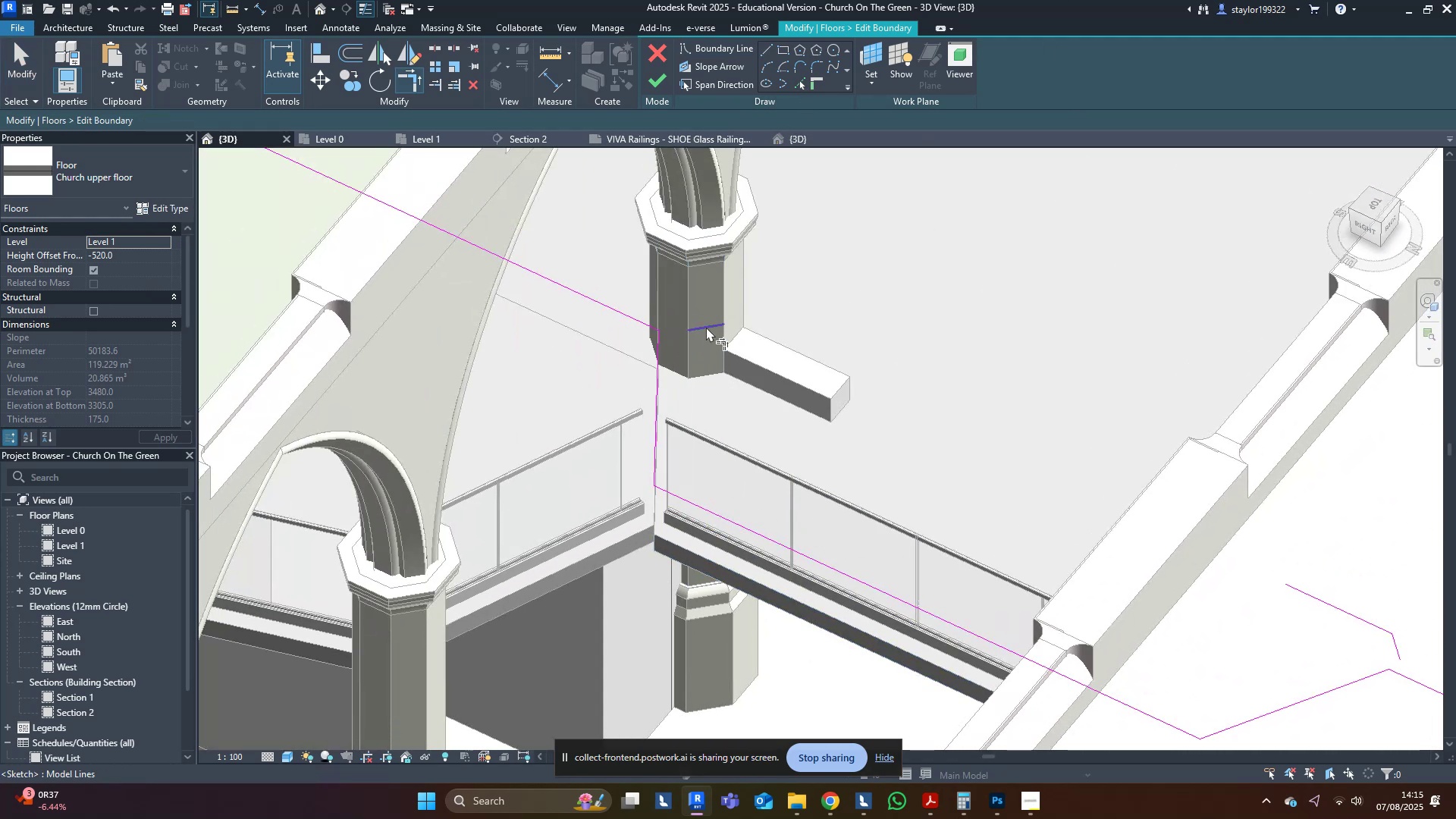 
left_click([707, 325])
 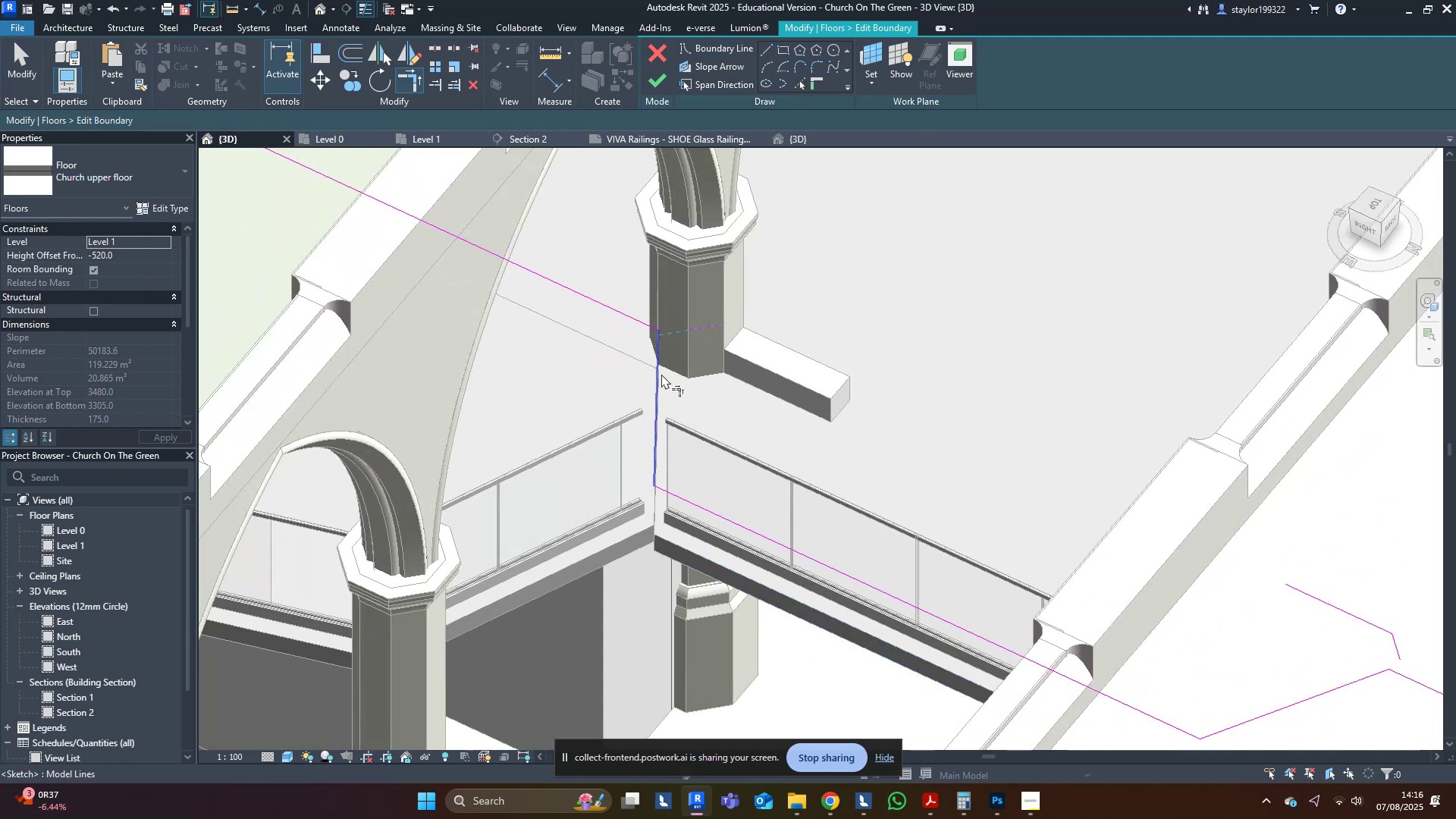 
left_click([660, 374])
 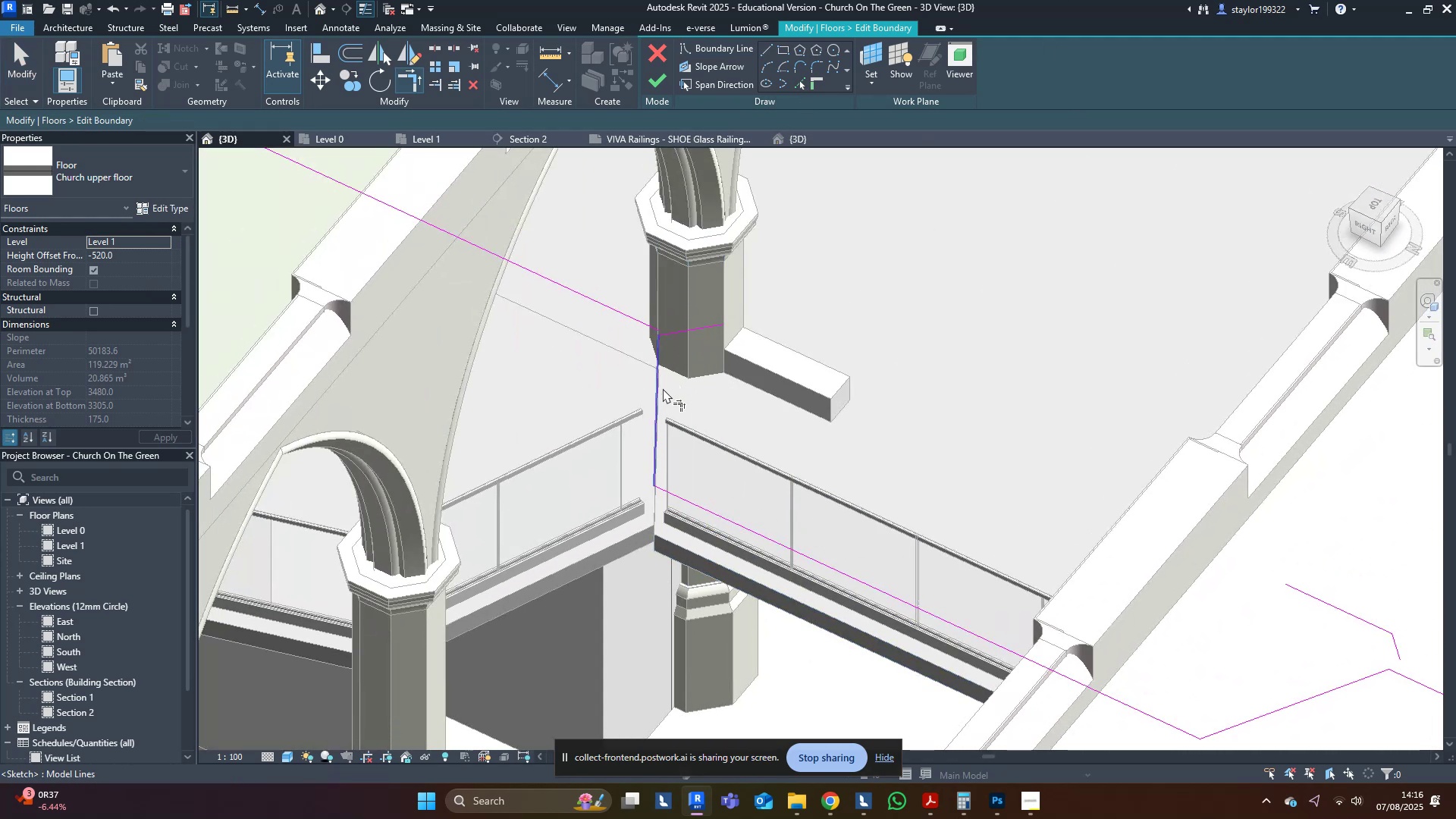 
scroll: coordinate [690, 430], scroll_direction: down, amount: 2.0
 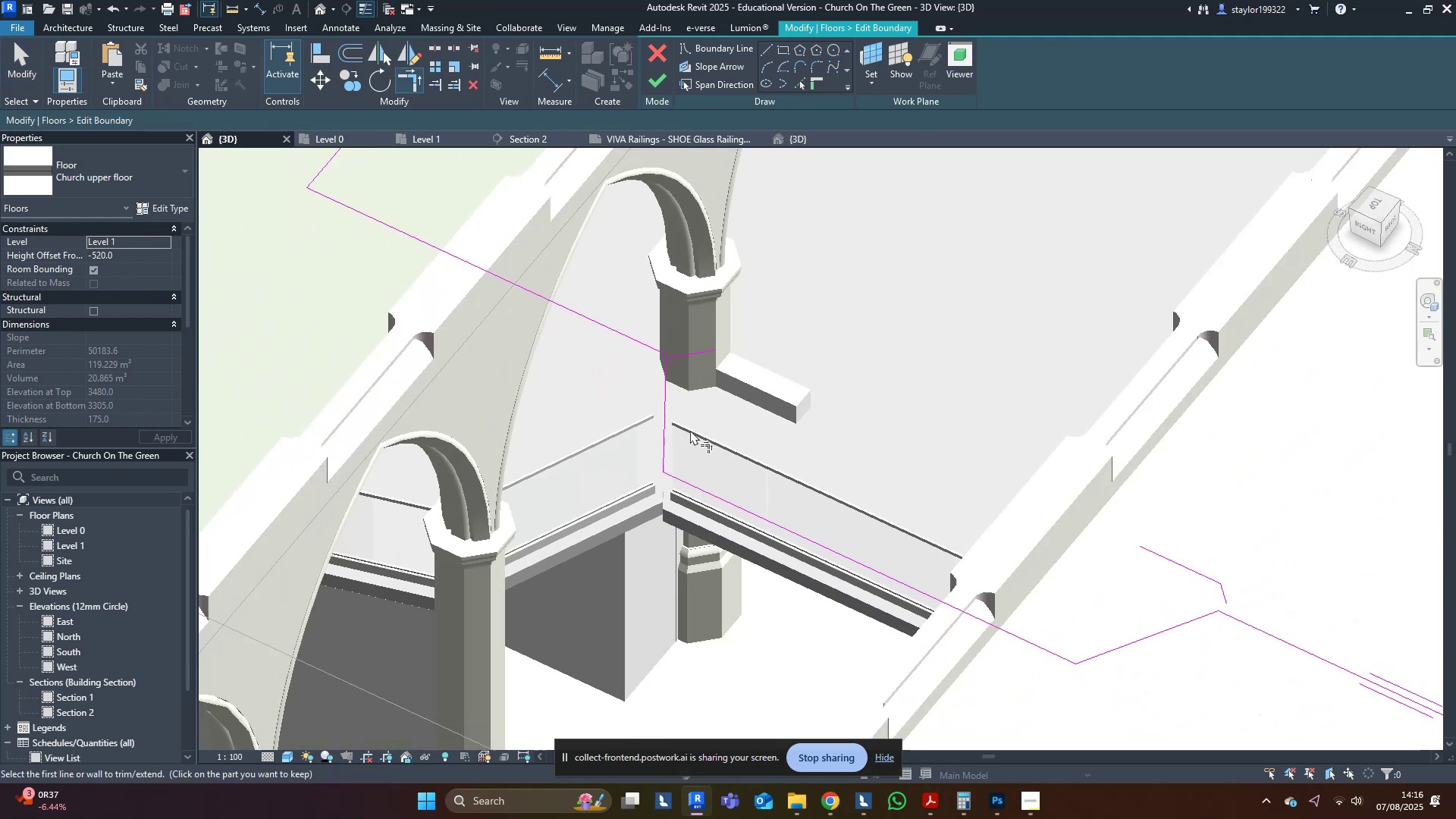 
hold_key(key=ShiftLeft, duration=0.49)
 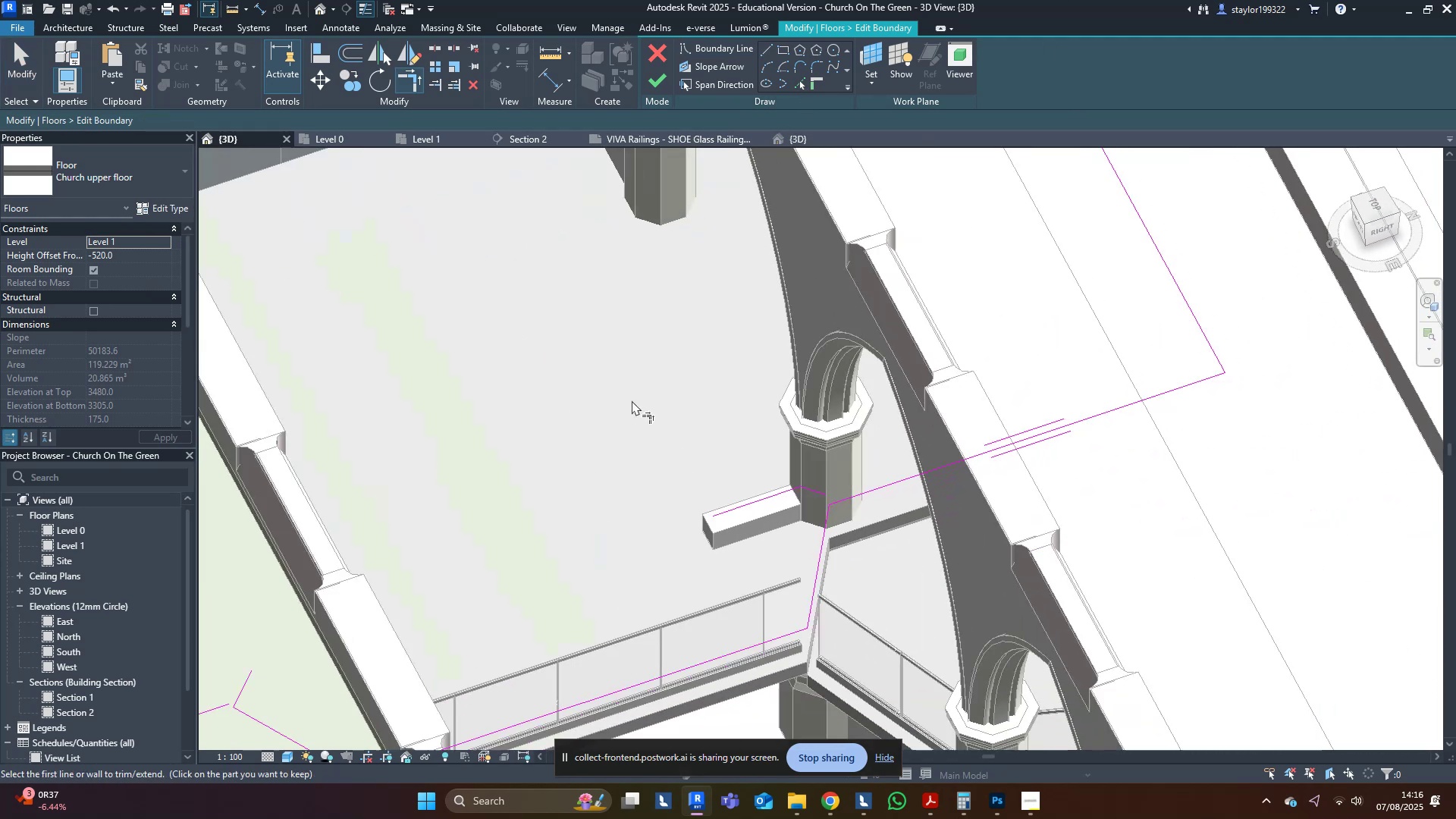 
scroll: coordinate [875, 520], scroll_direction: up, amount: 2.0
 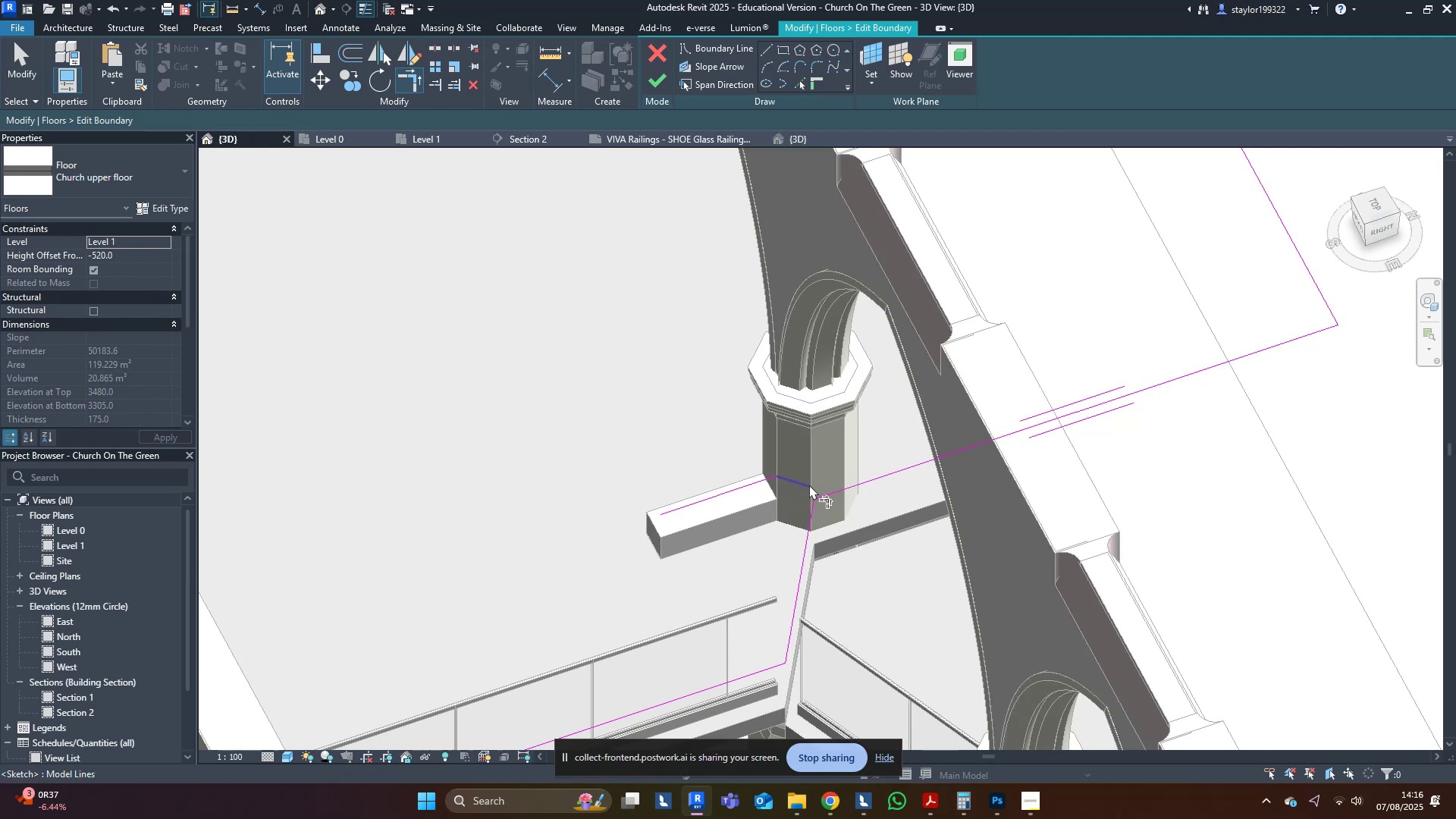 
left_click([809, 485])
 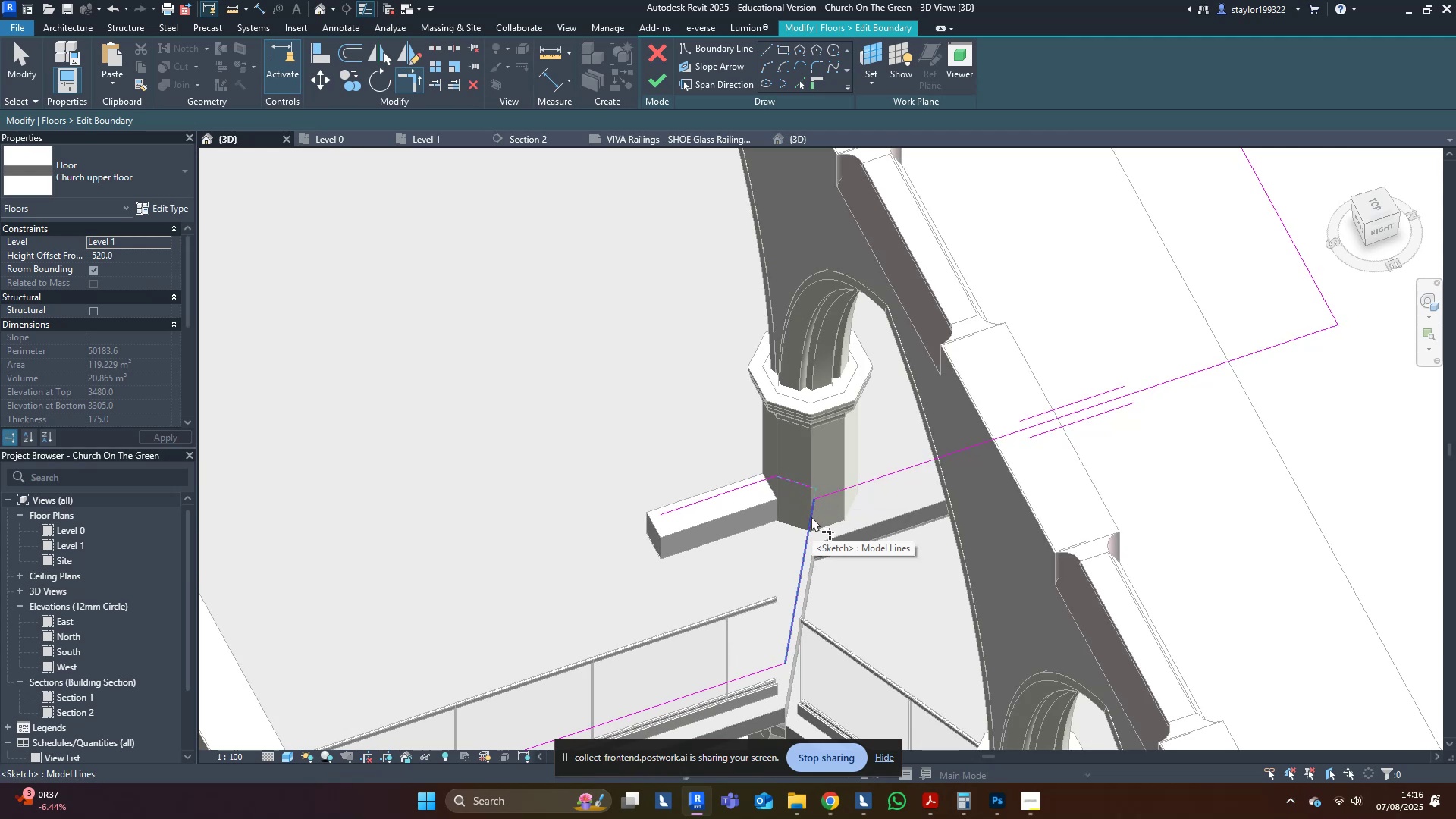 
left_click([811, 516])
 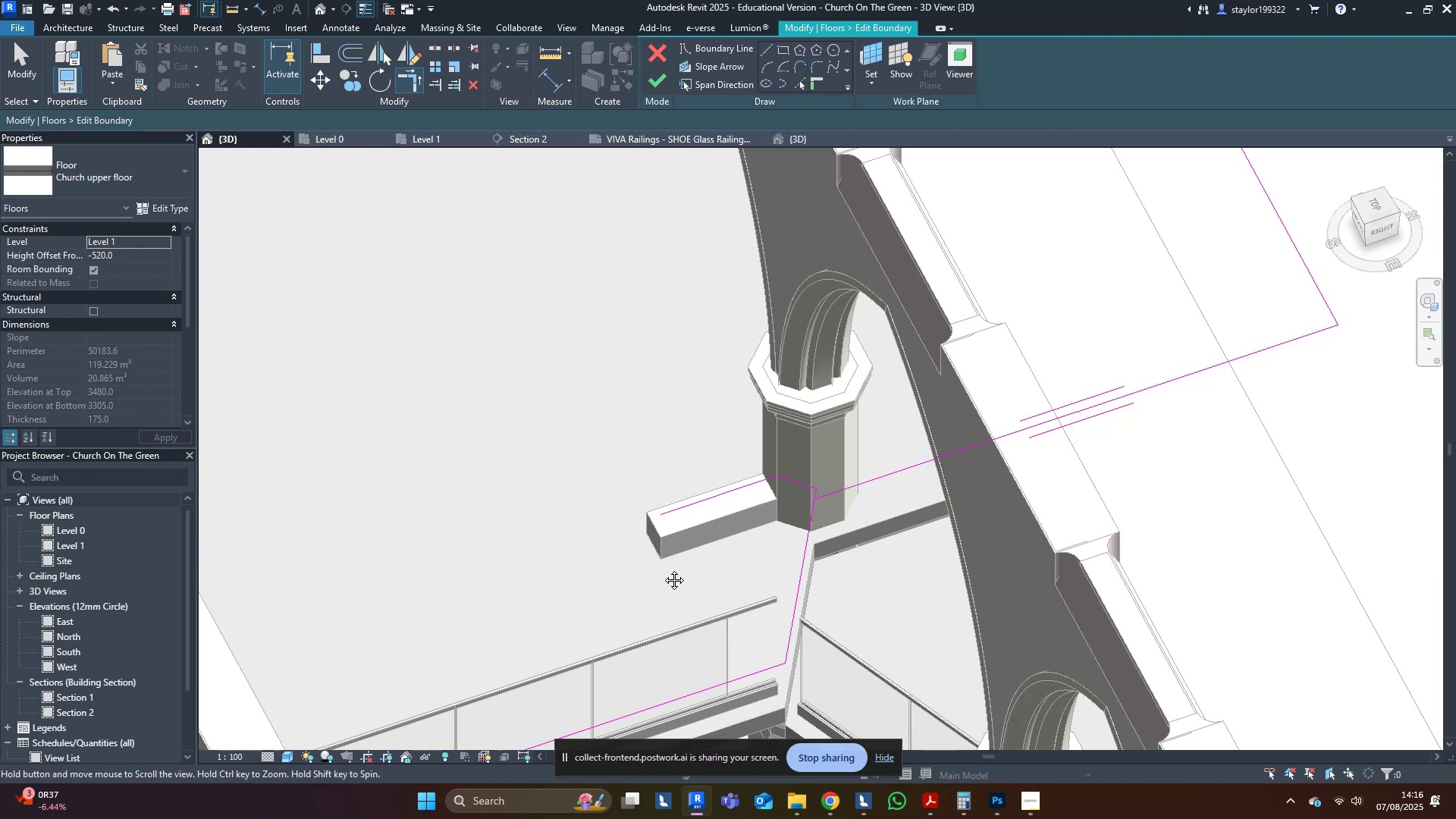 
scroll: coordinate [854, 491], scroll_direction: down, amount: 3.0
 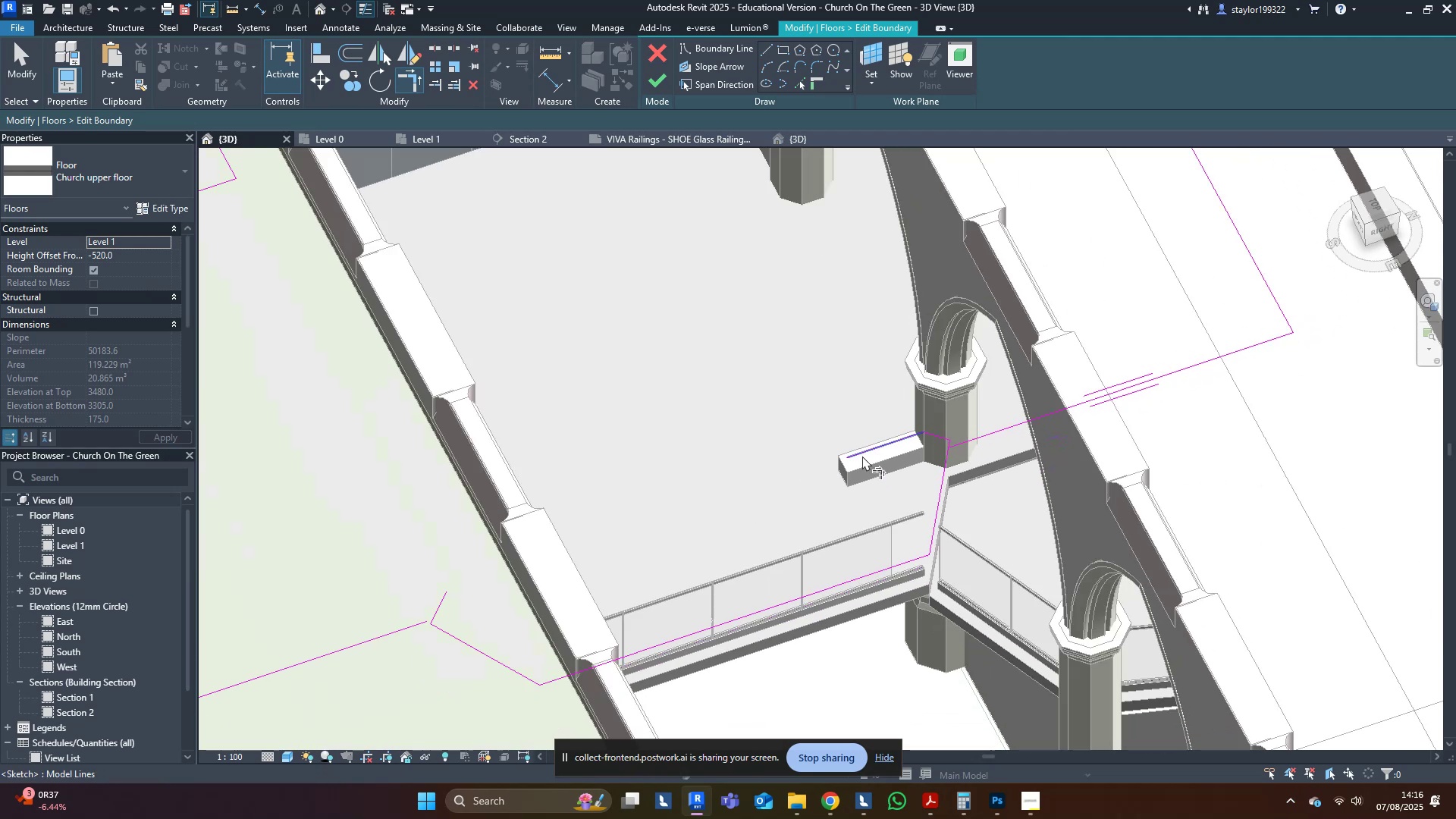 
left_click([861, 454])
 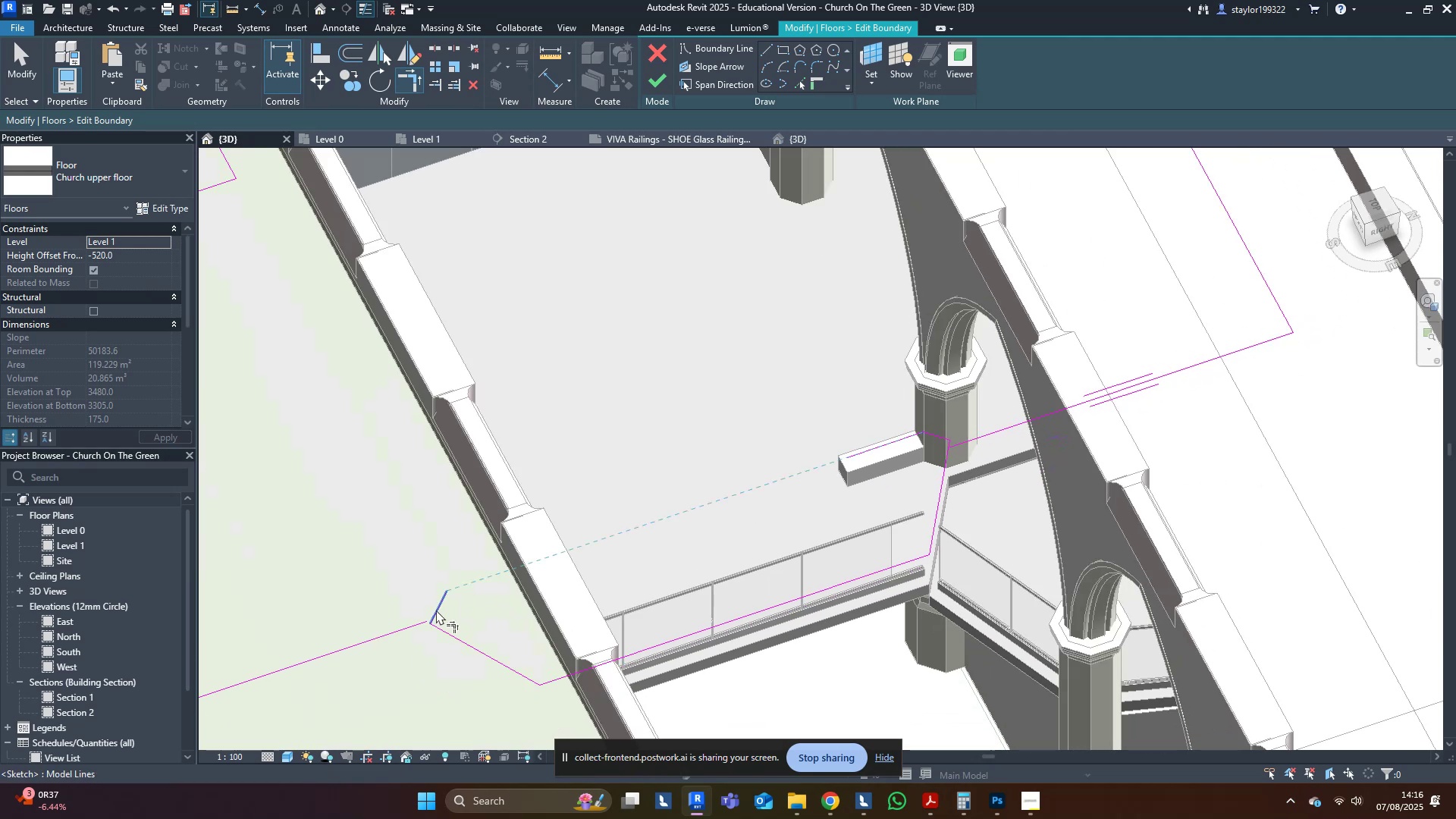 
left_click([435, 606])
 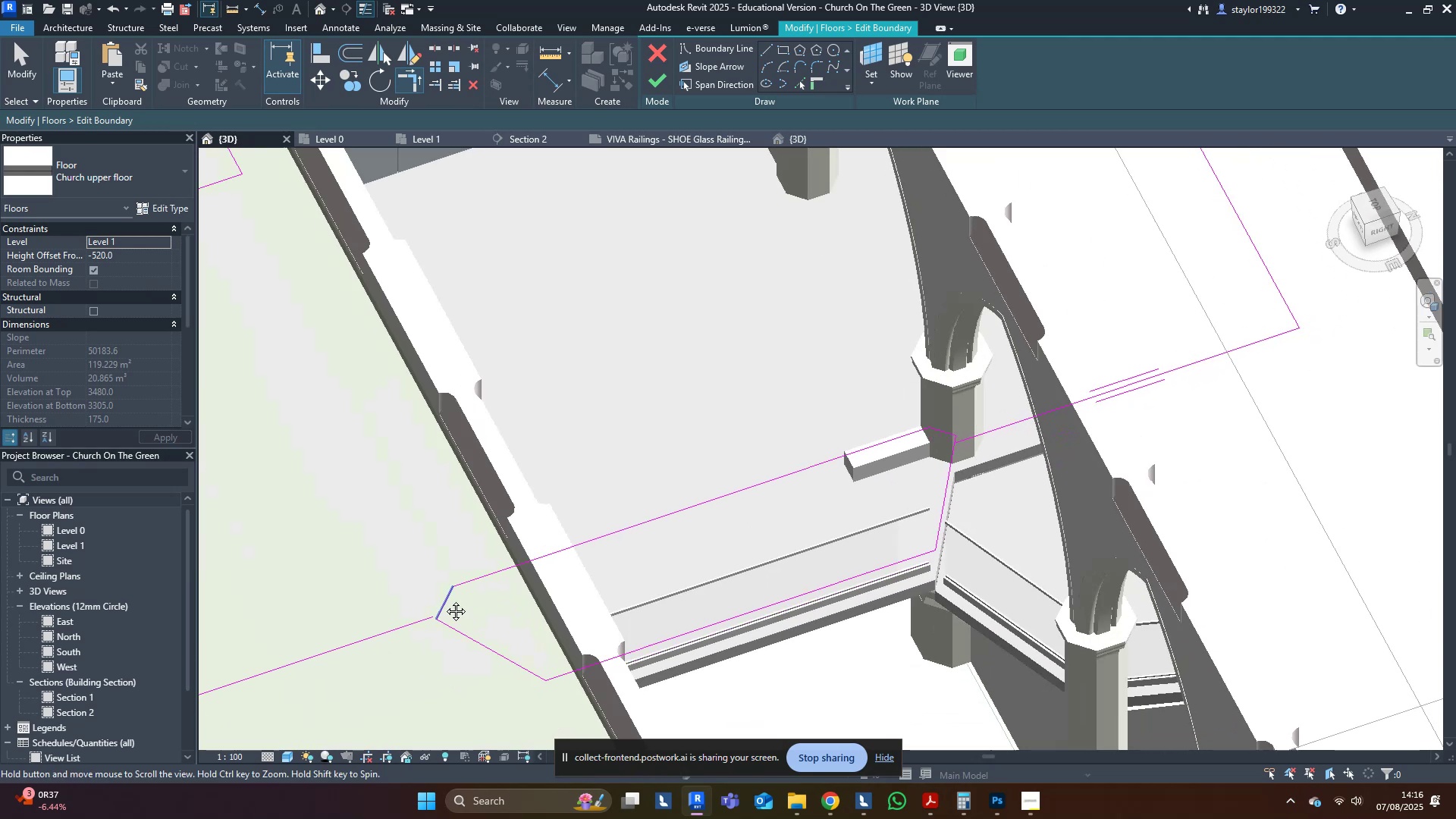 
scroll: coordinate [645, 529], scroll_direction: down, amount: 4.0
 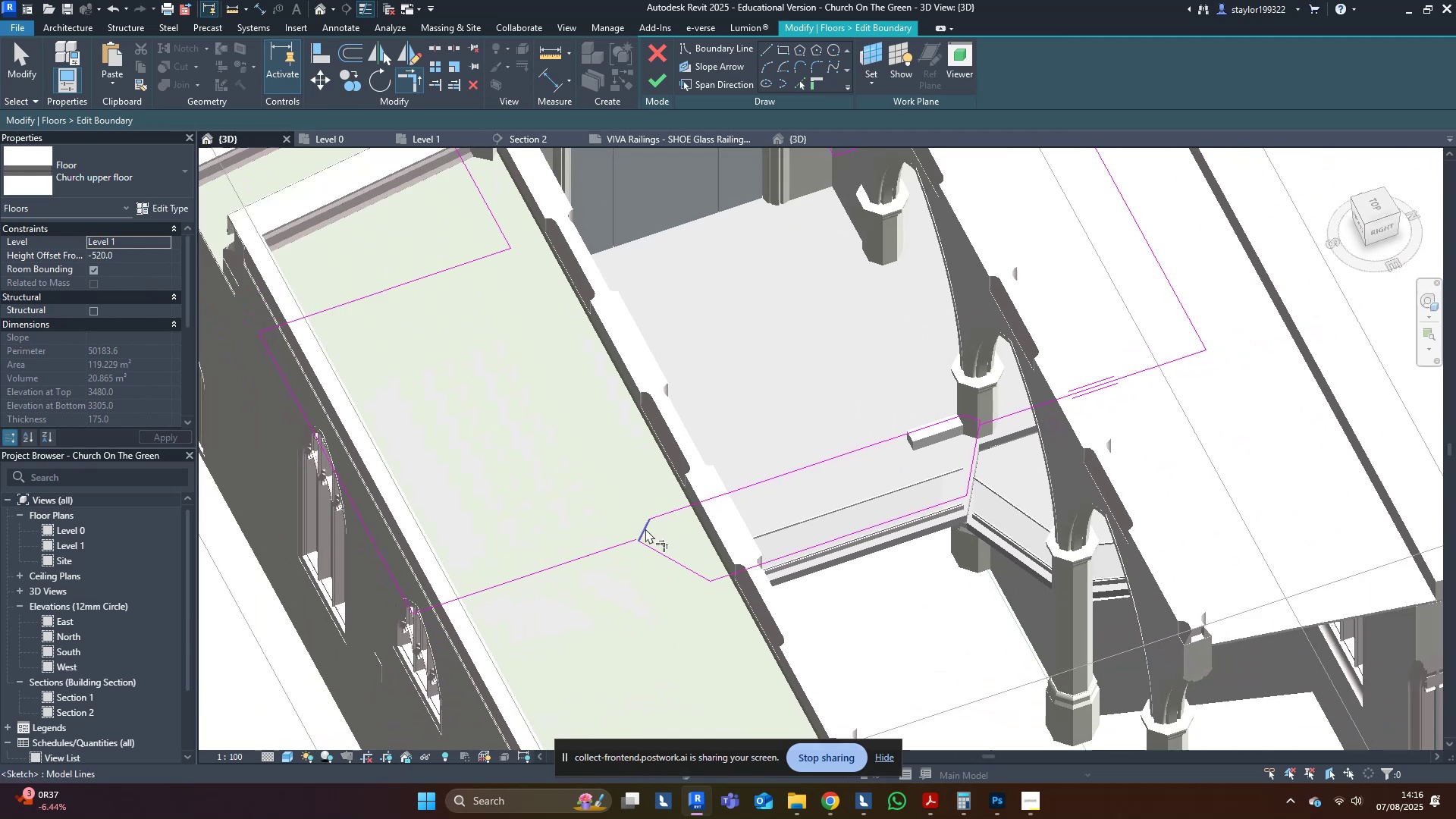 
hold_key(key=M, duration=12.91)
 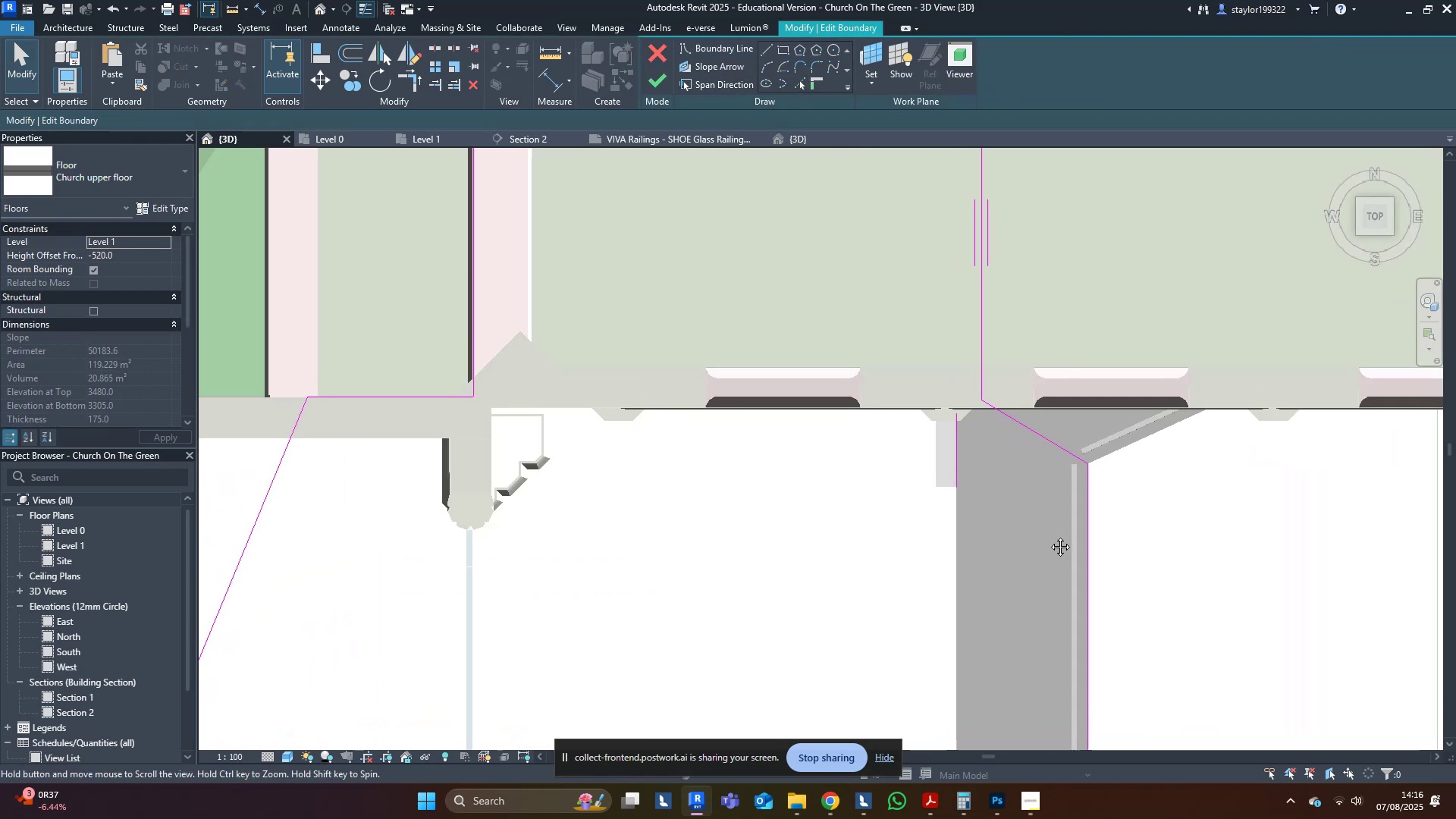 
key(D)
 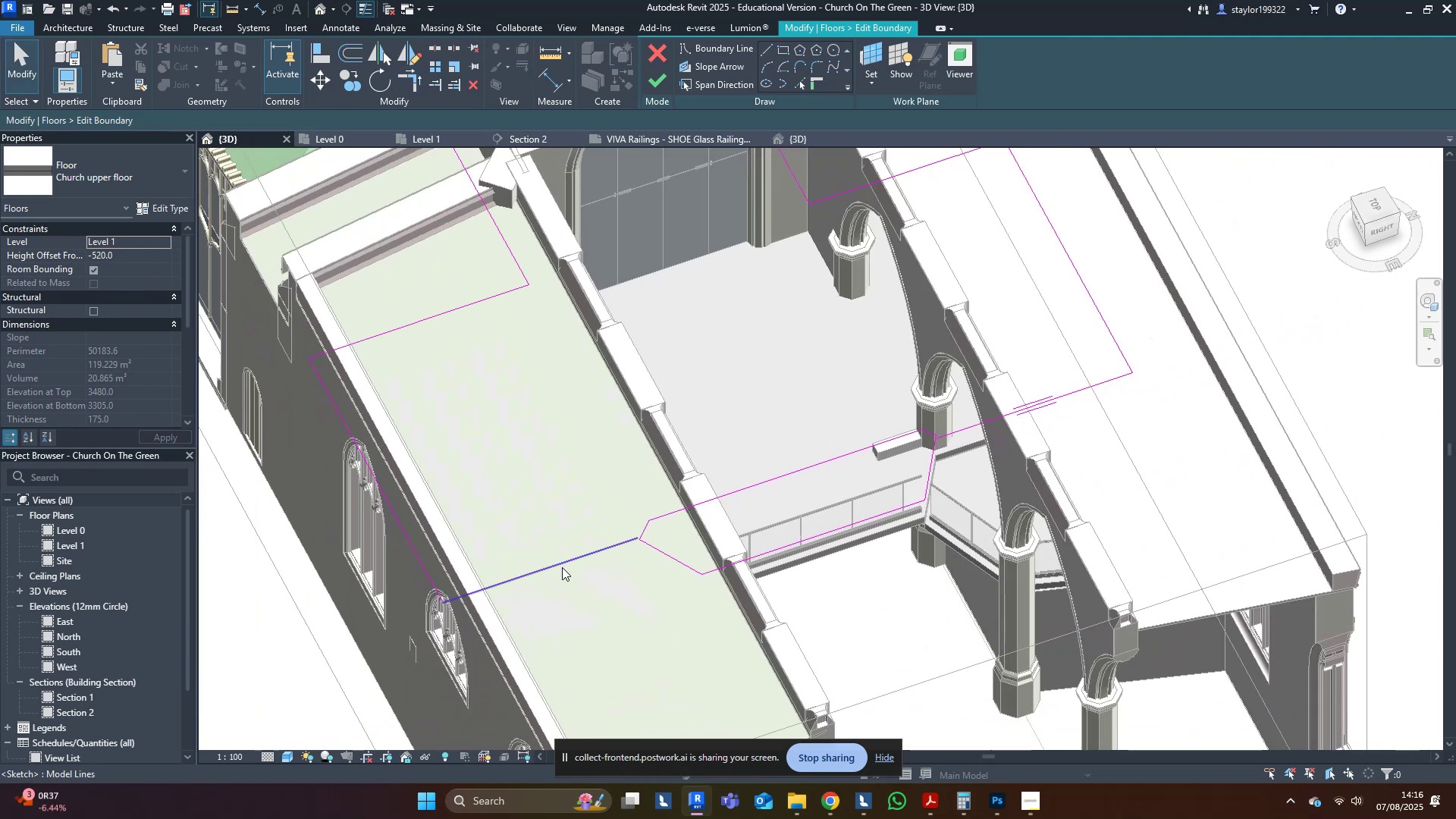 
key(Tab)
 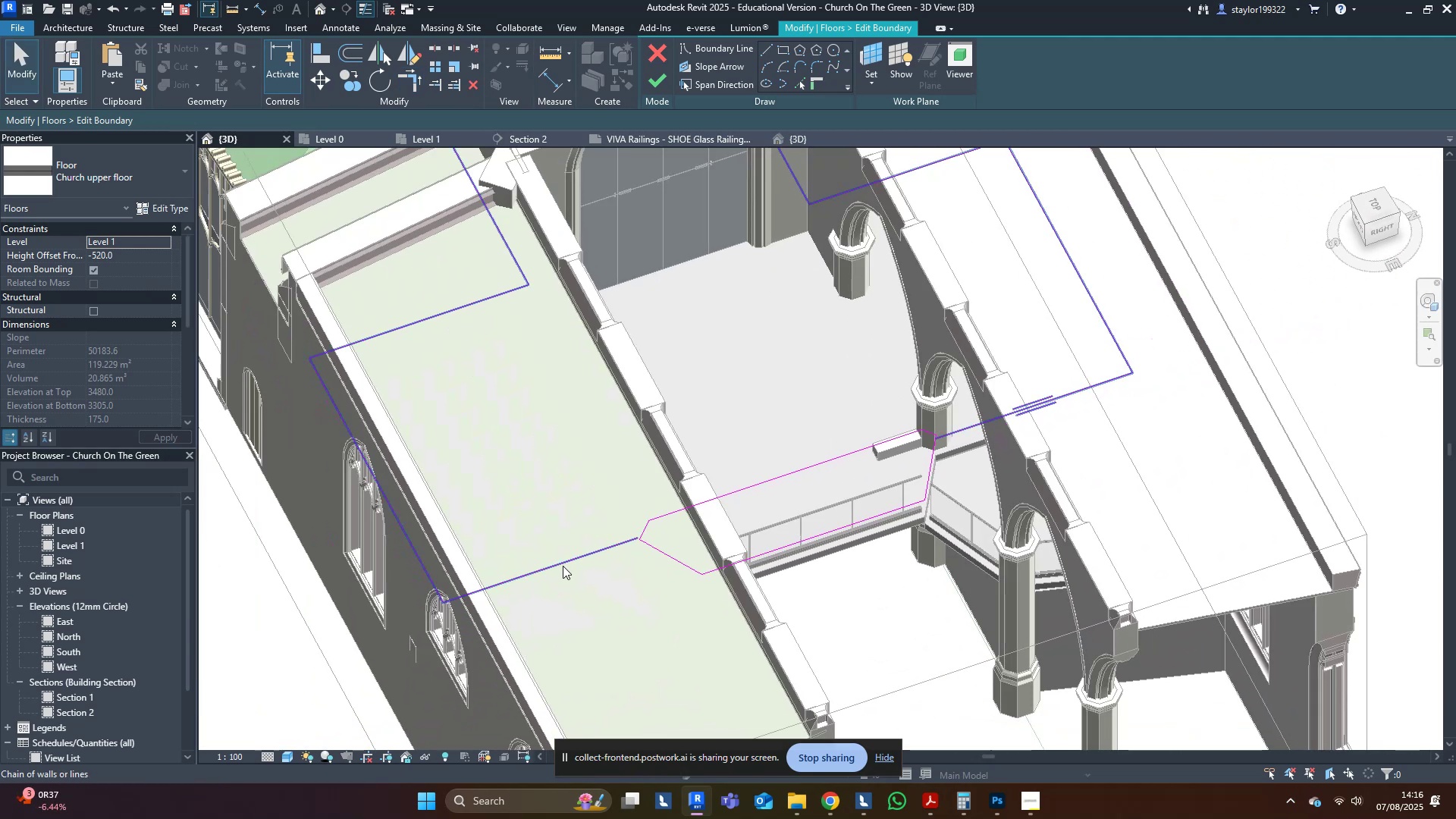 
left_click([563, 566])
 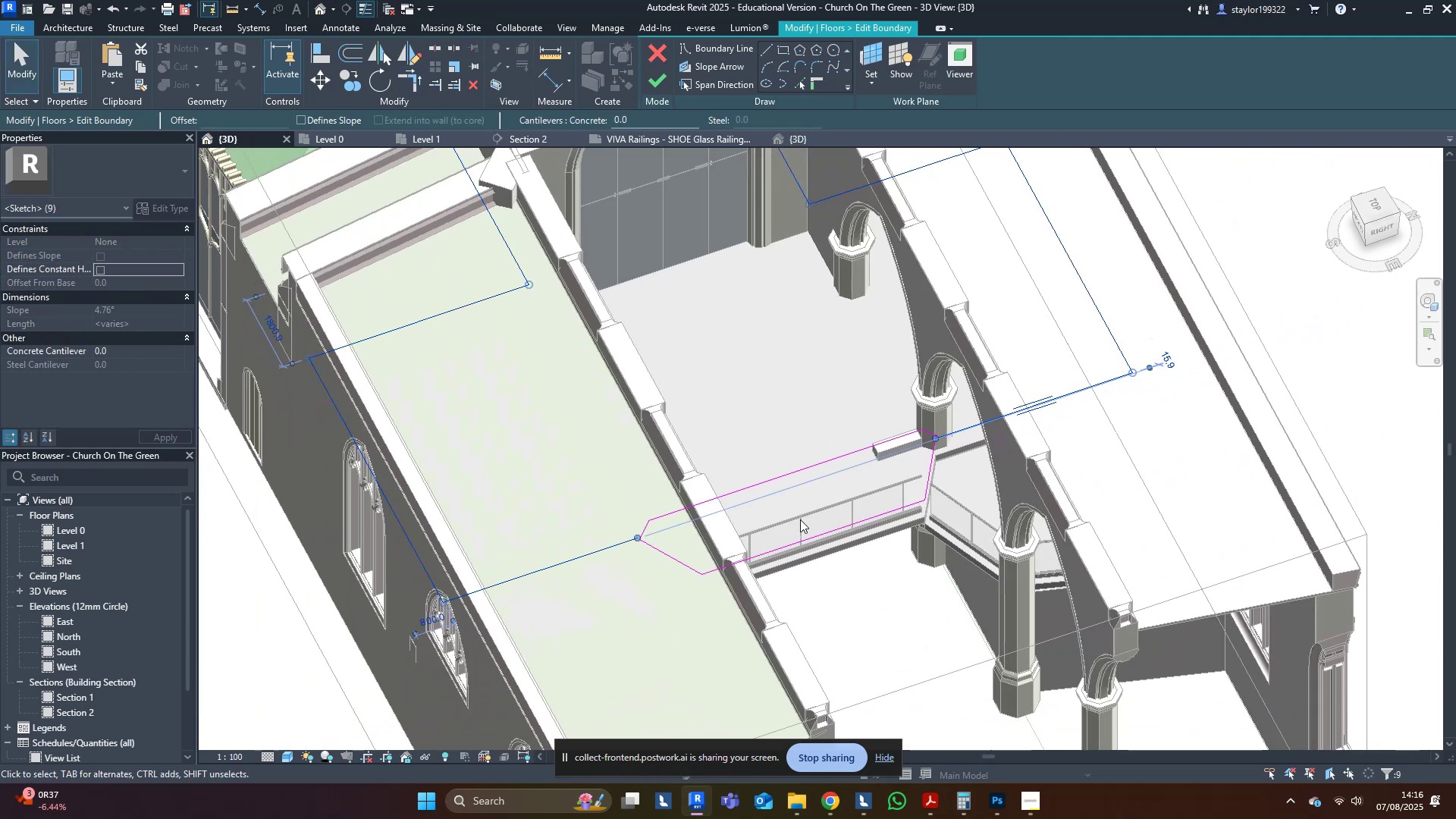 
key(Delete)
 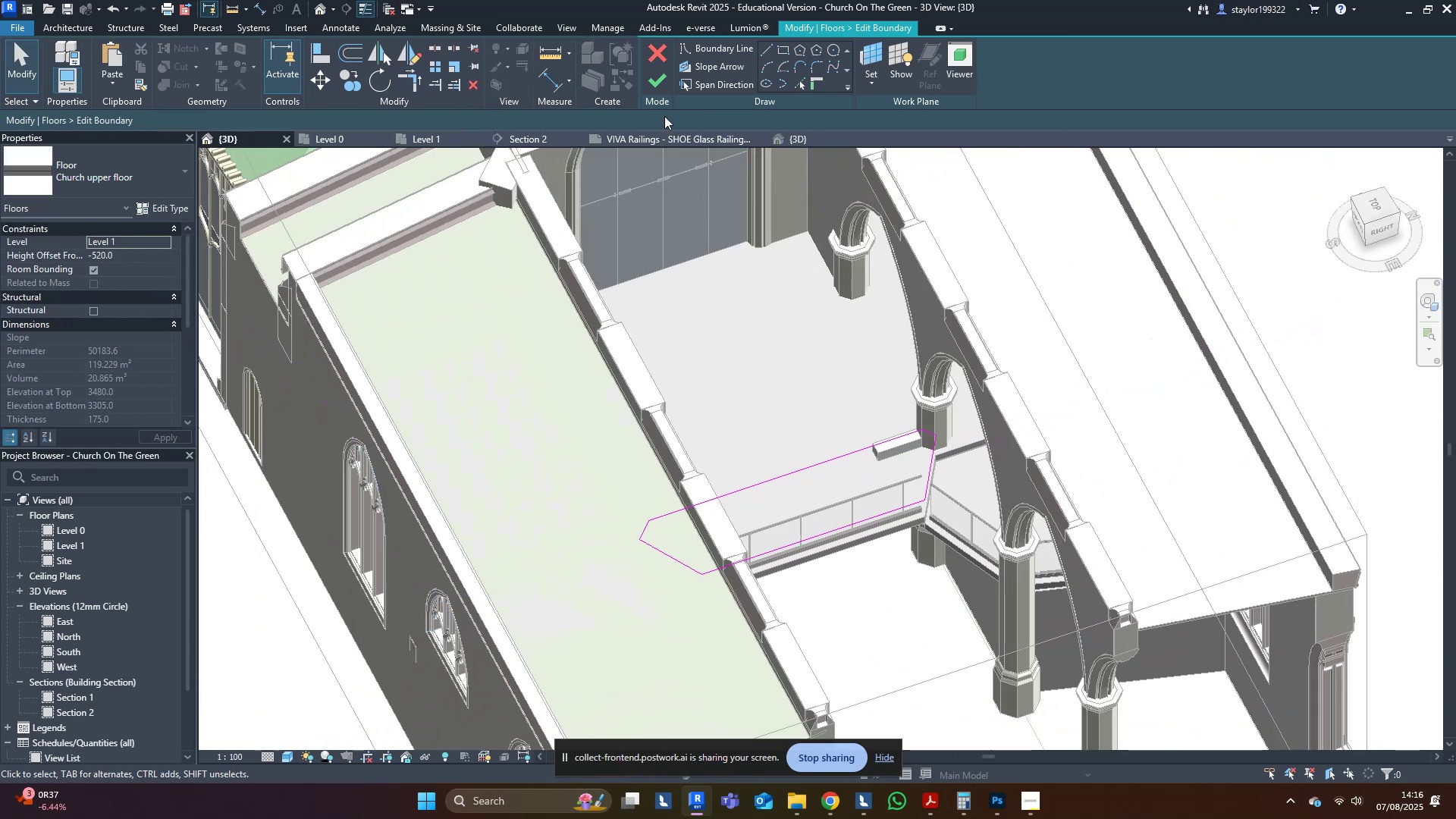 
left_click([653, 91])
 